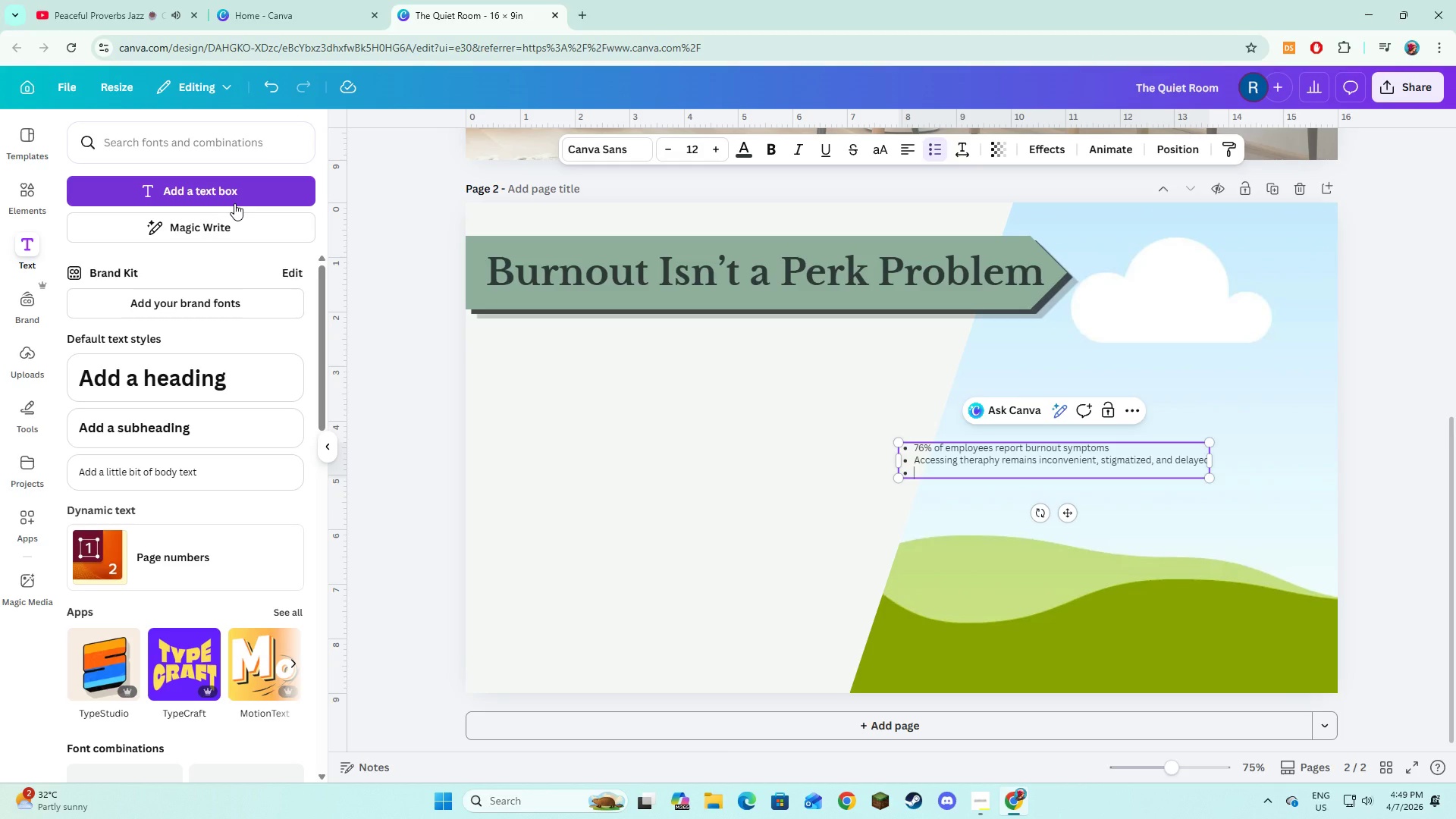 
type(Off-site care + lost time, low utilization)
 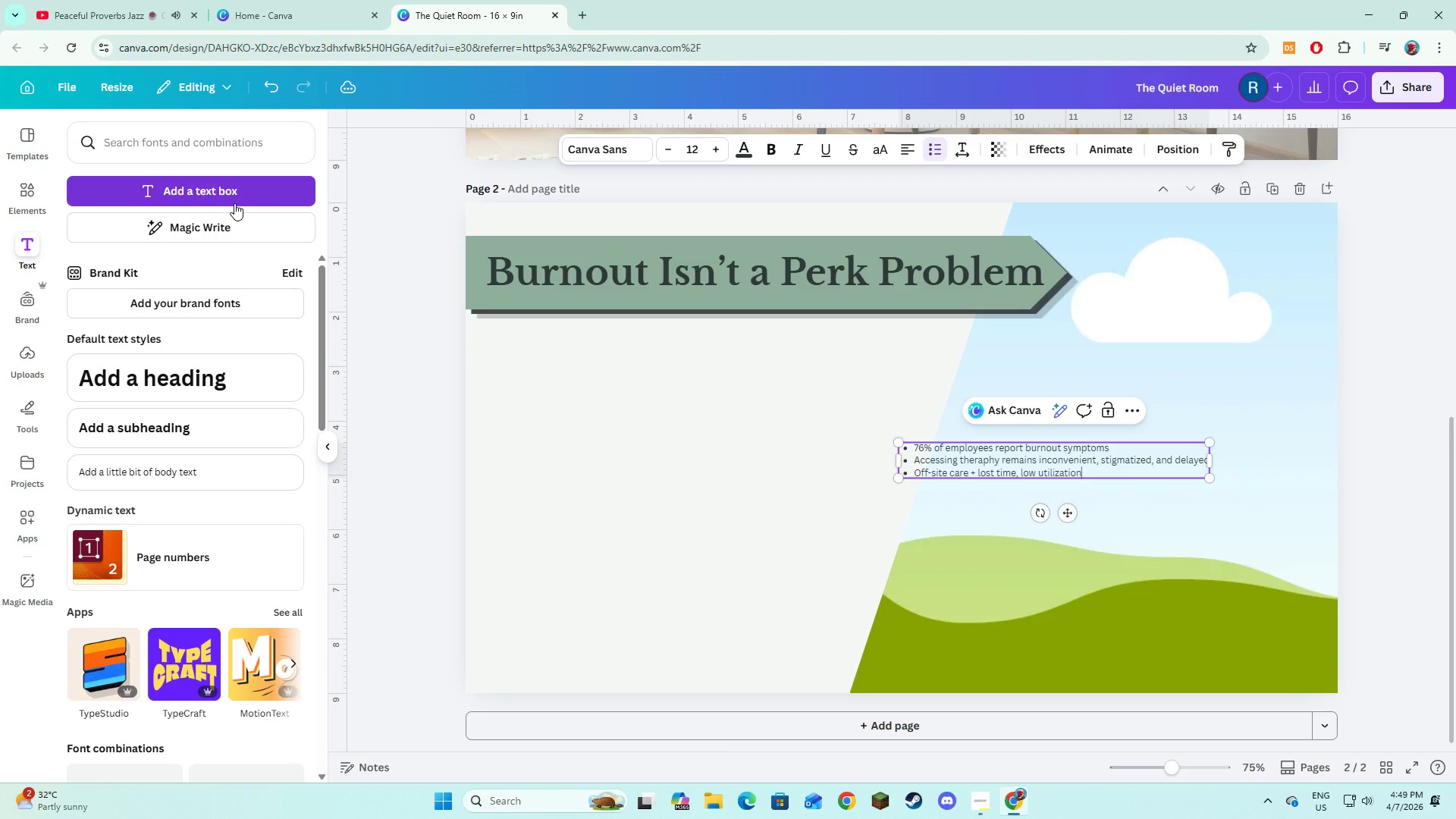 
key(Control+A)
 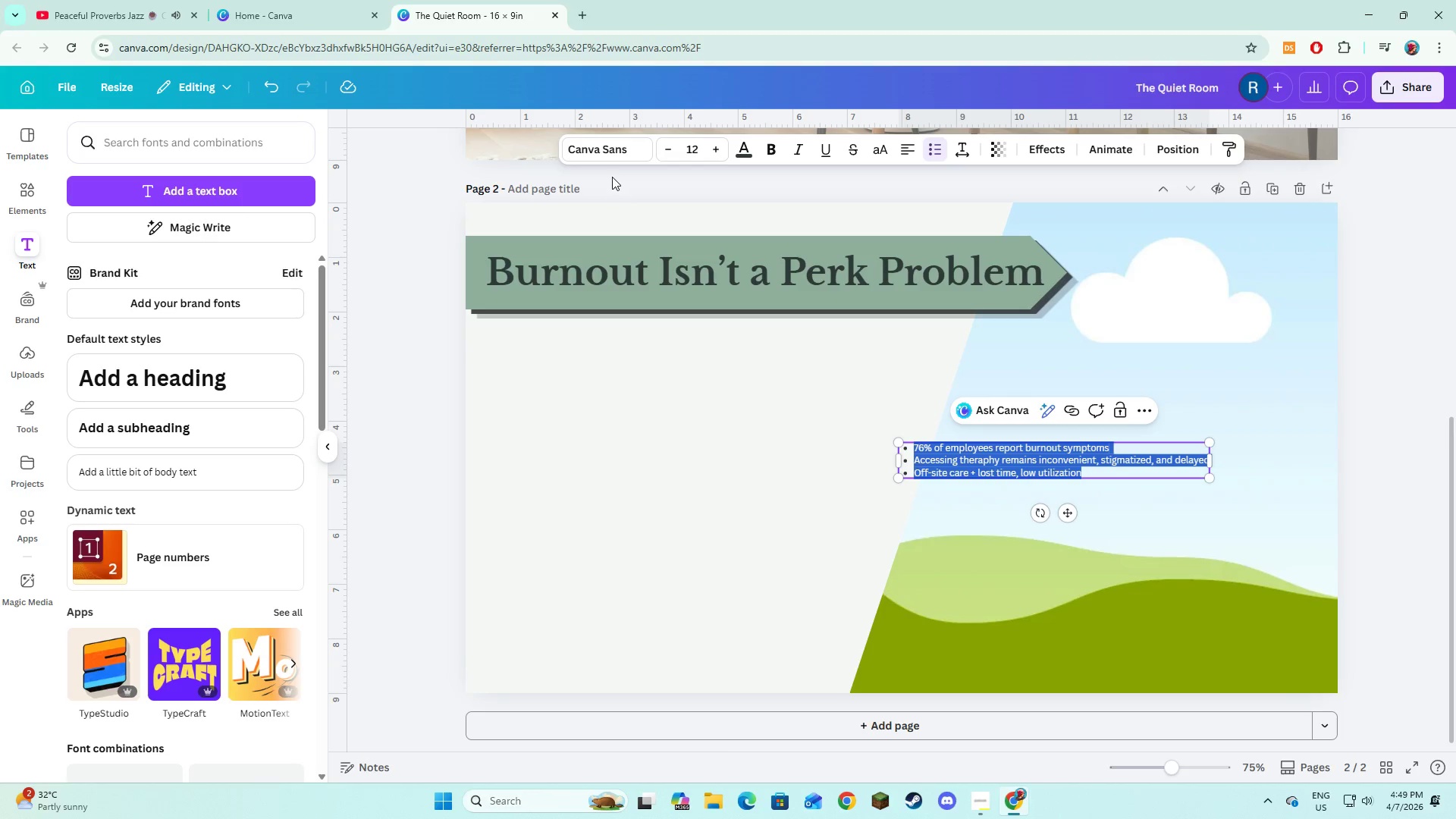 
left_click([615, 151])
 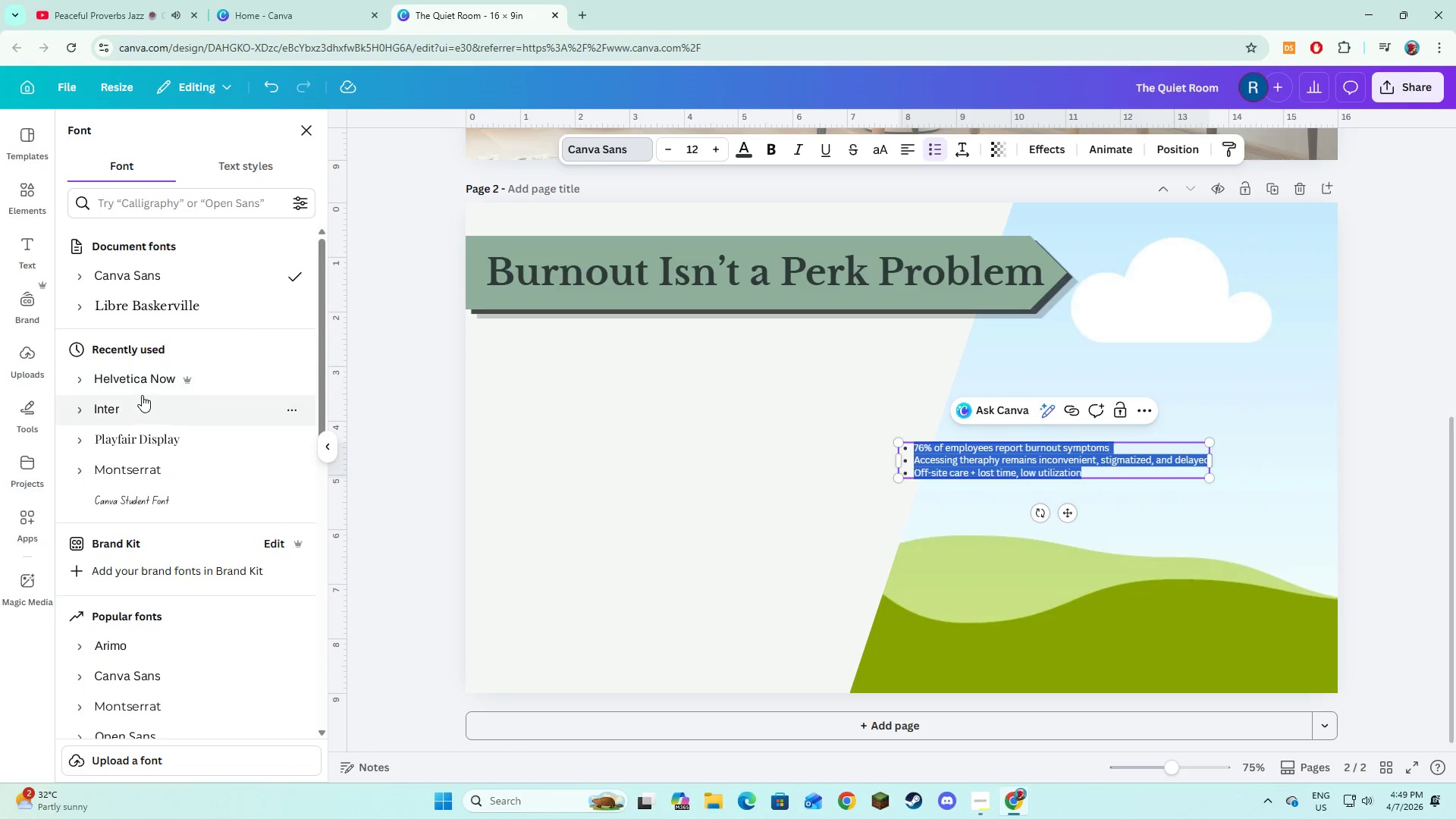 
left_click([148, 378])
 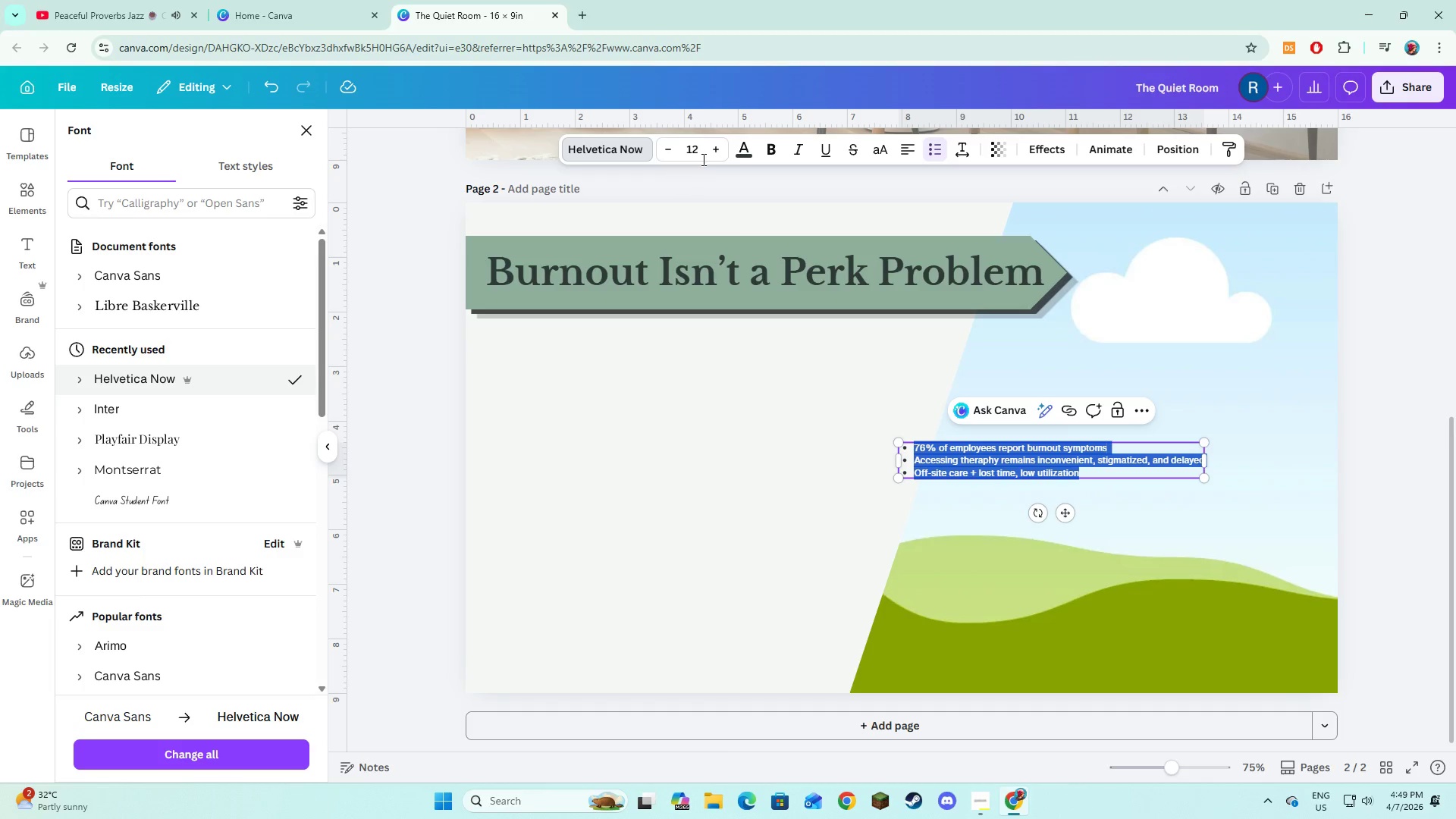 
double_click([717, 152])
 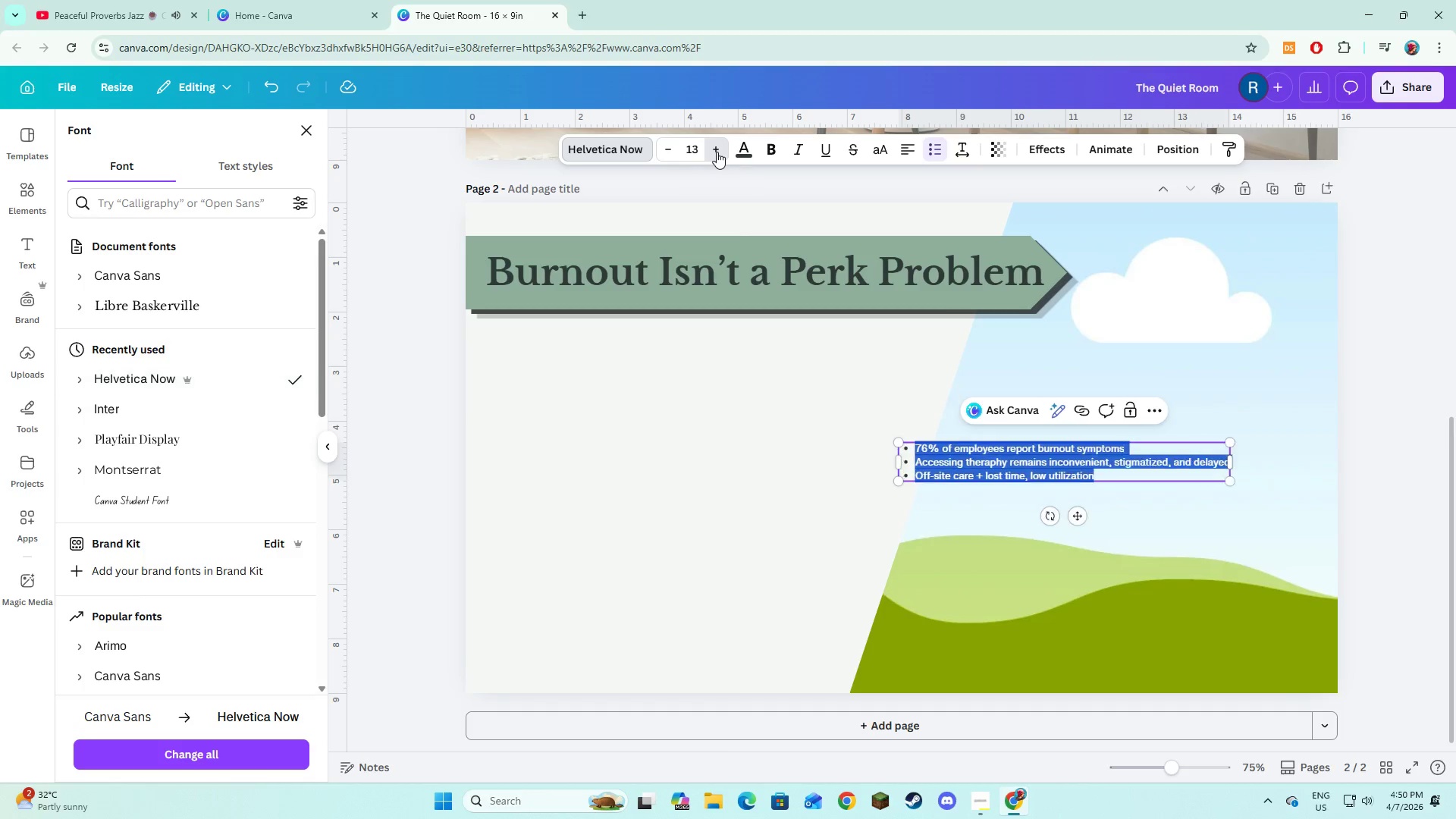 
triple_click([717, 152])
 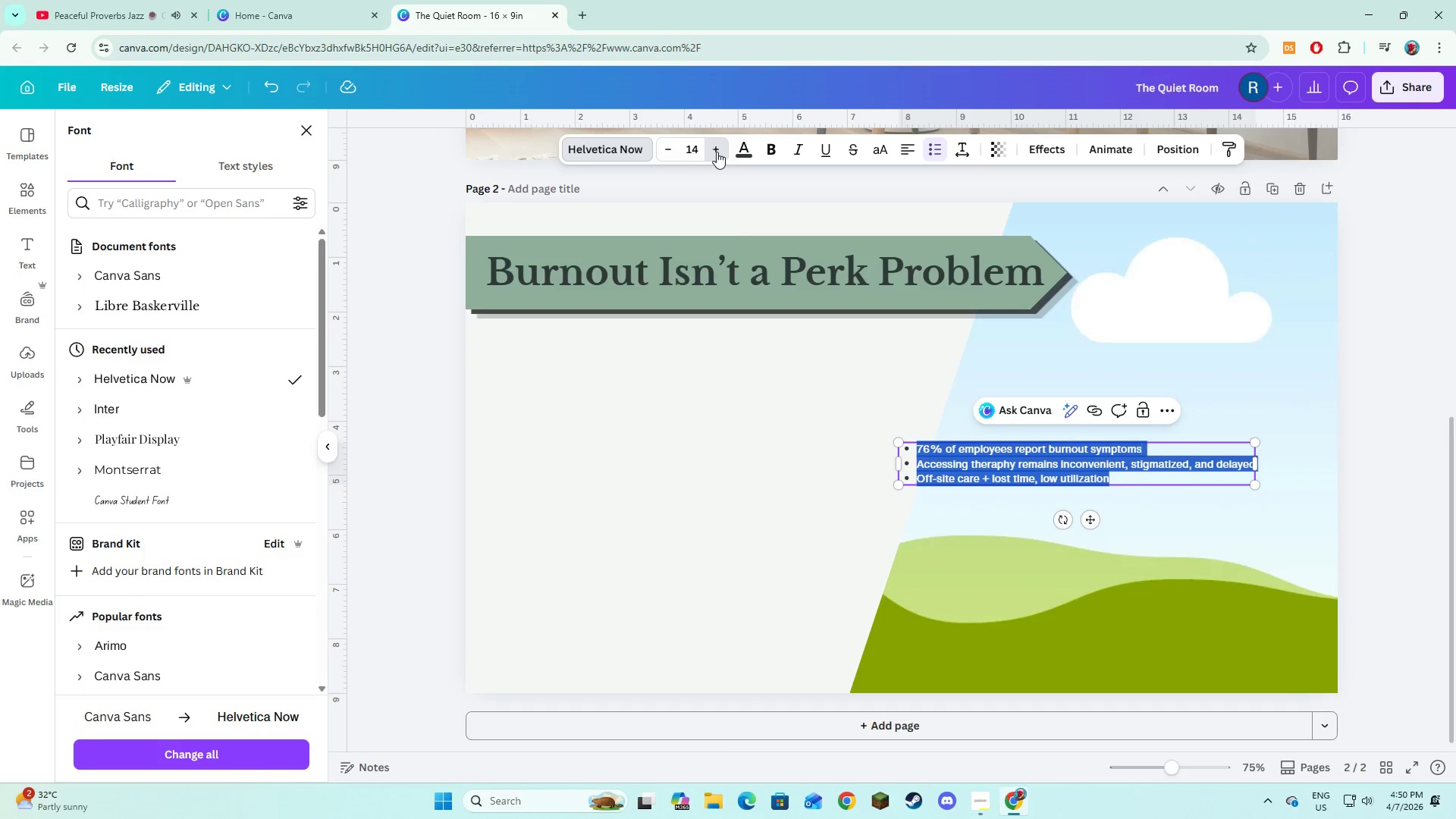 
triple_click([717, 152])
 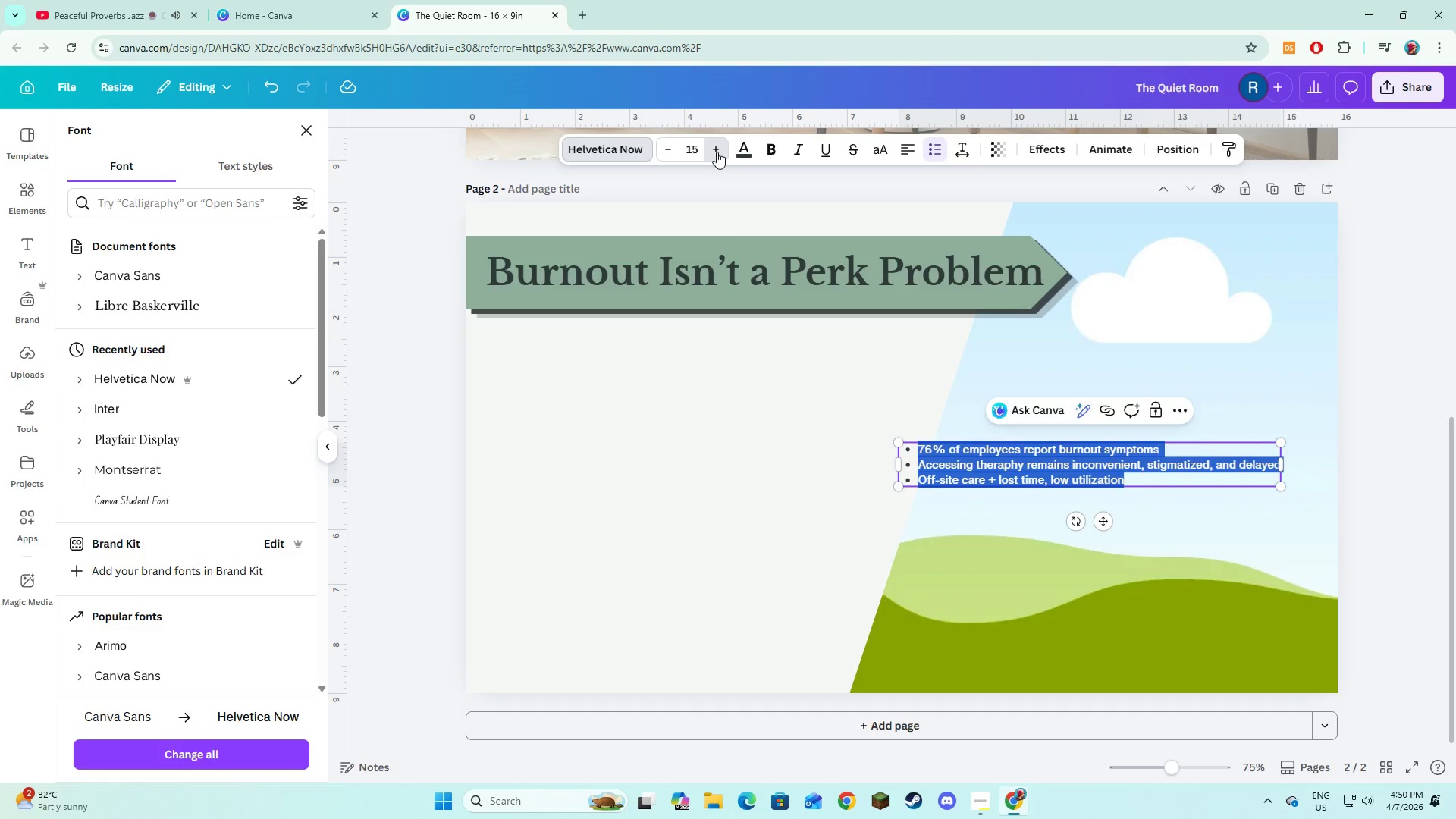 
triple_click([717, 152])
 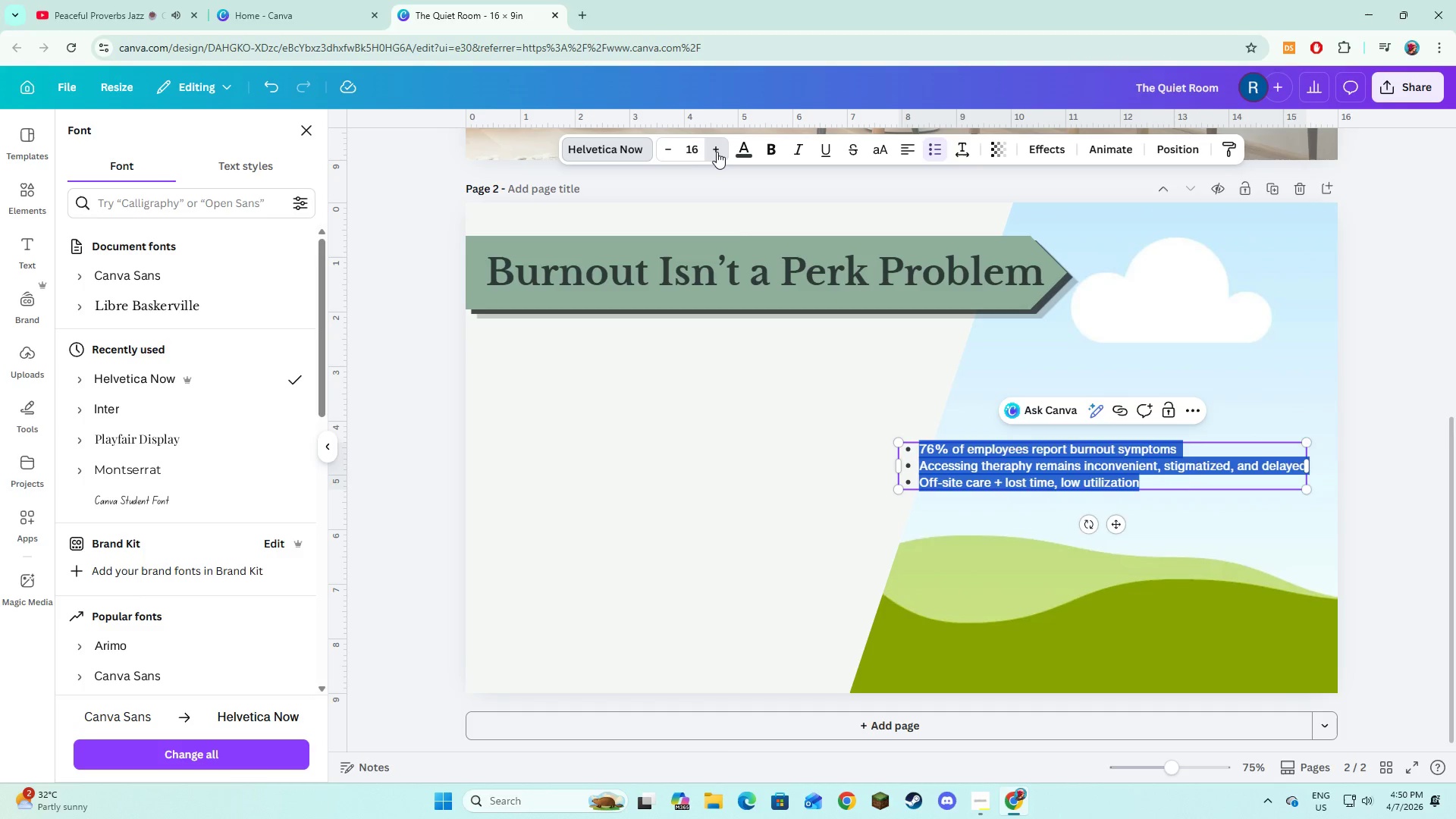 
triple_click([717, 152])
 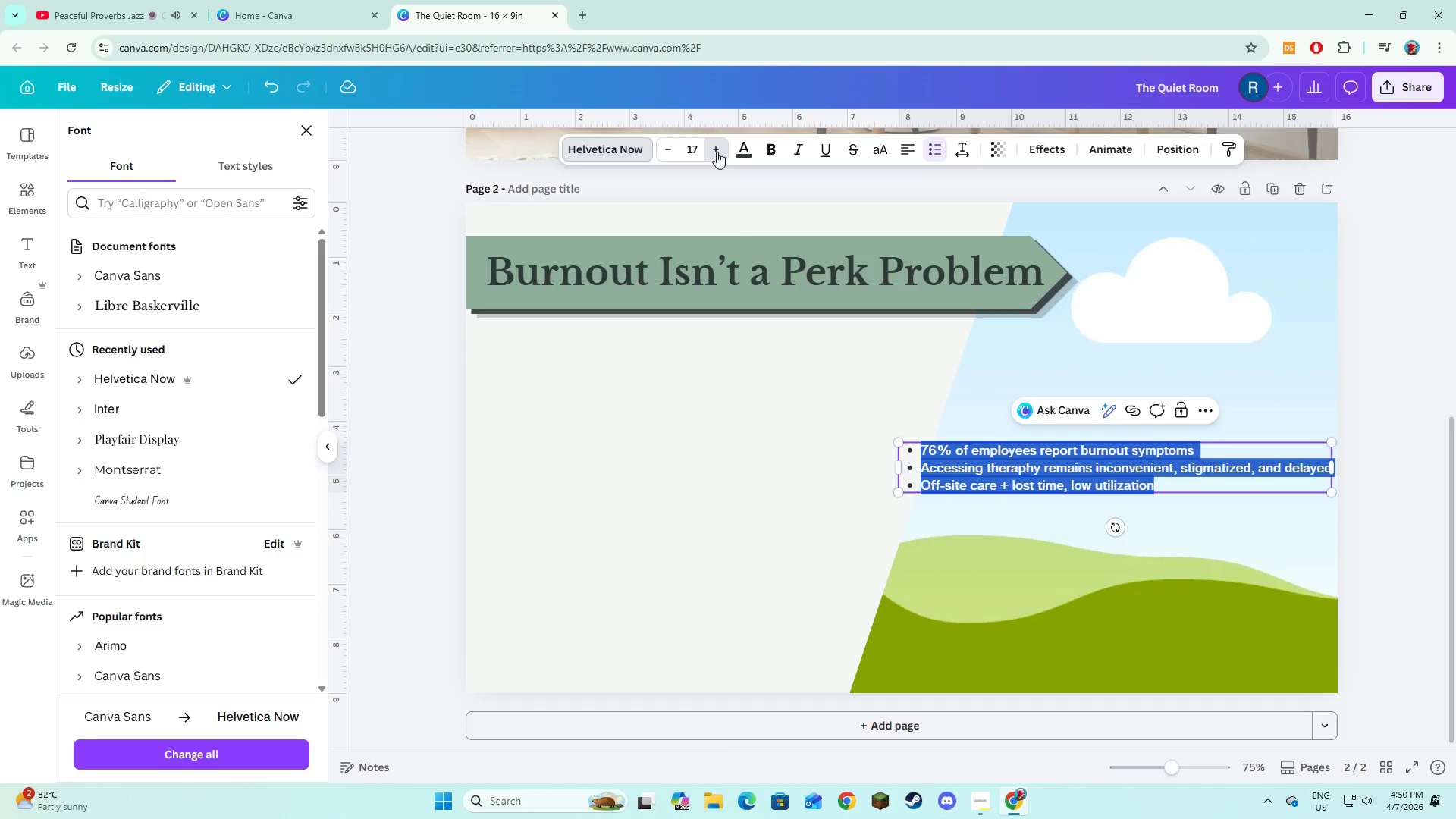 
triple_click([717, 152])
 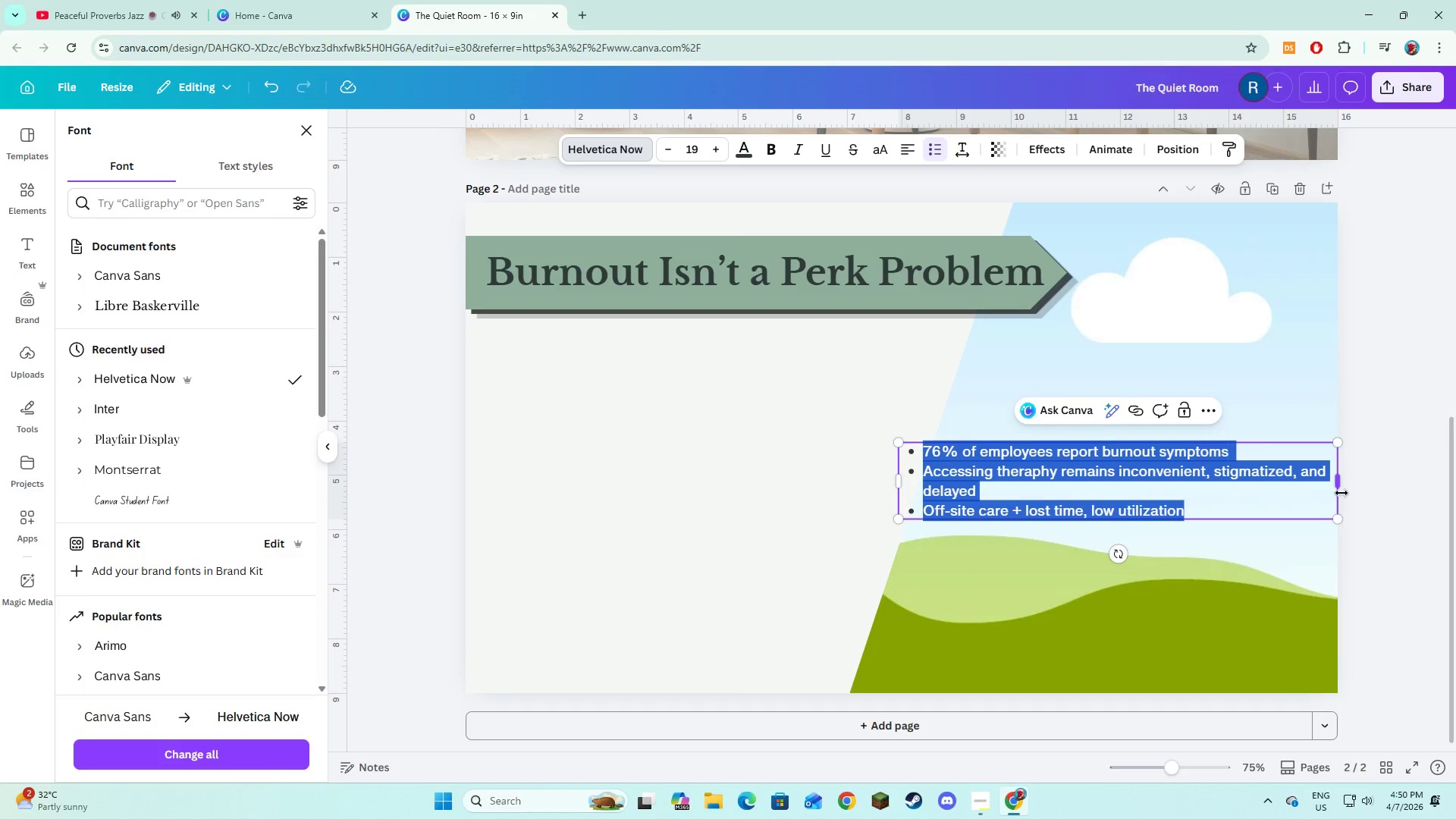 
left_click_drag(start_coordinate=[1340, 485], to_coordinate=[1332, 487])
 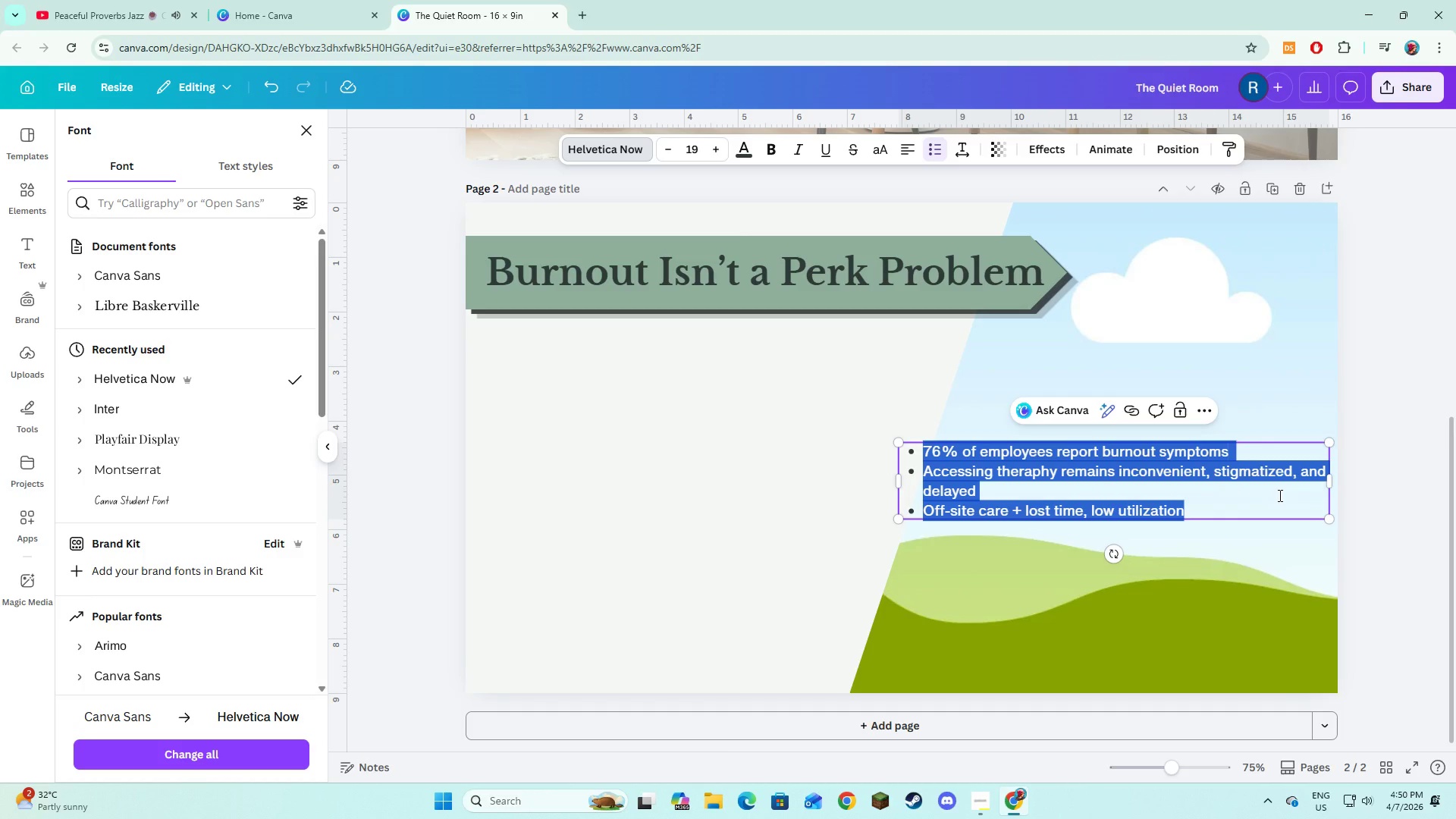 
left_click_drag(start_coordinate=[1279, 495], to_coordinate=[1028, 504])
 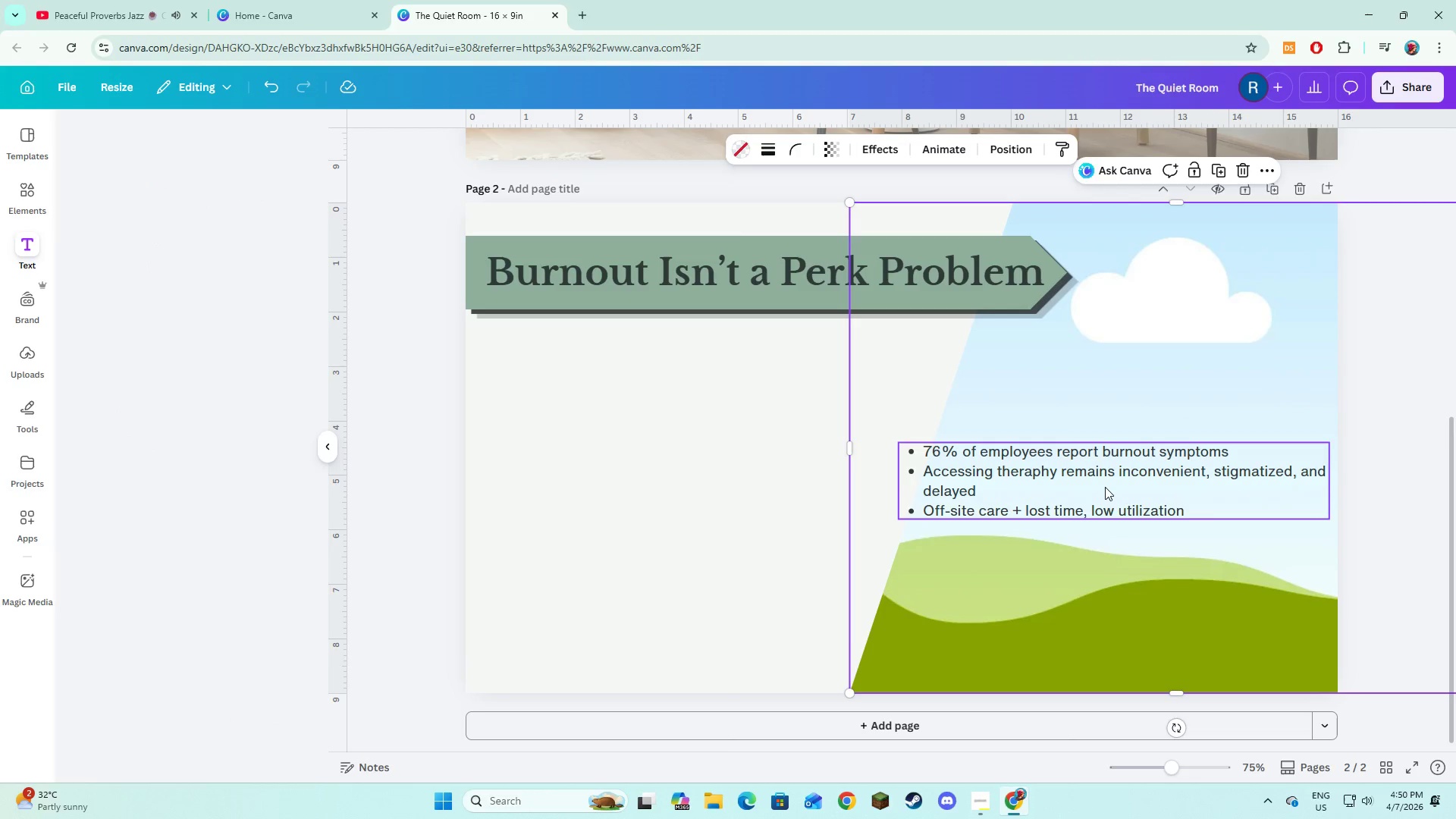 
double_click([1103, 486])
 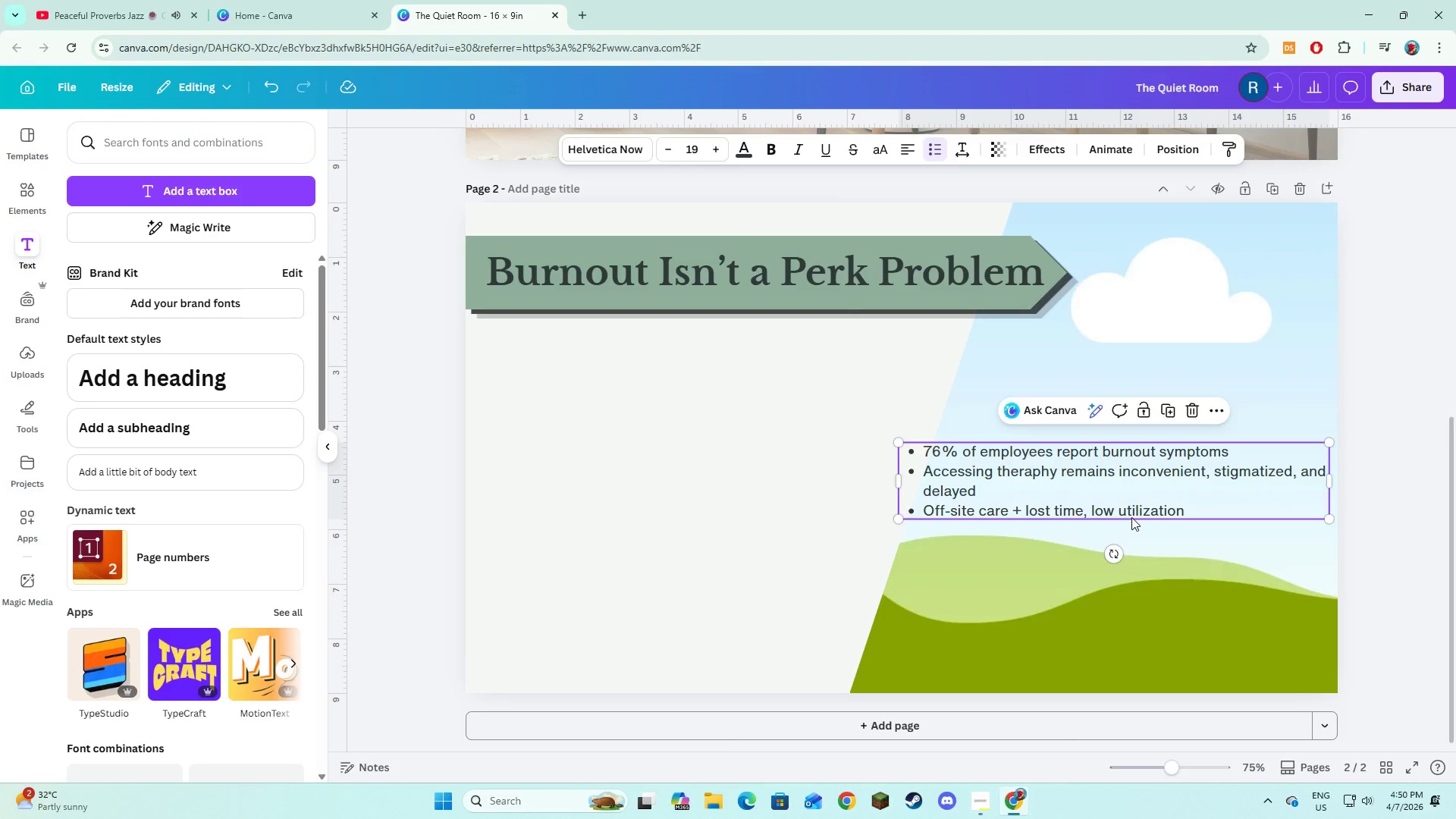 
left_click_drag(start_coordinate=[1131, 517], to_coordinate=[896, 494])
 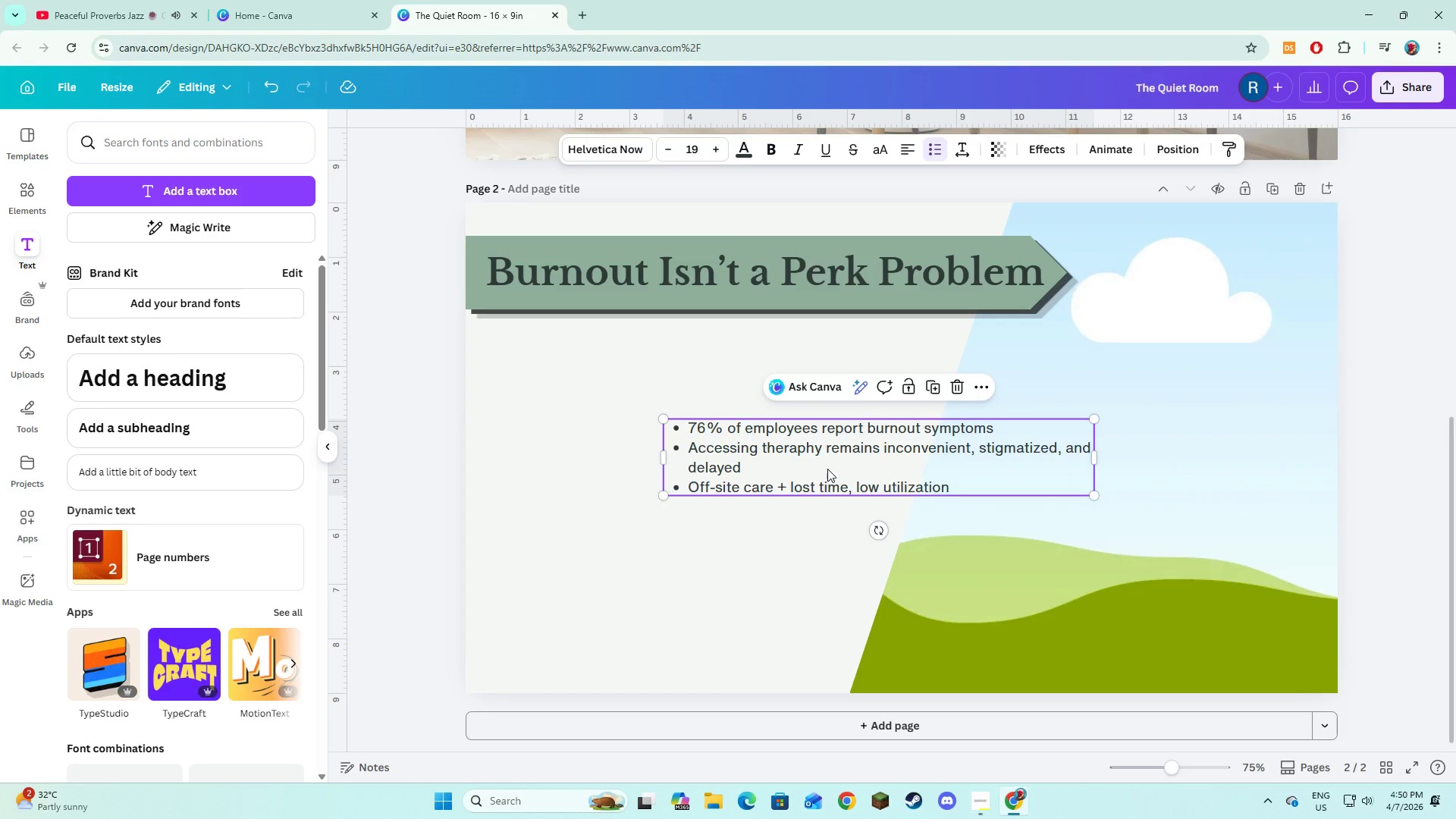 
left_click_drag(start_coordinate=[827, 464], to_coordinate=[672, 434])
 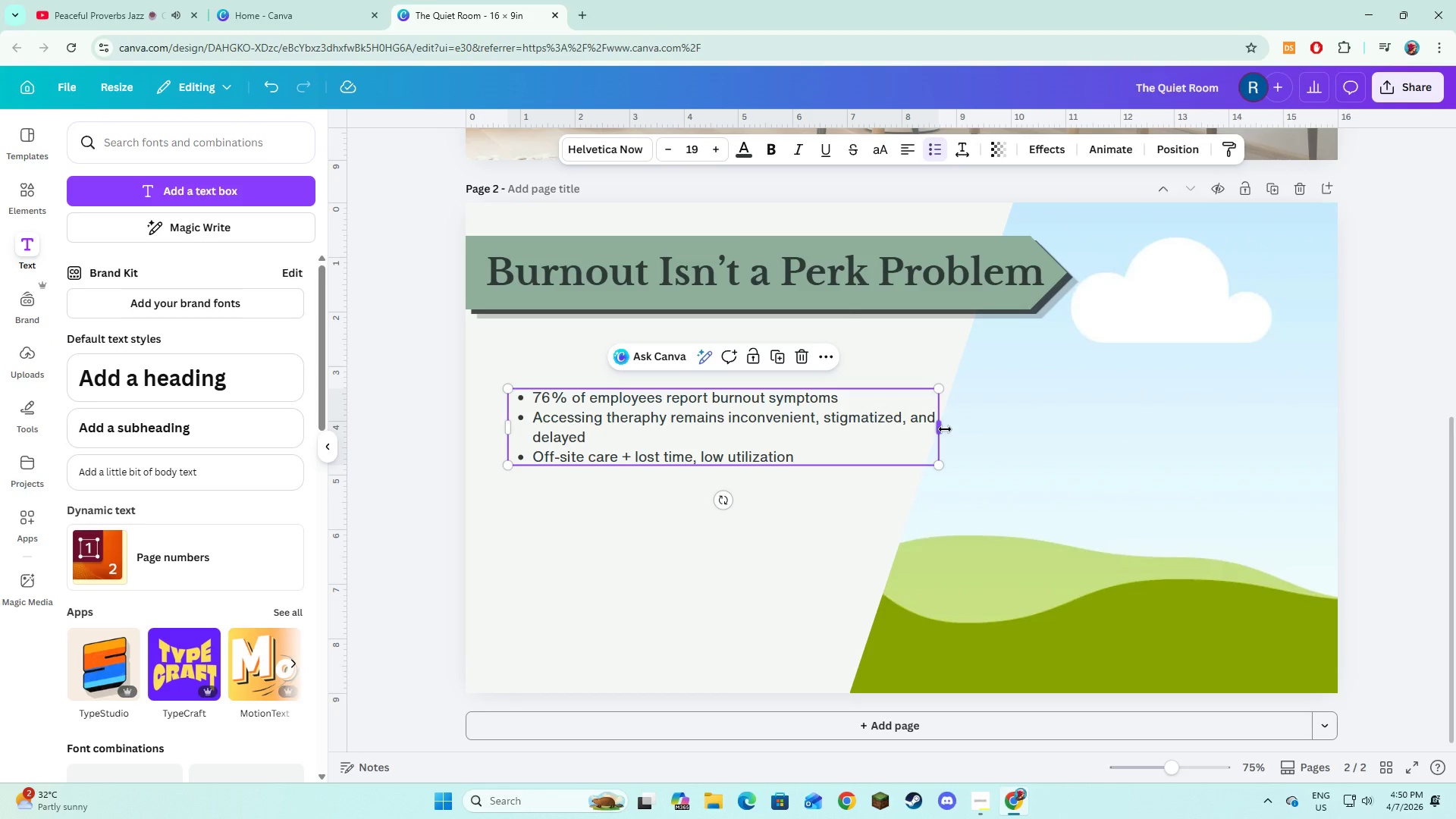 
left_click_drag(start_coordinate=[945, 429], to_coordinate=[865, 473])
 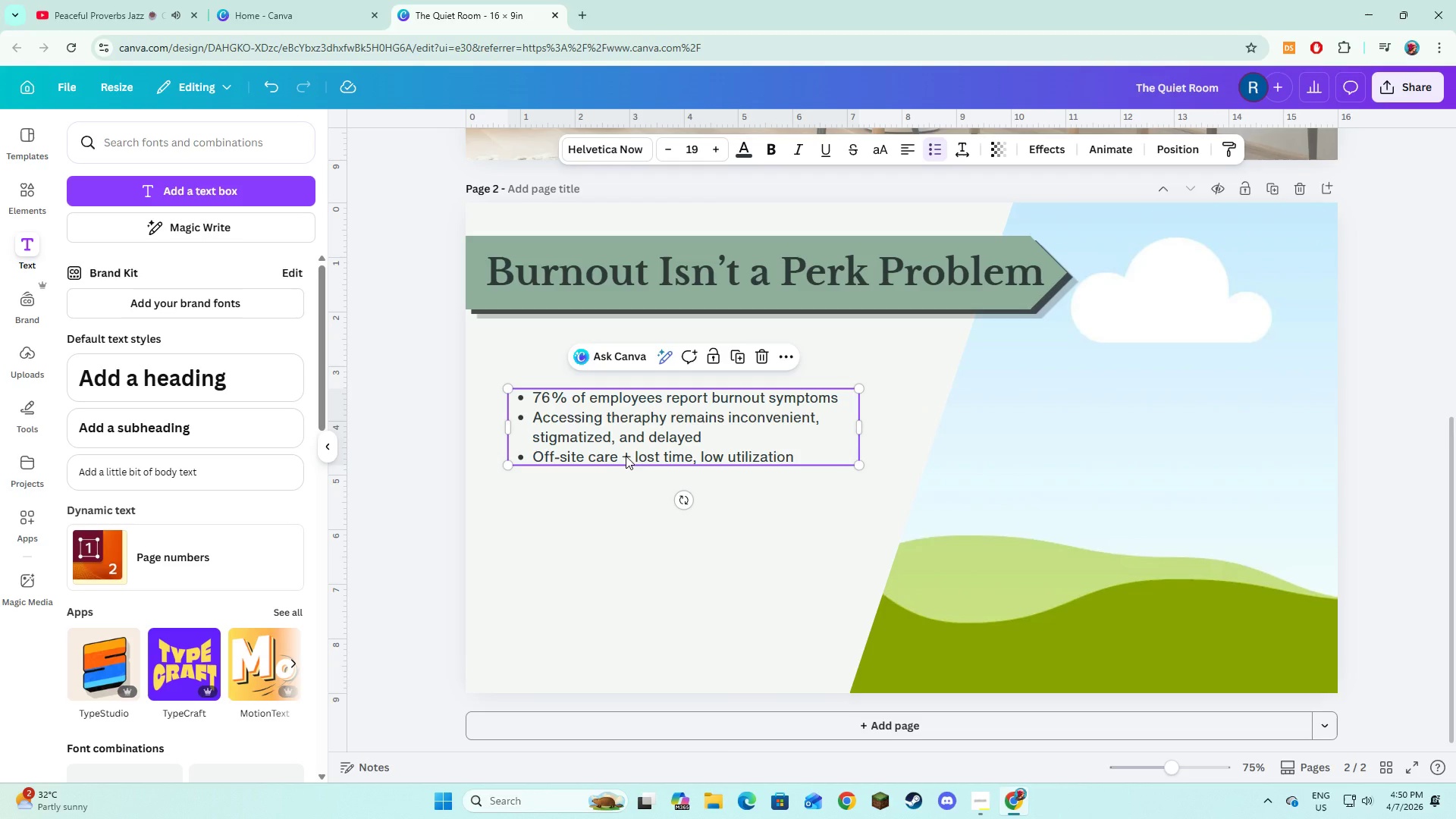 
double_click([631, 458])
 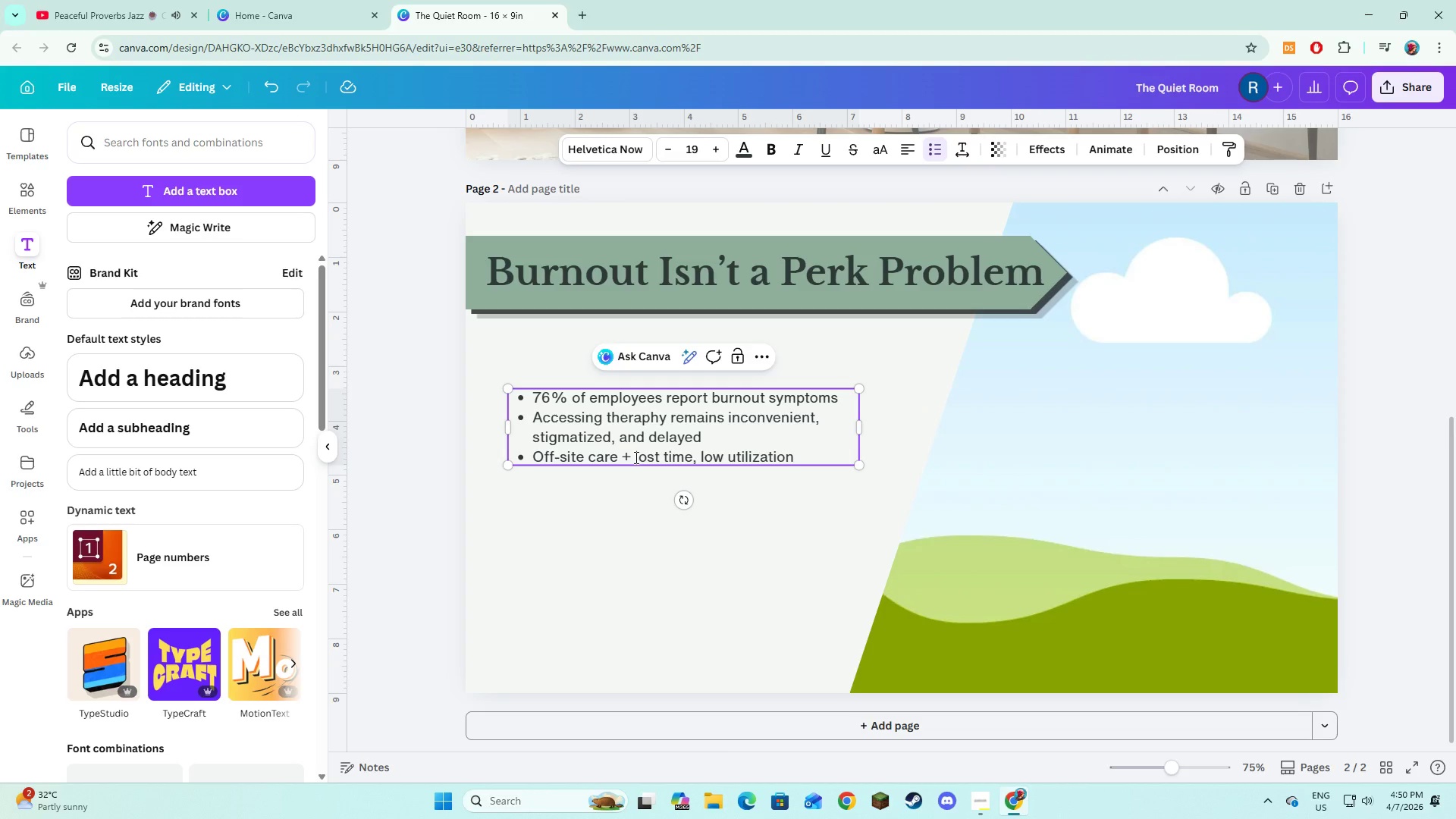 
key(Backspace)
 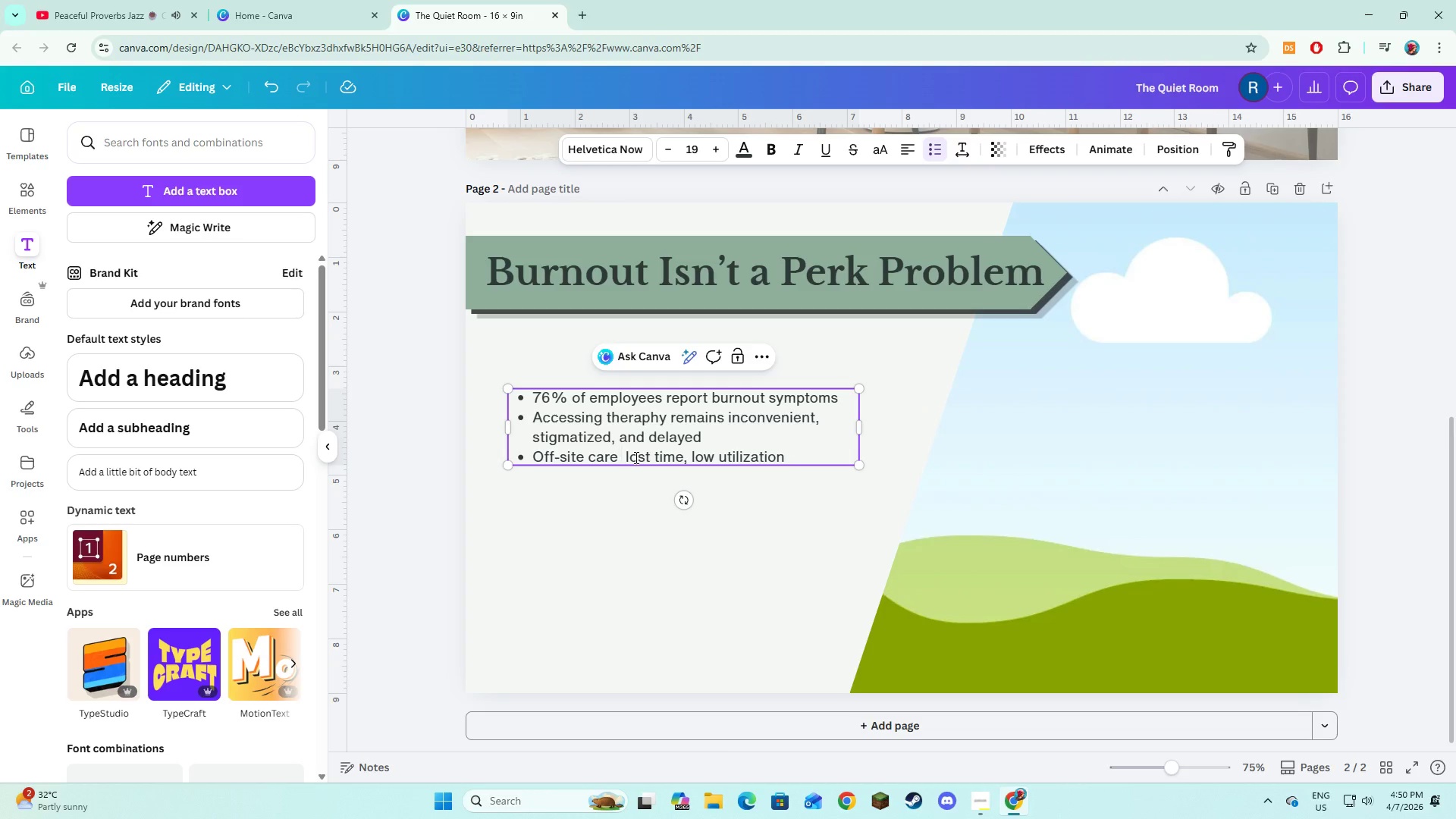 
key(Equal)
 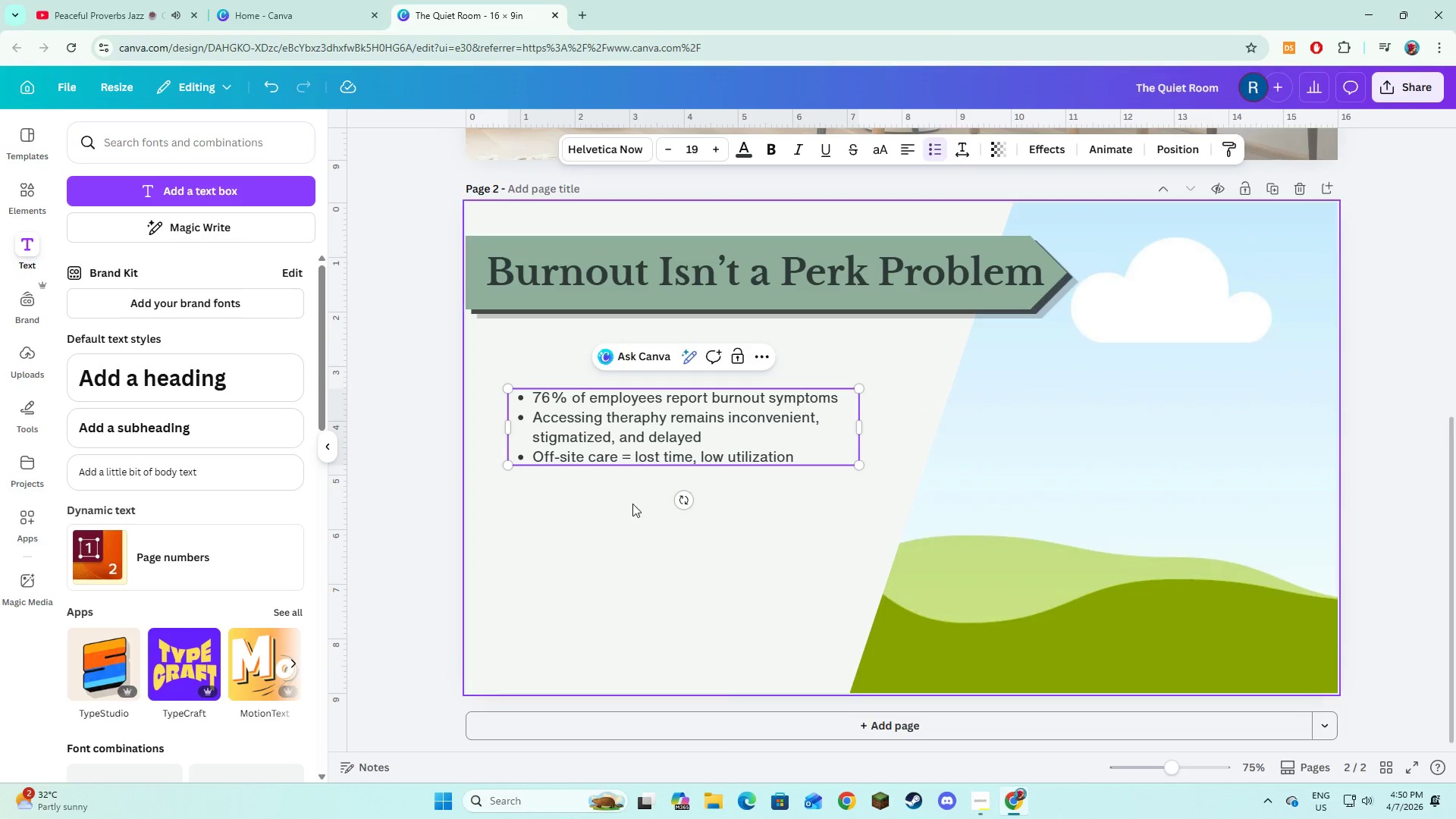 
left_click([632, 512])
 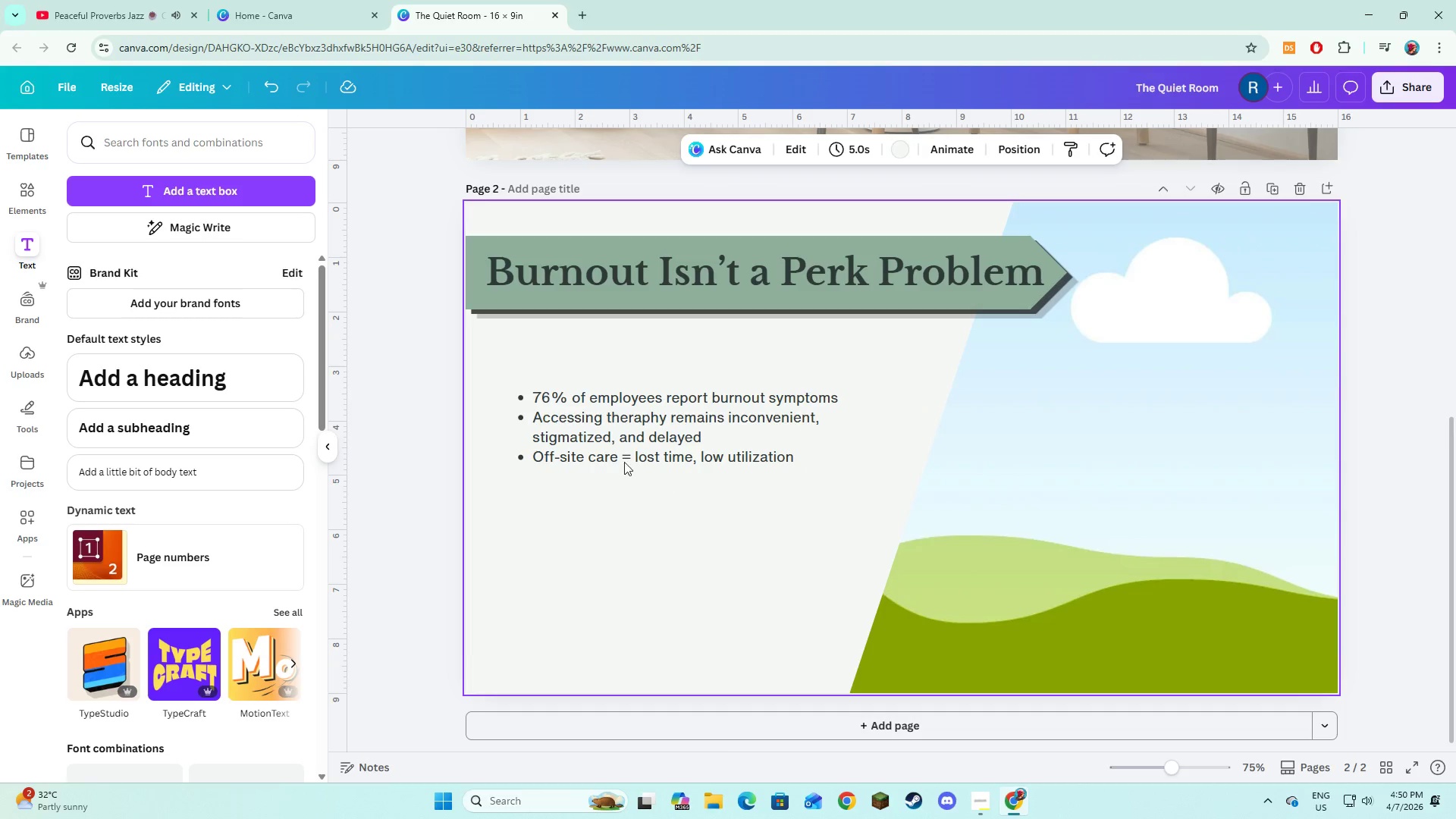 
left_click([629, 448])
 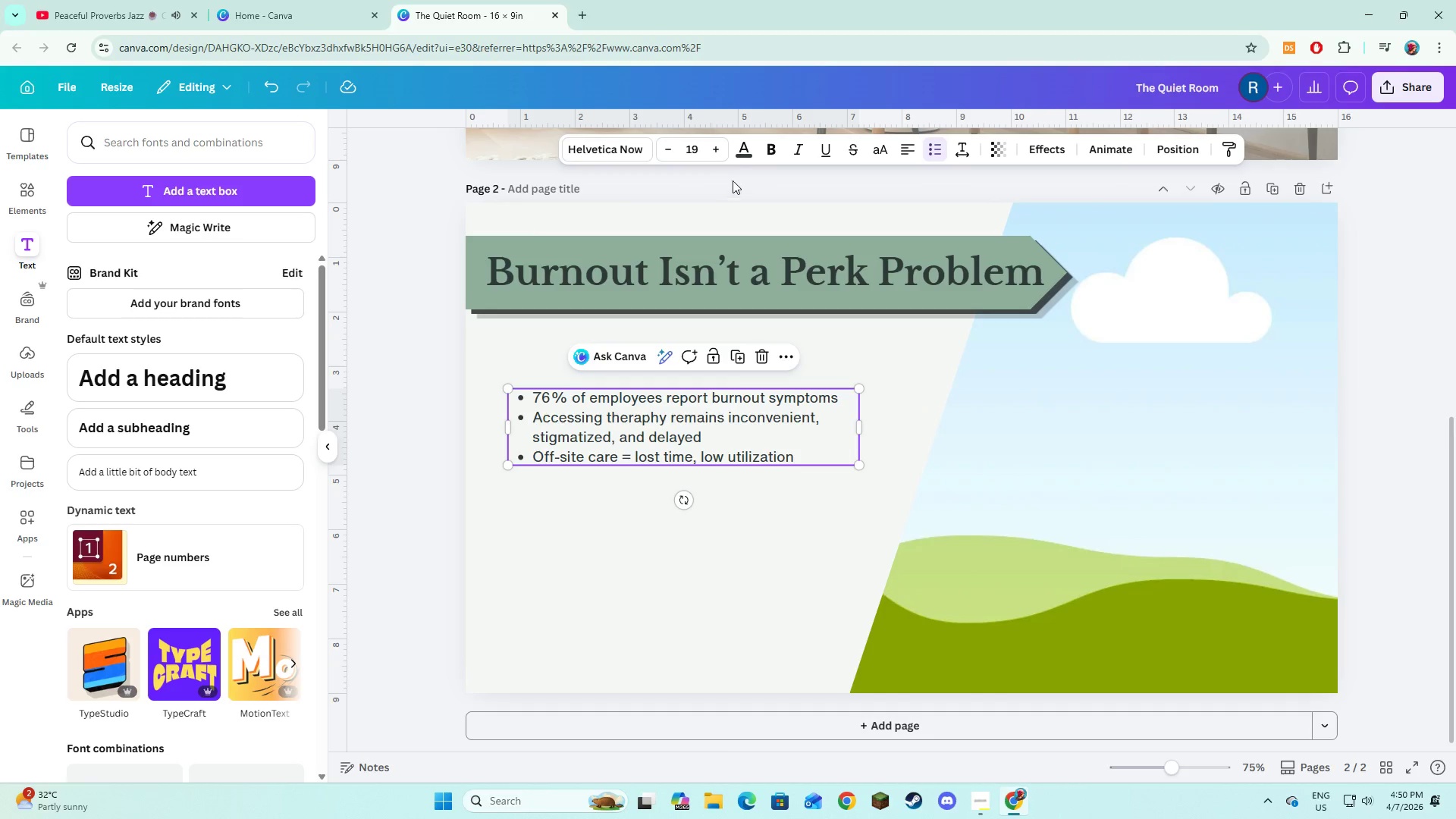 
mouse_move([704, 149])
 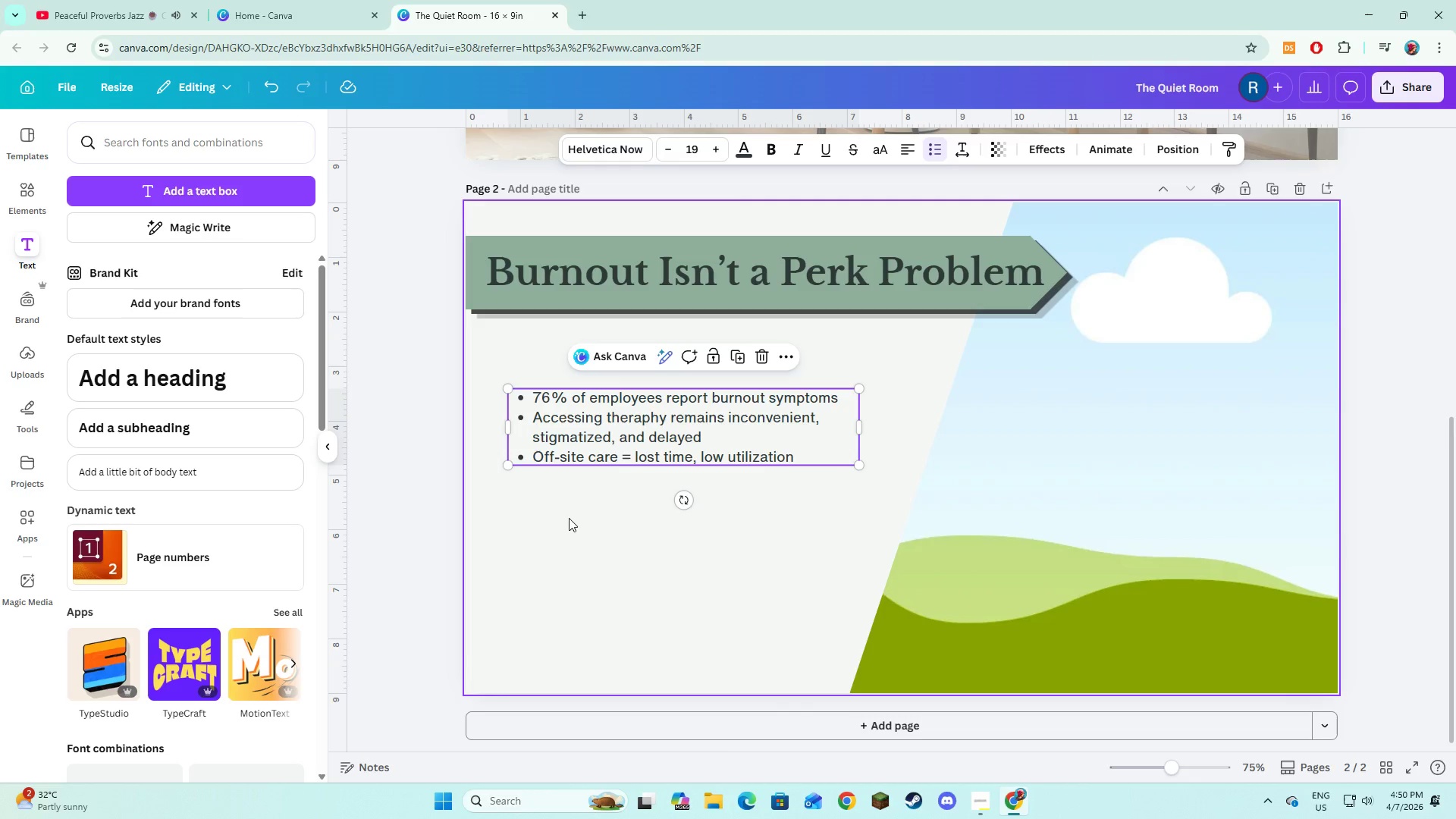 
left_click([563, 522])
 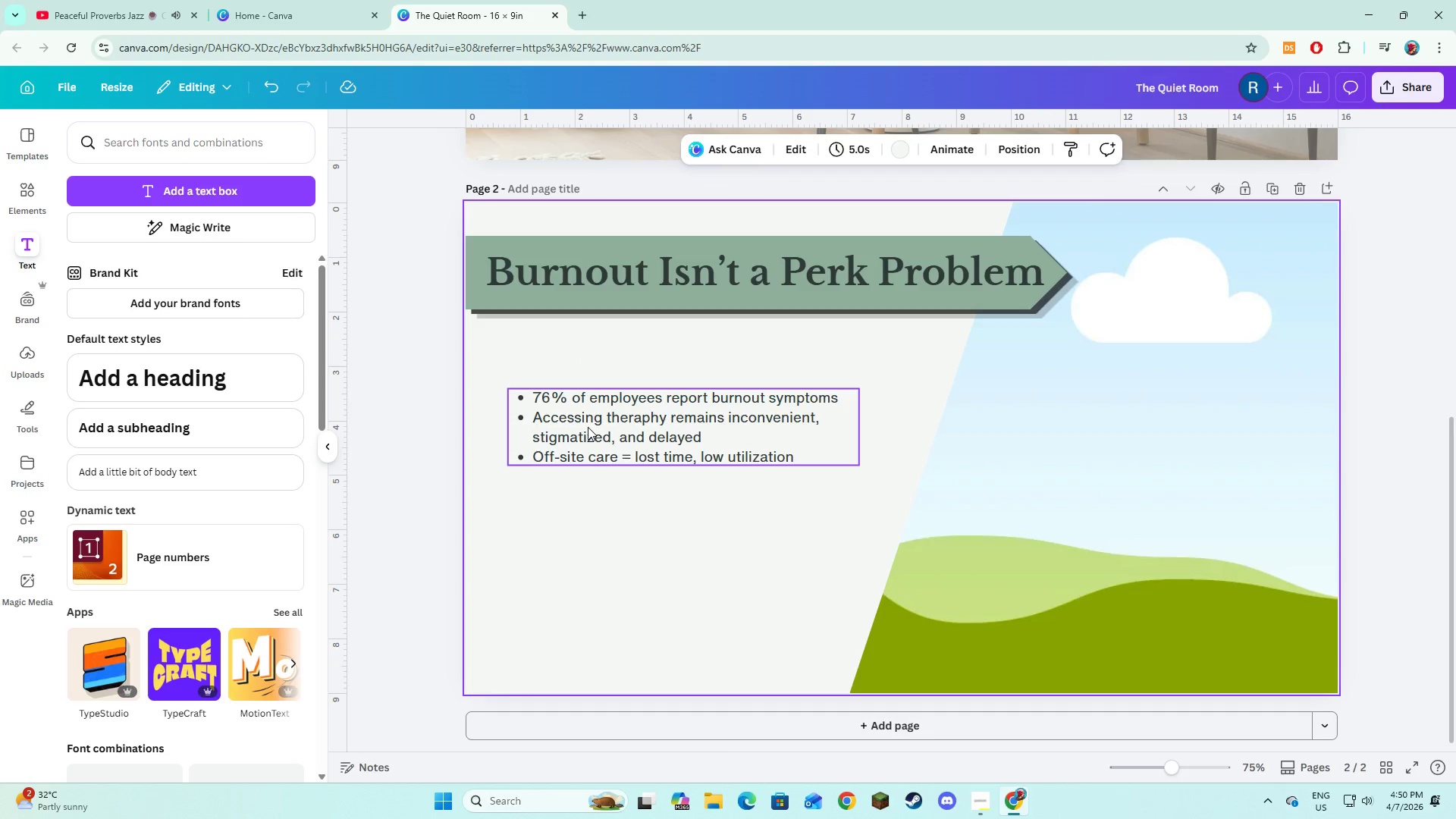 
left_click([588, 427])
 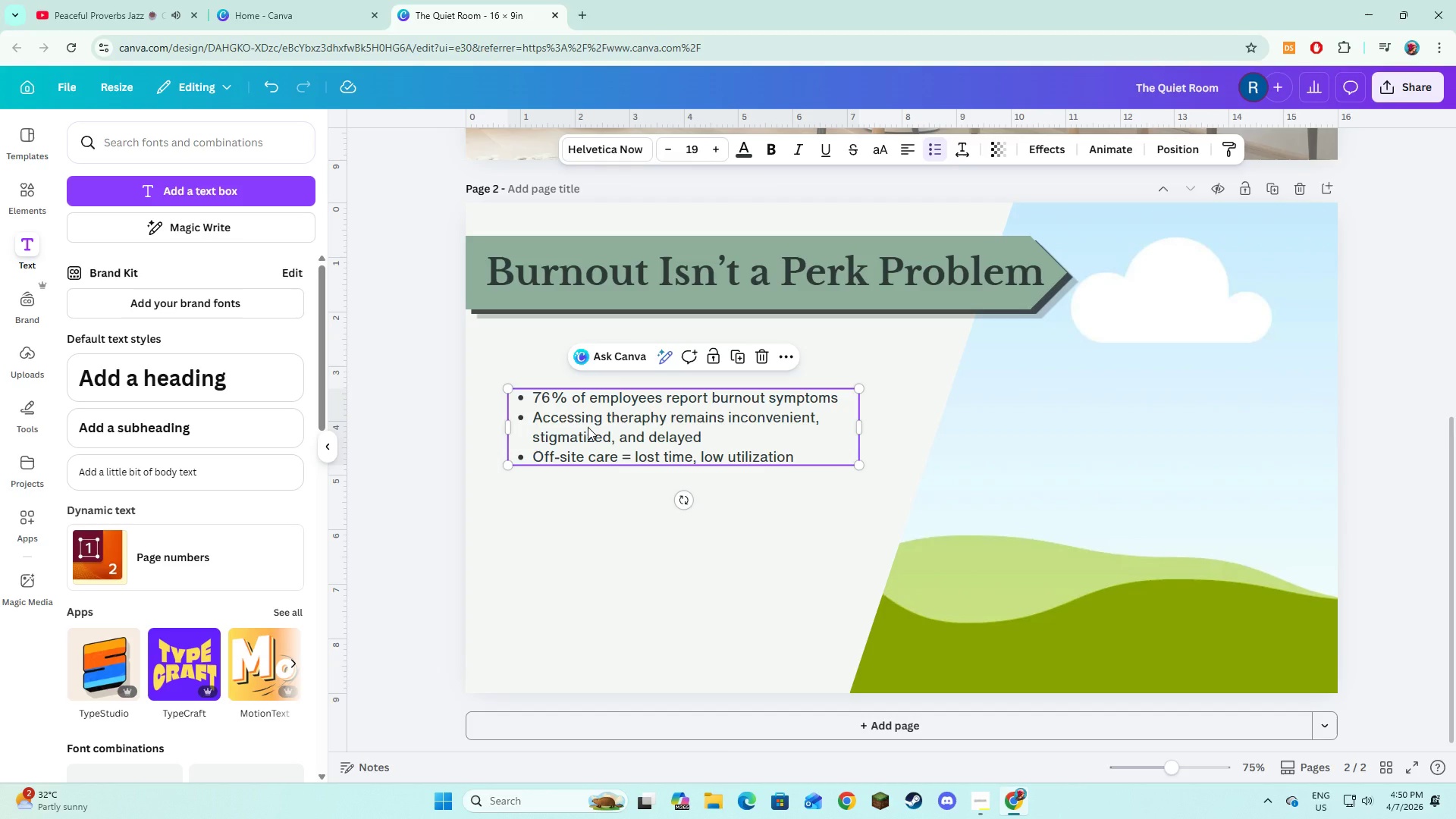 
wait(8.52)
 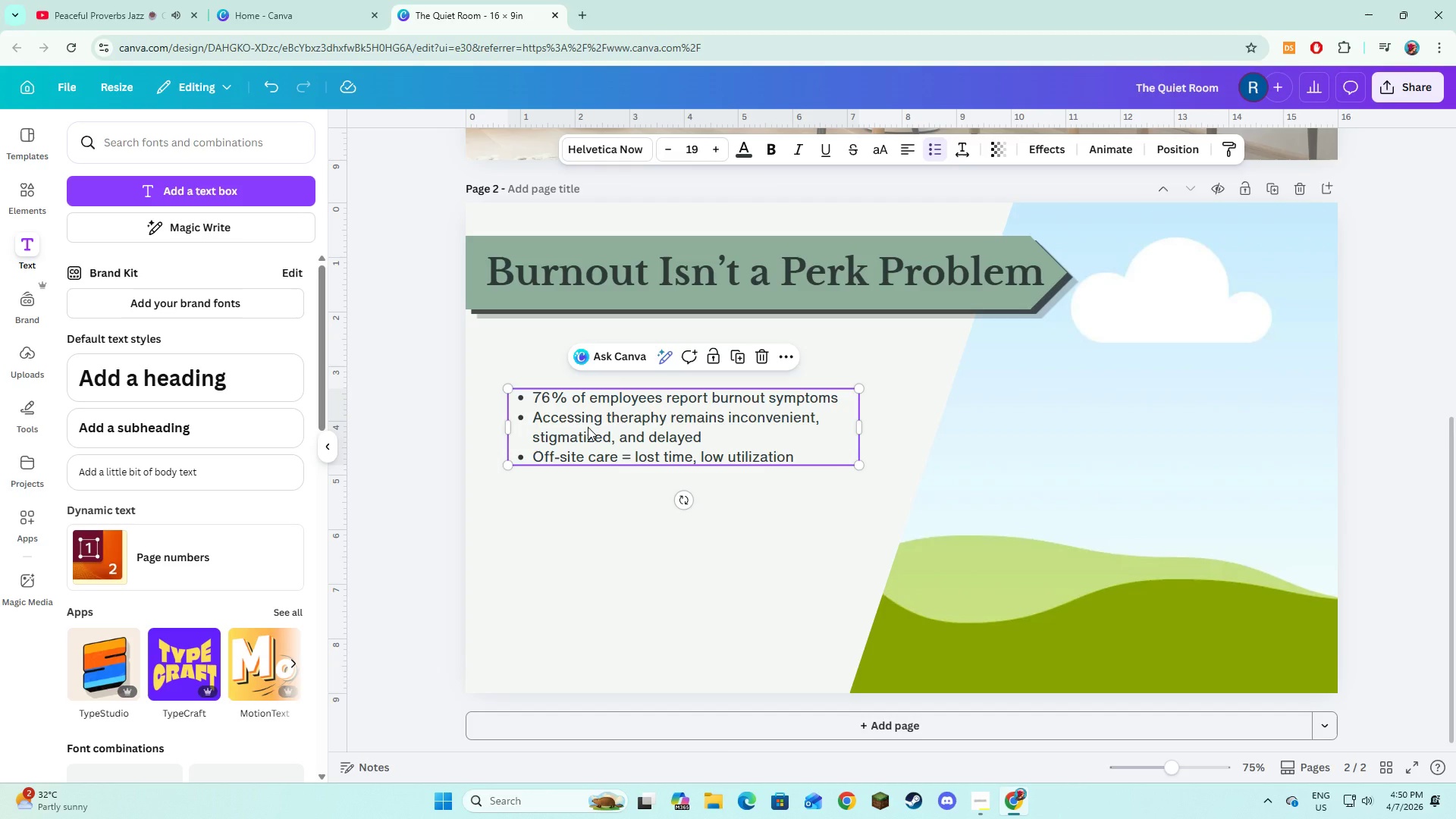 
left_click([720, 157])
 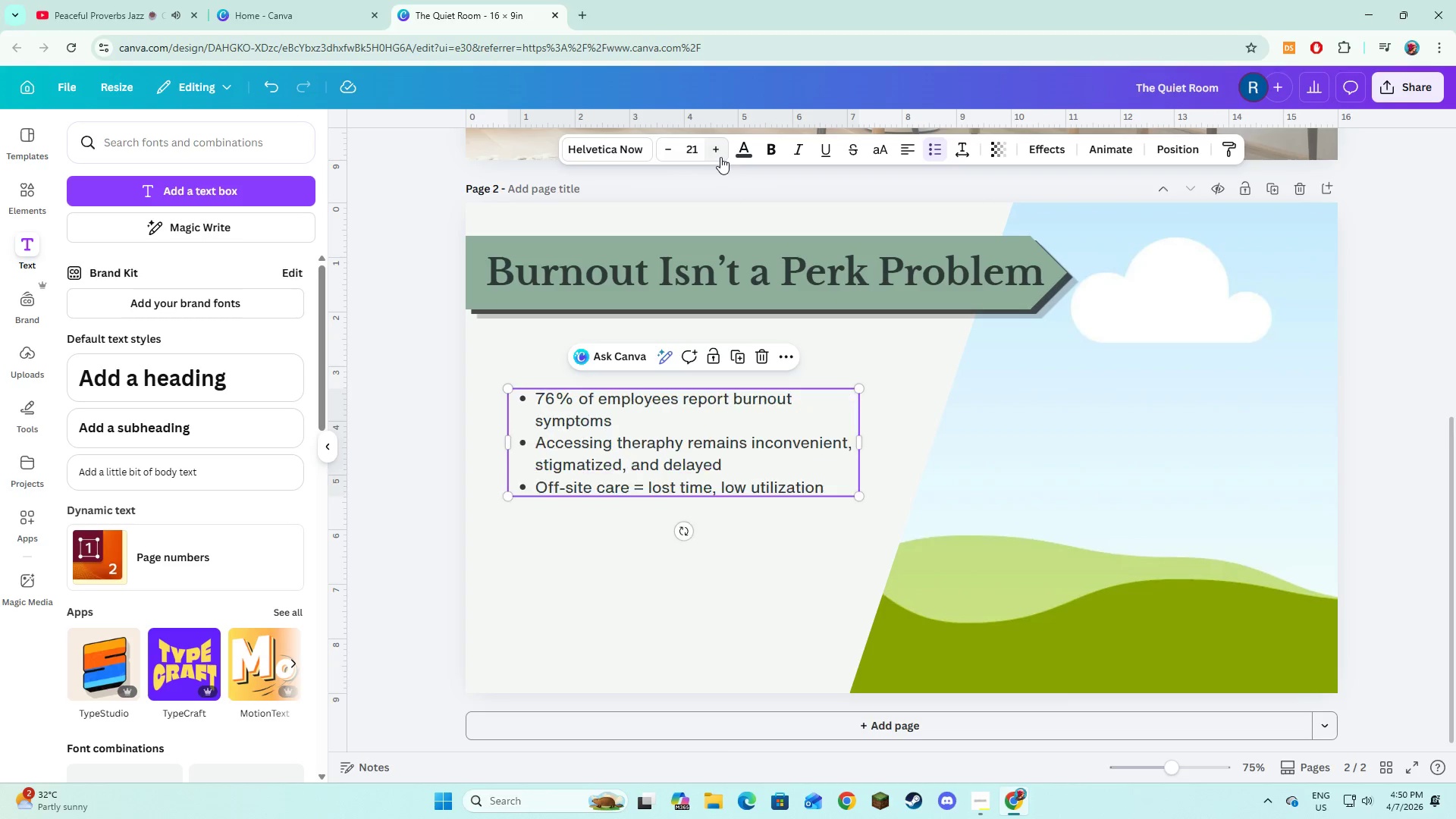 
double_click([720, 157])
 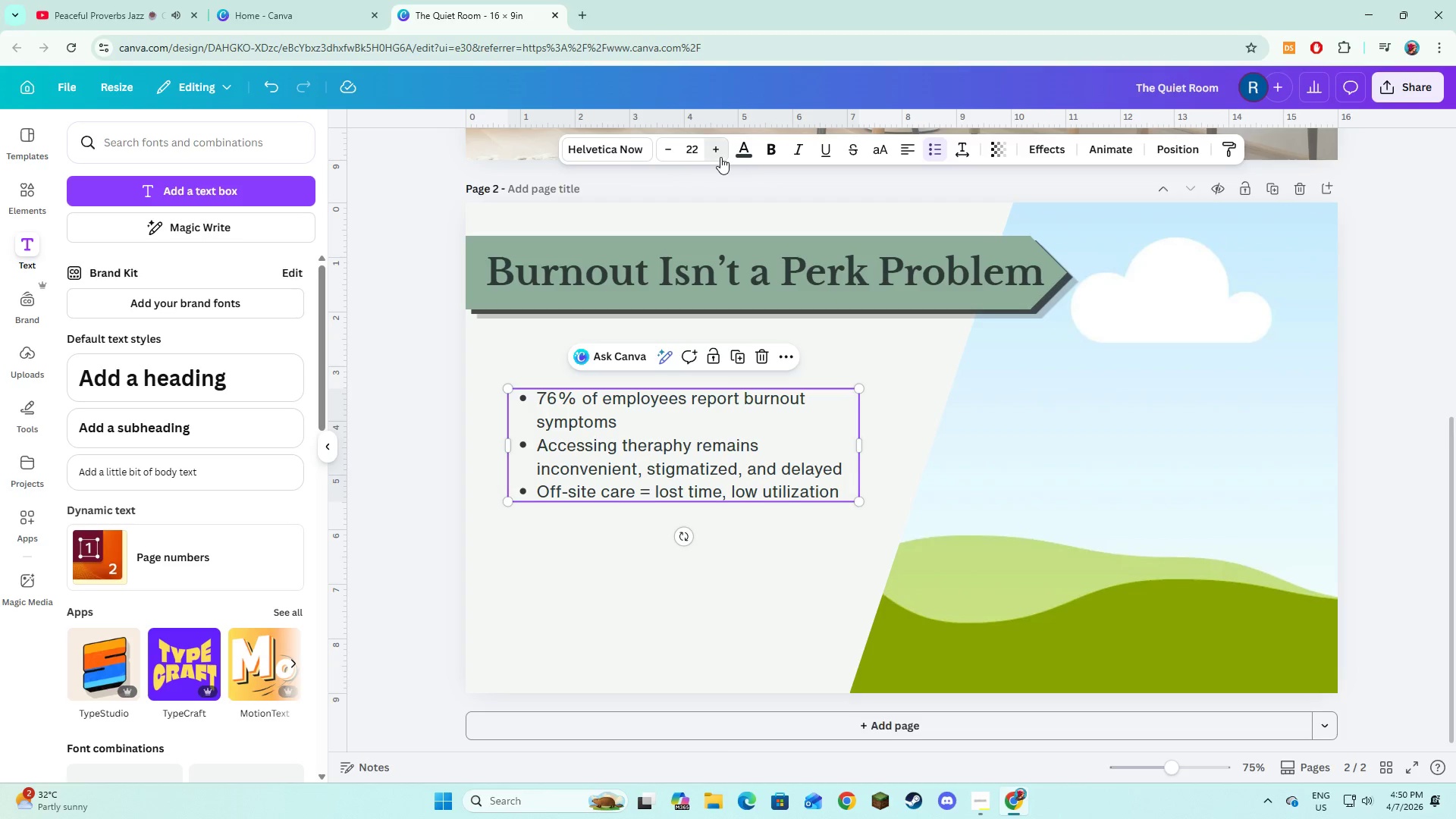 
double_click([720, 157])
 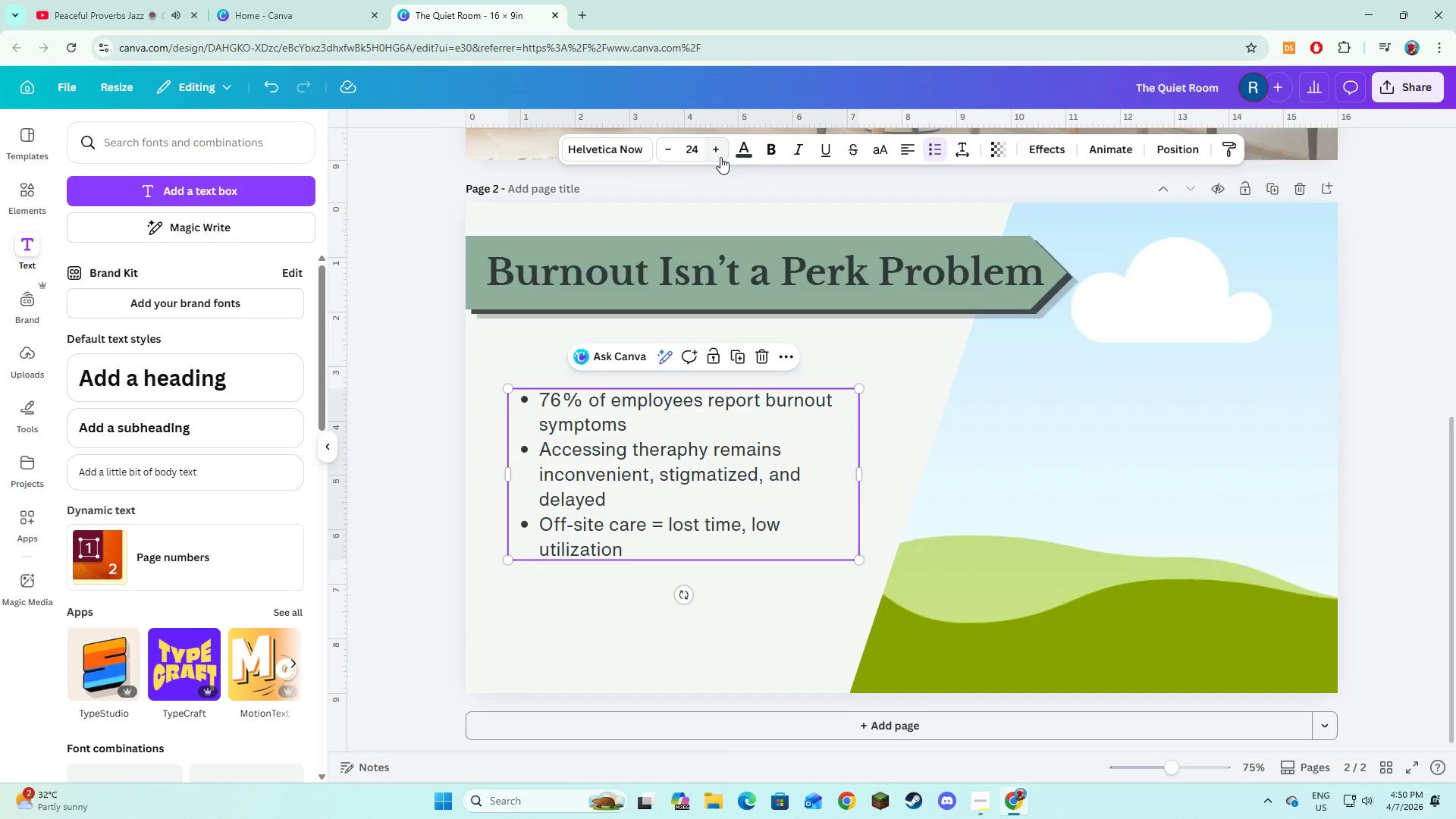 
left_click([720, 157])
 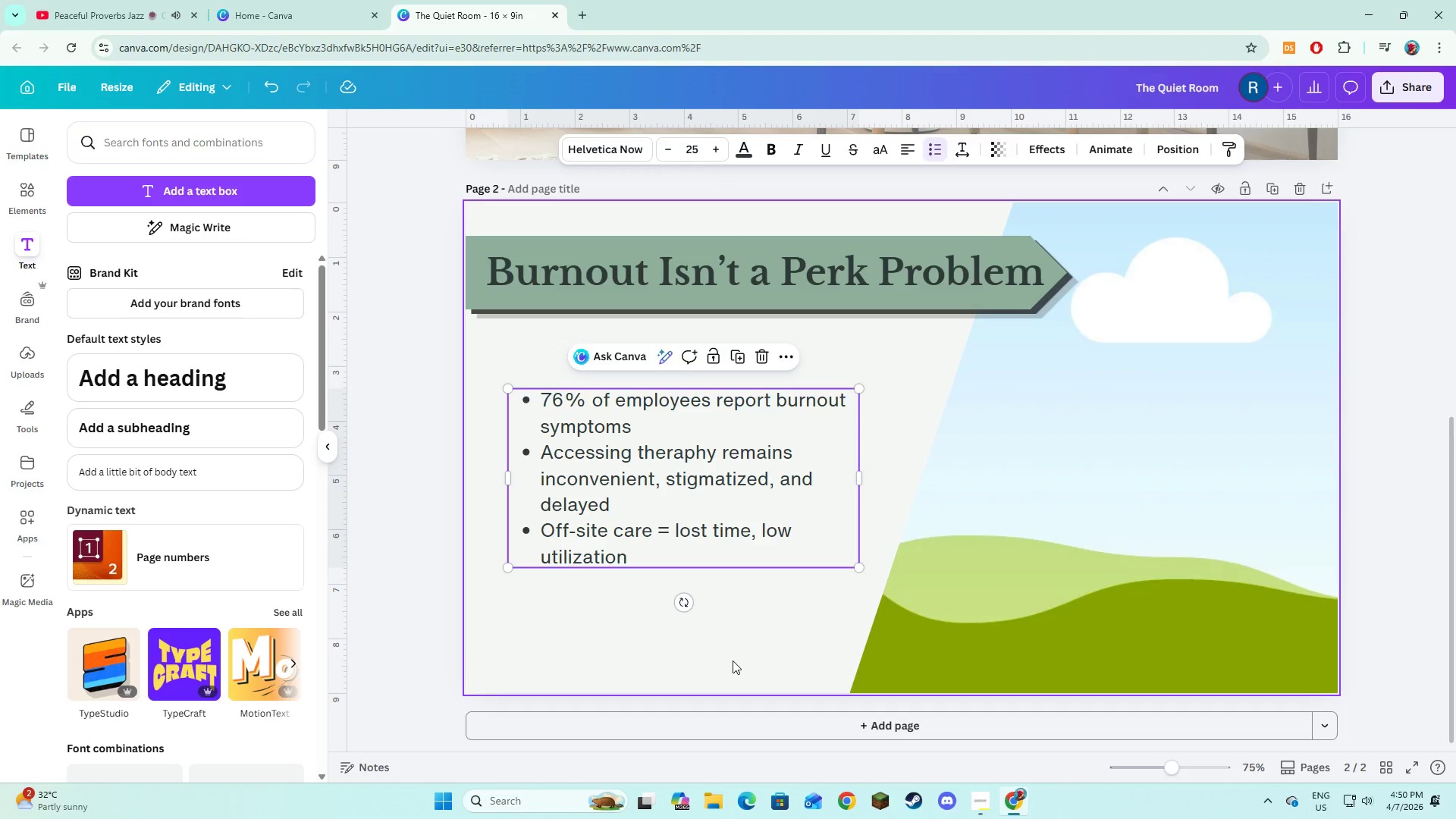 
double_click([704, 488])
 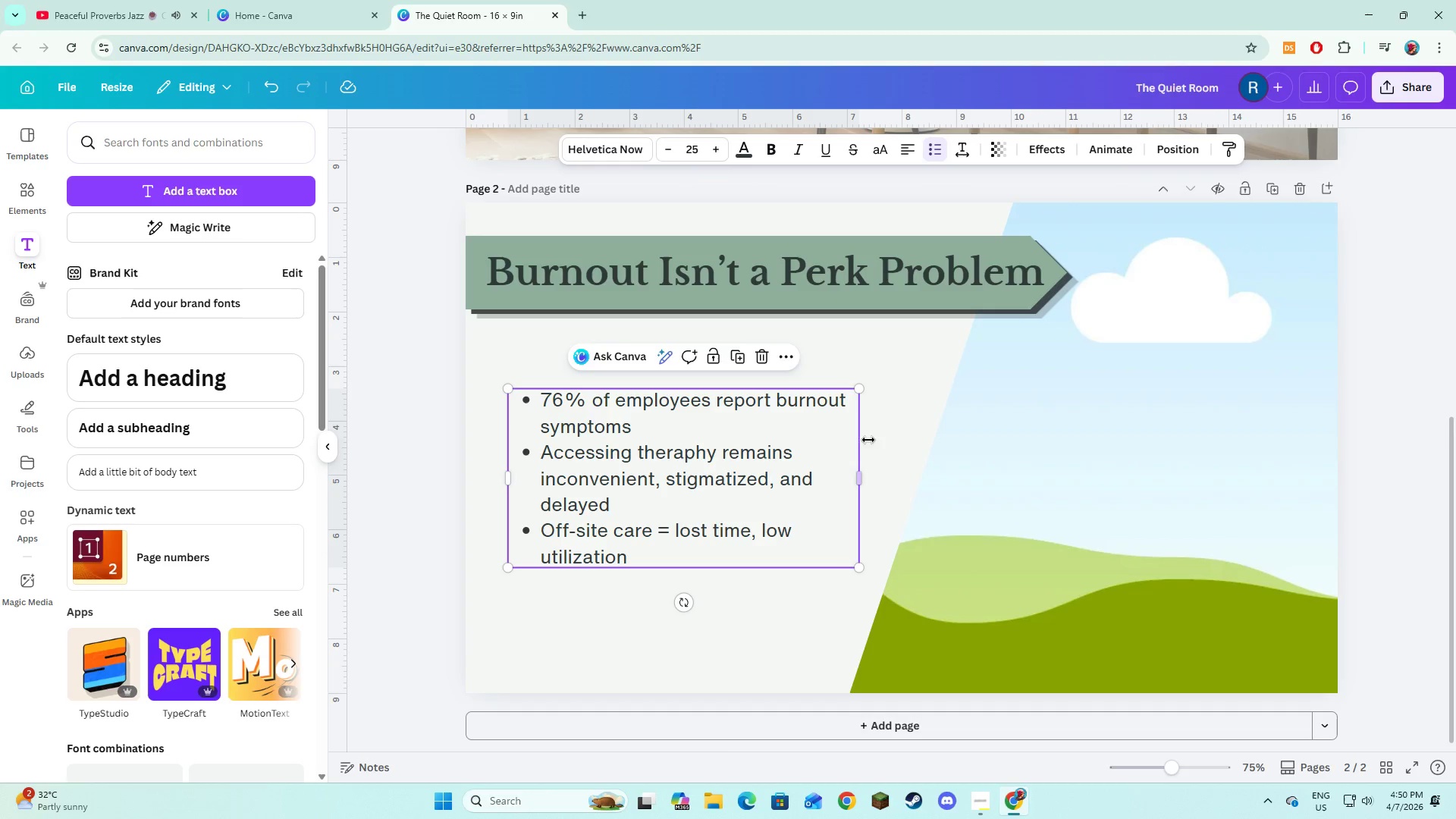 
left_click([714, 616])
 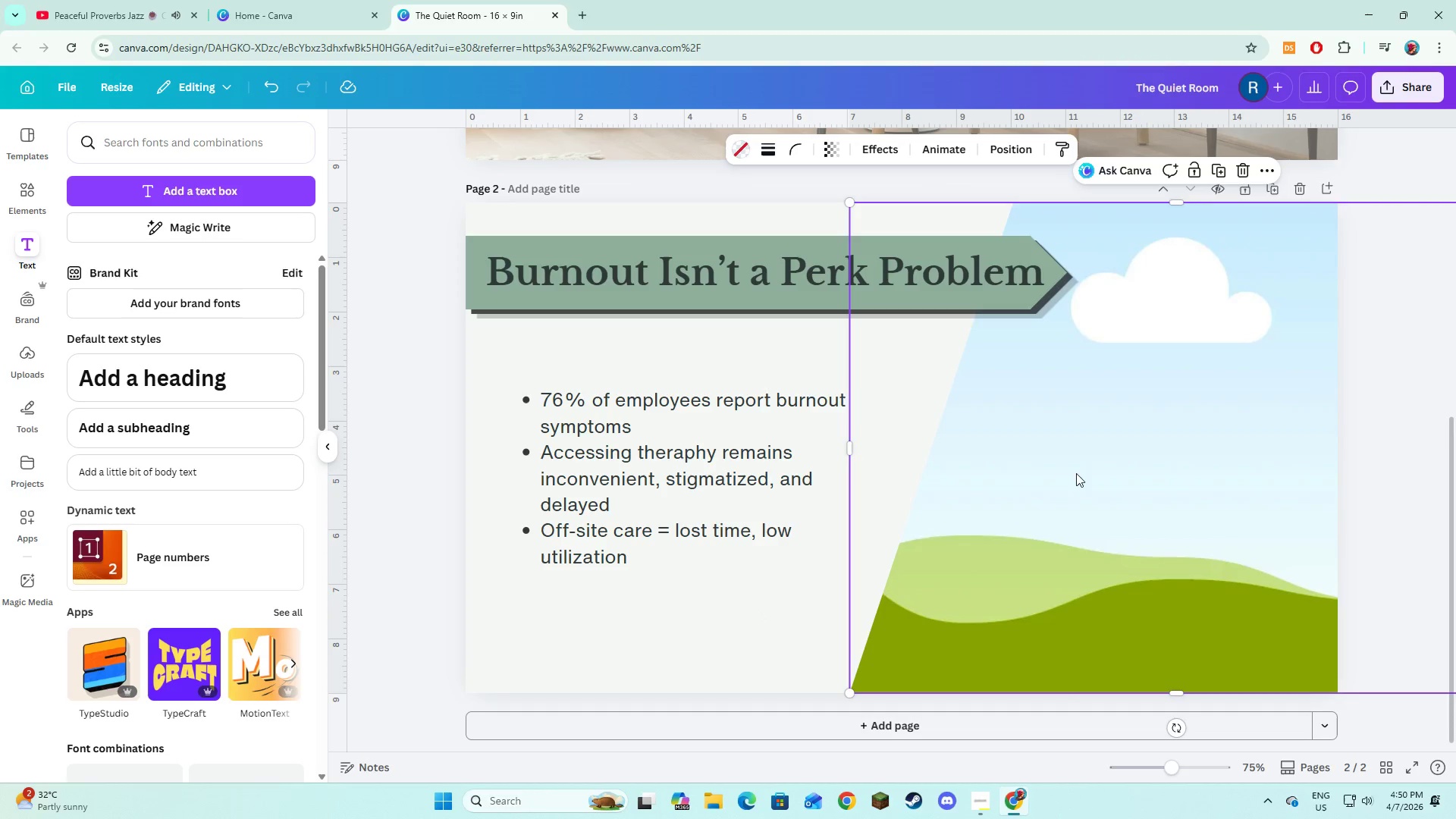 
double_click([778, 644])
 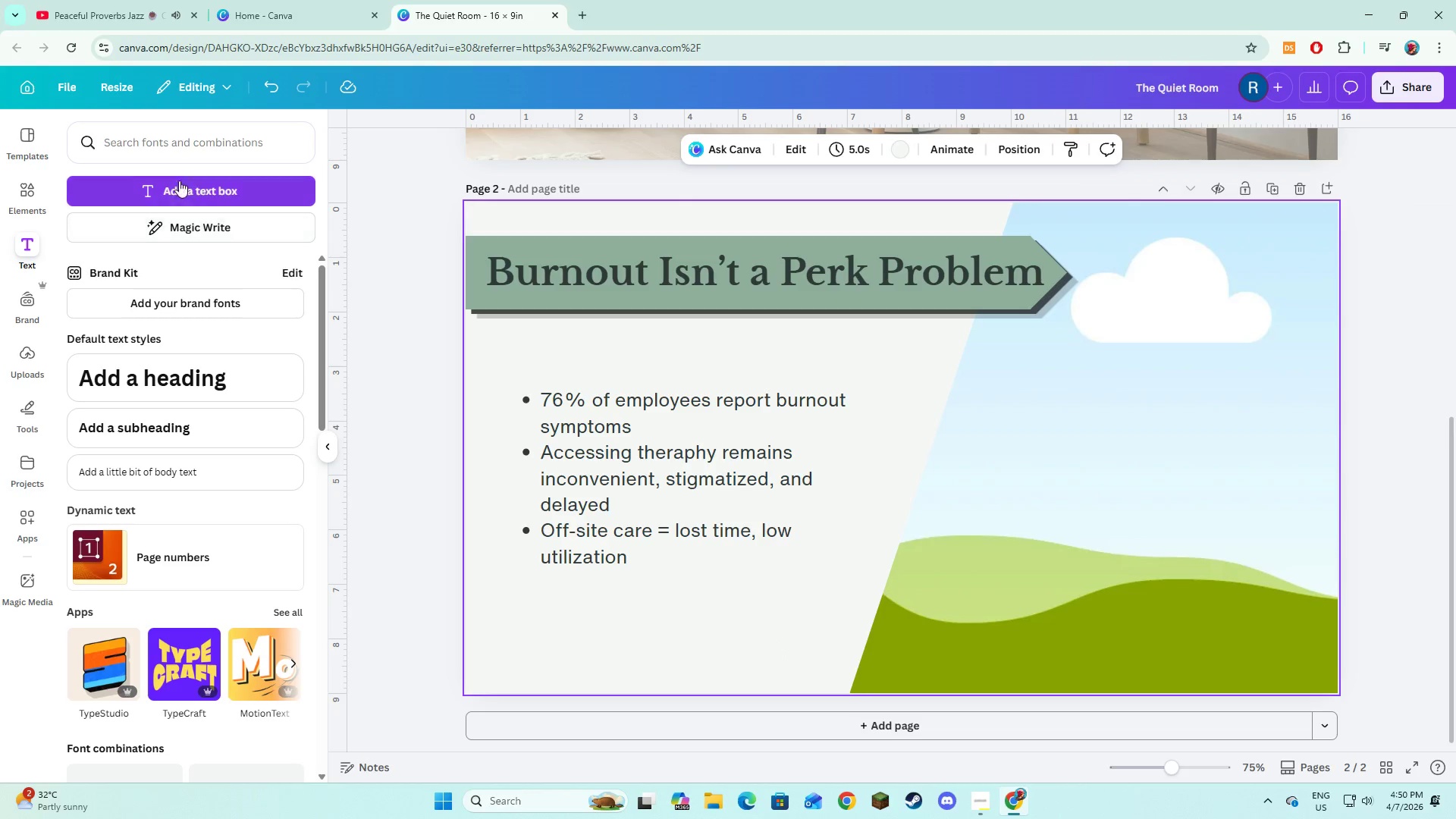 
left_click([27, 187])
 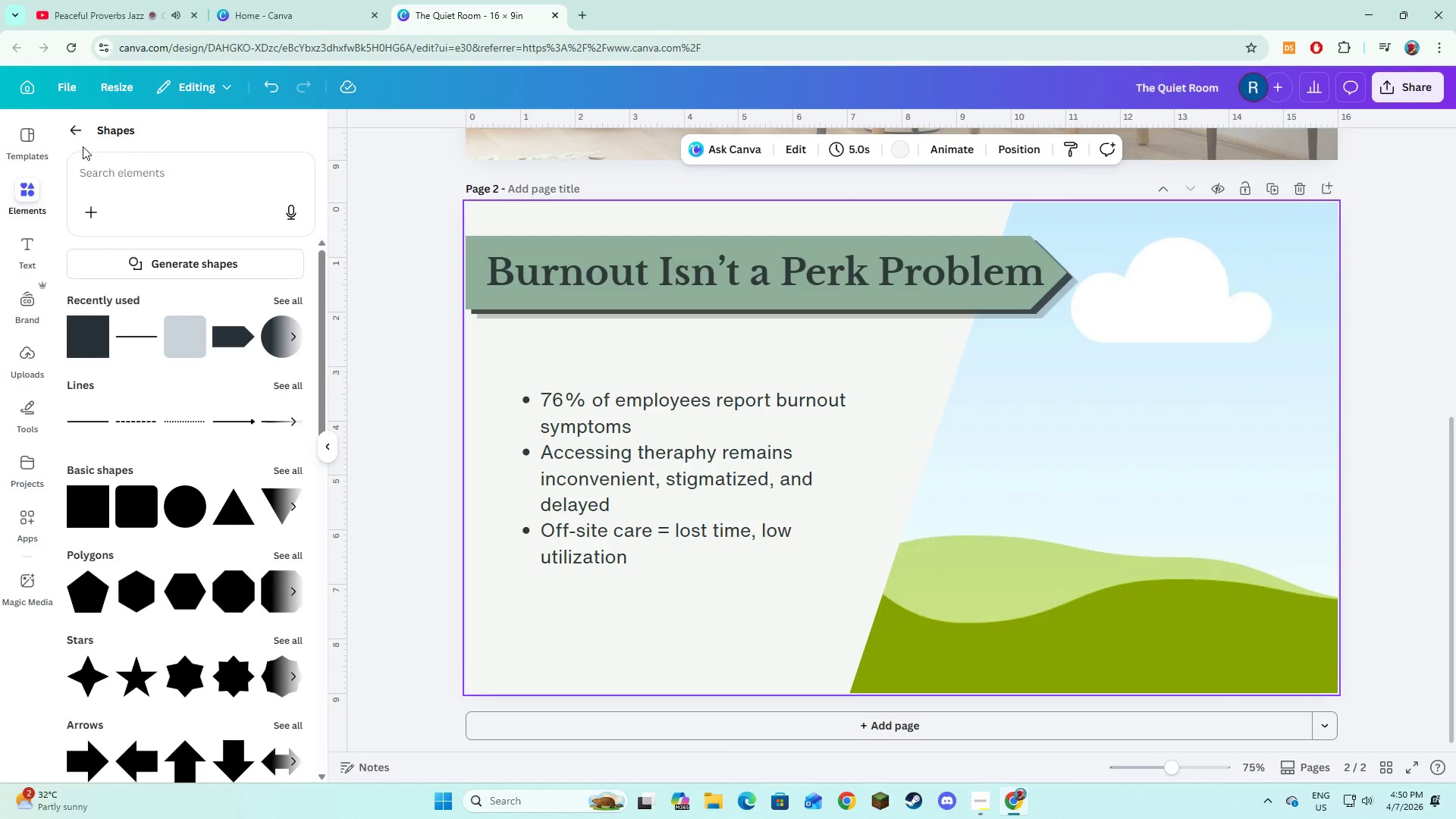 
left_click([83, 141])
 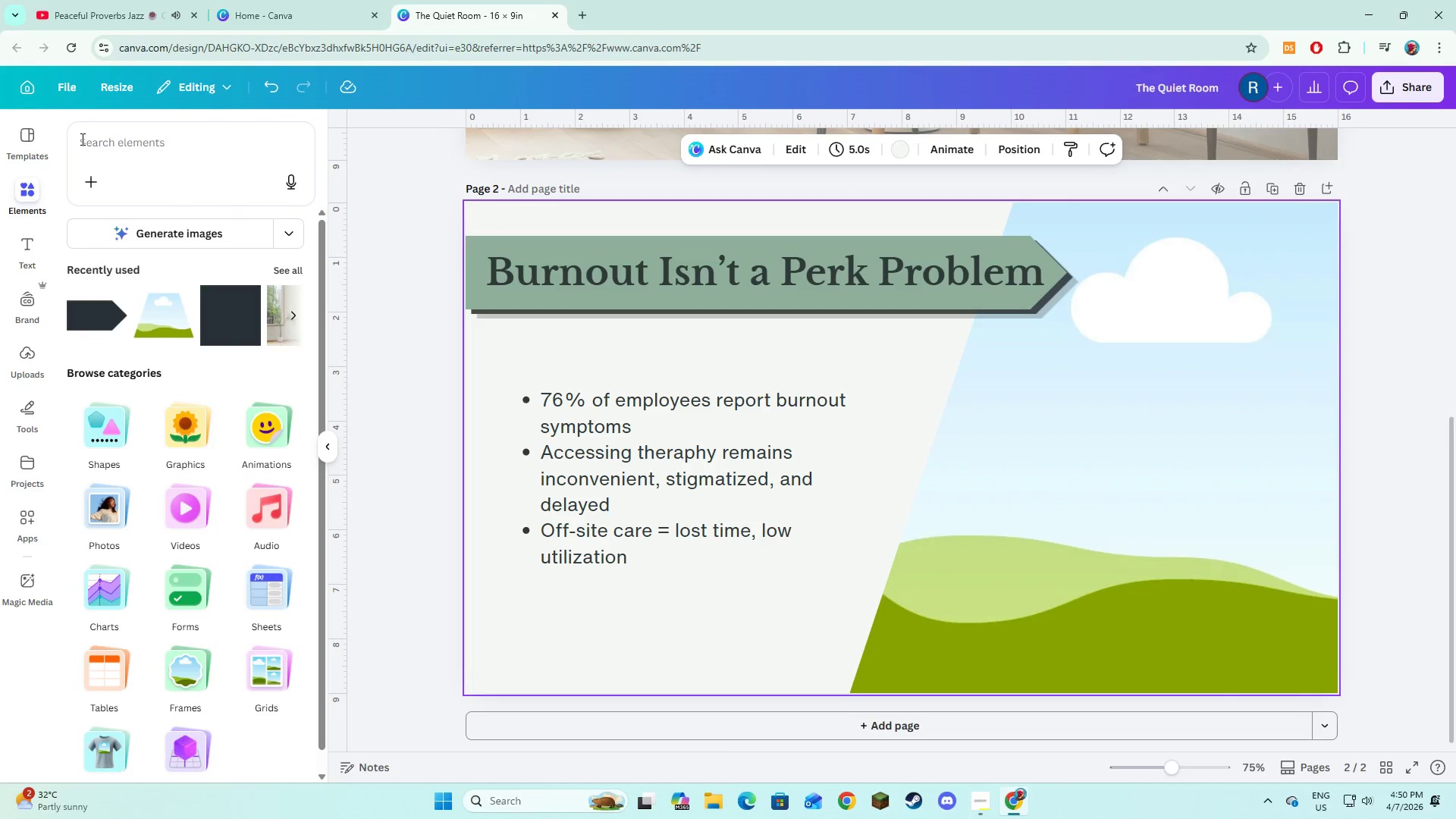 
left_click([81, 139])
 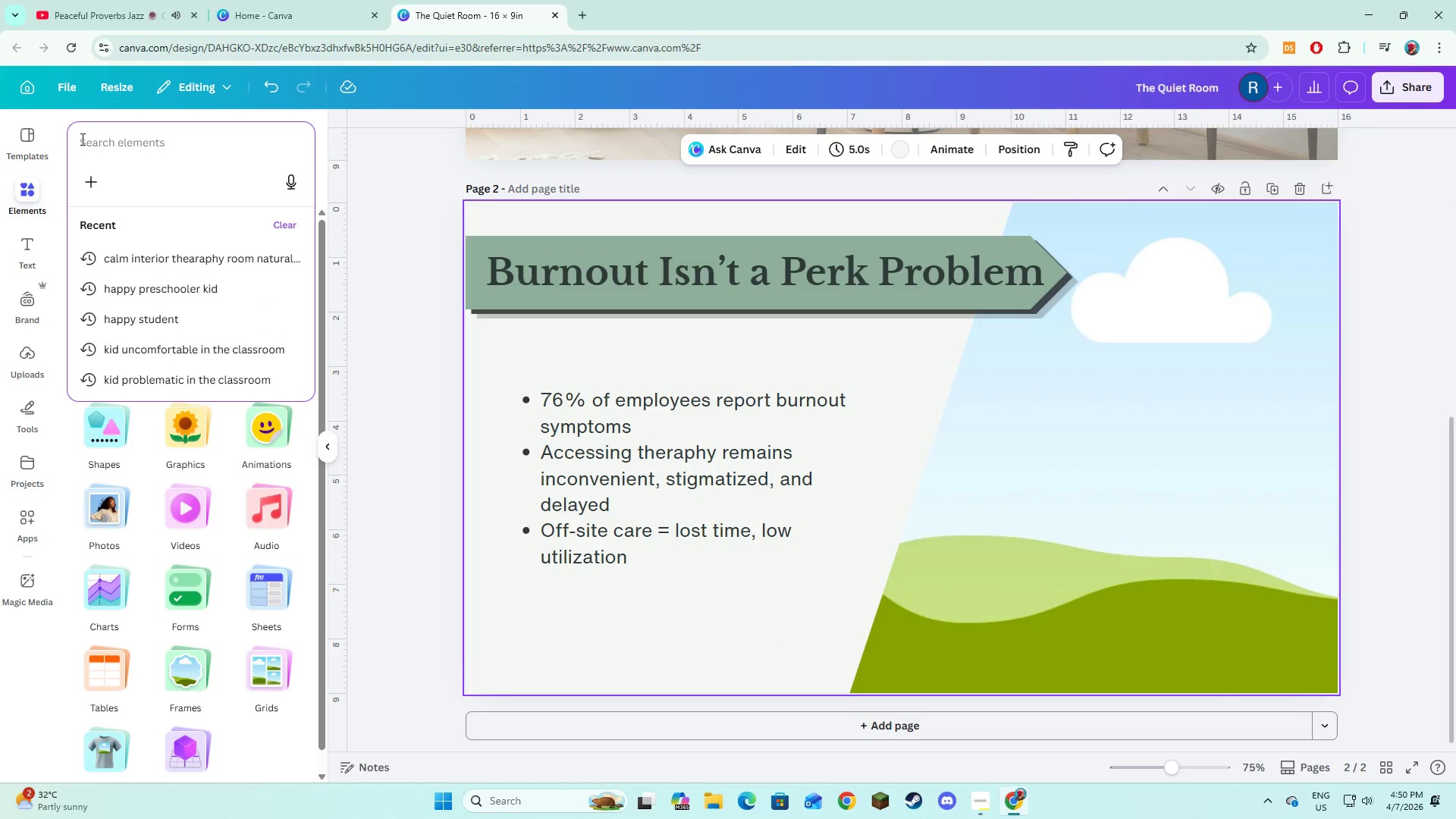 
type(strees)
key(Backspace)
key(Backspace)
type(ssed office worker in muted tones)
 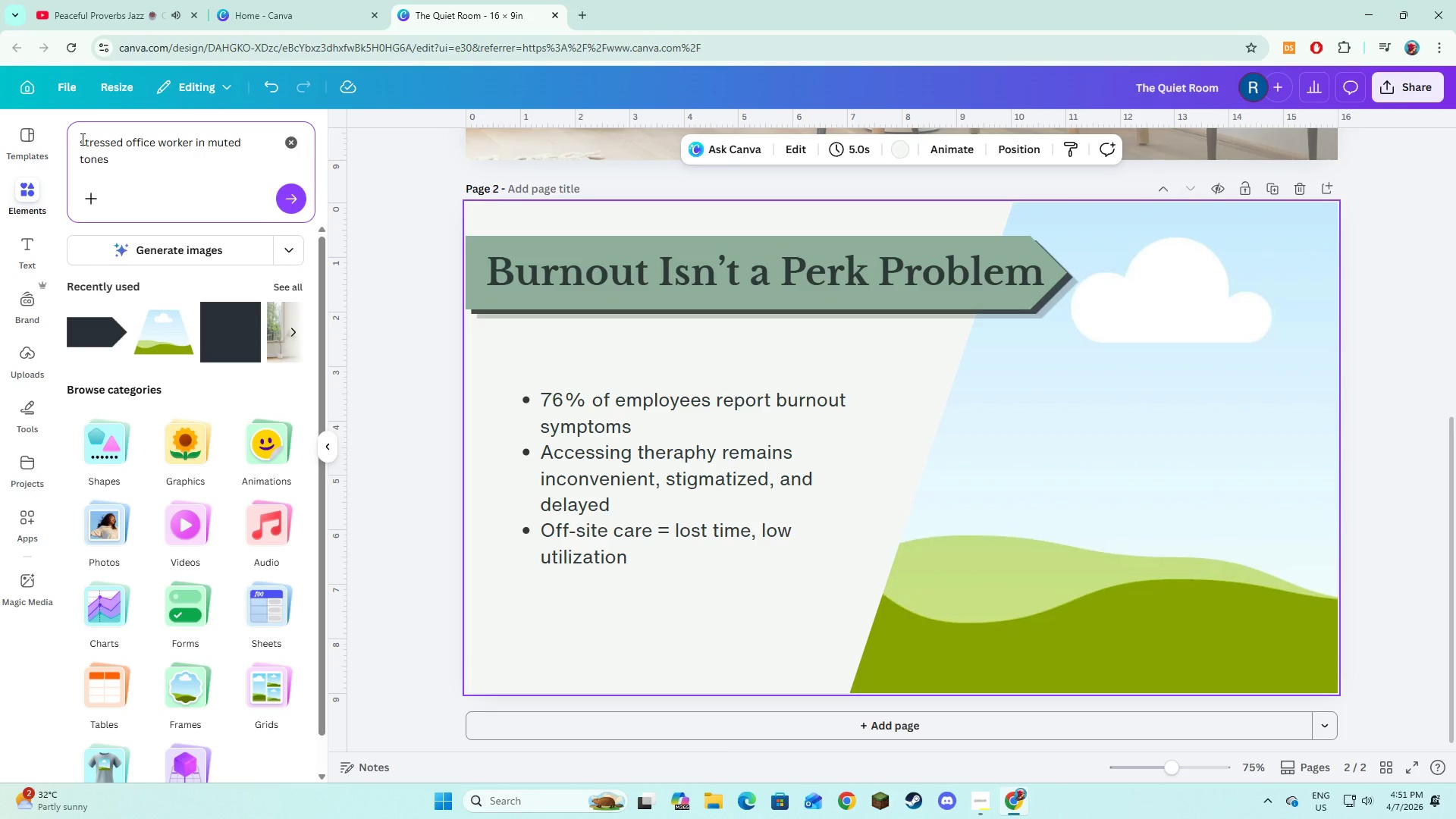 
key(Enter)
 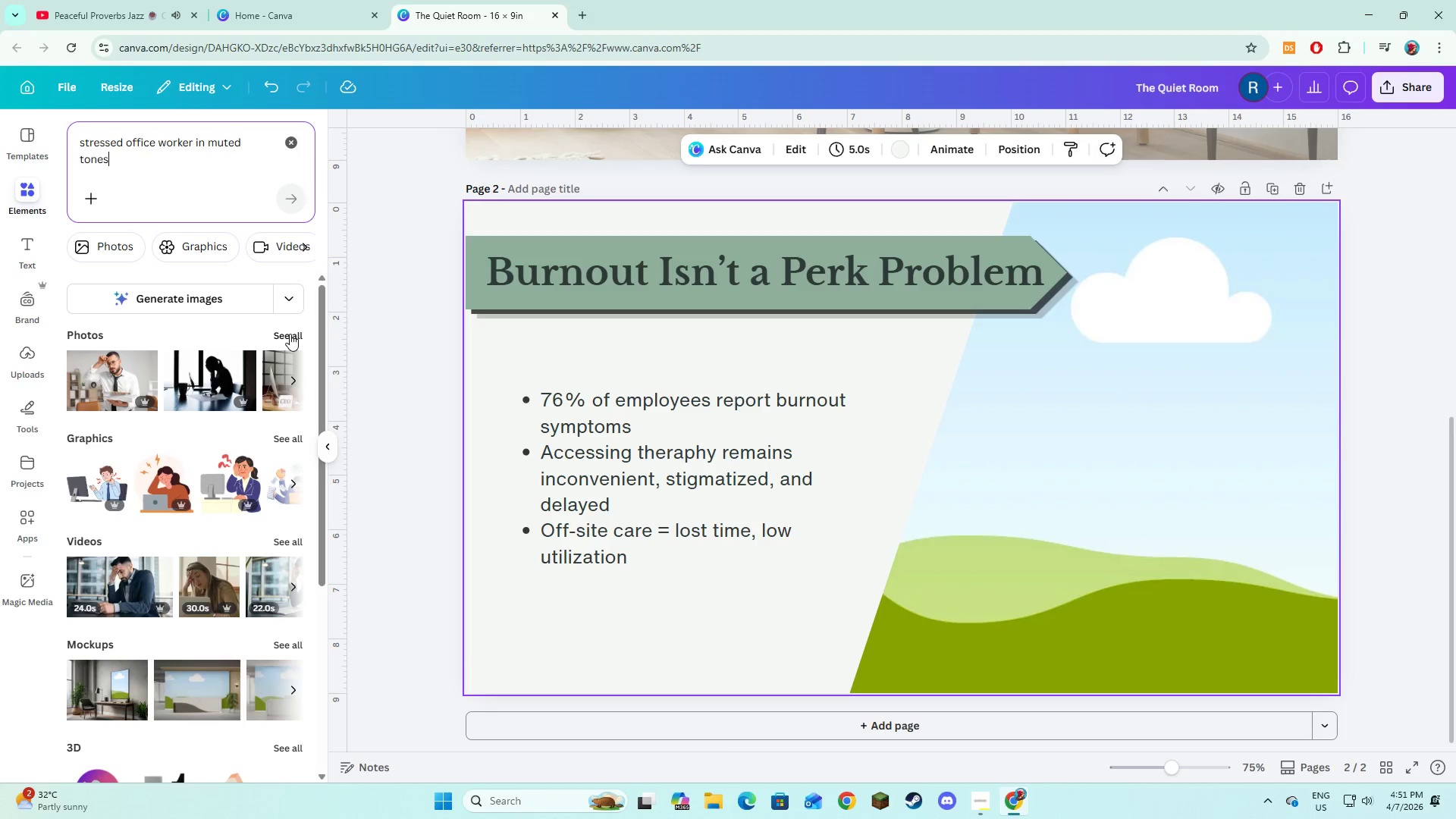 
wait(5.78)
 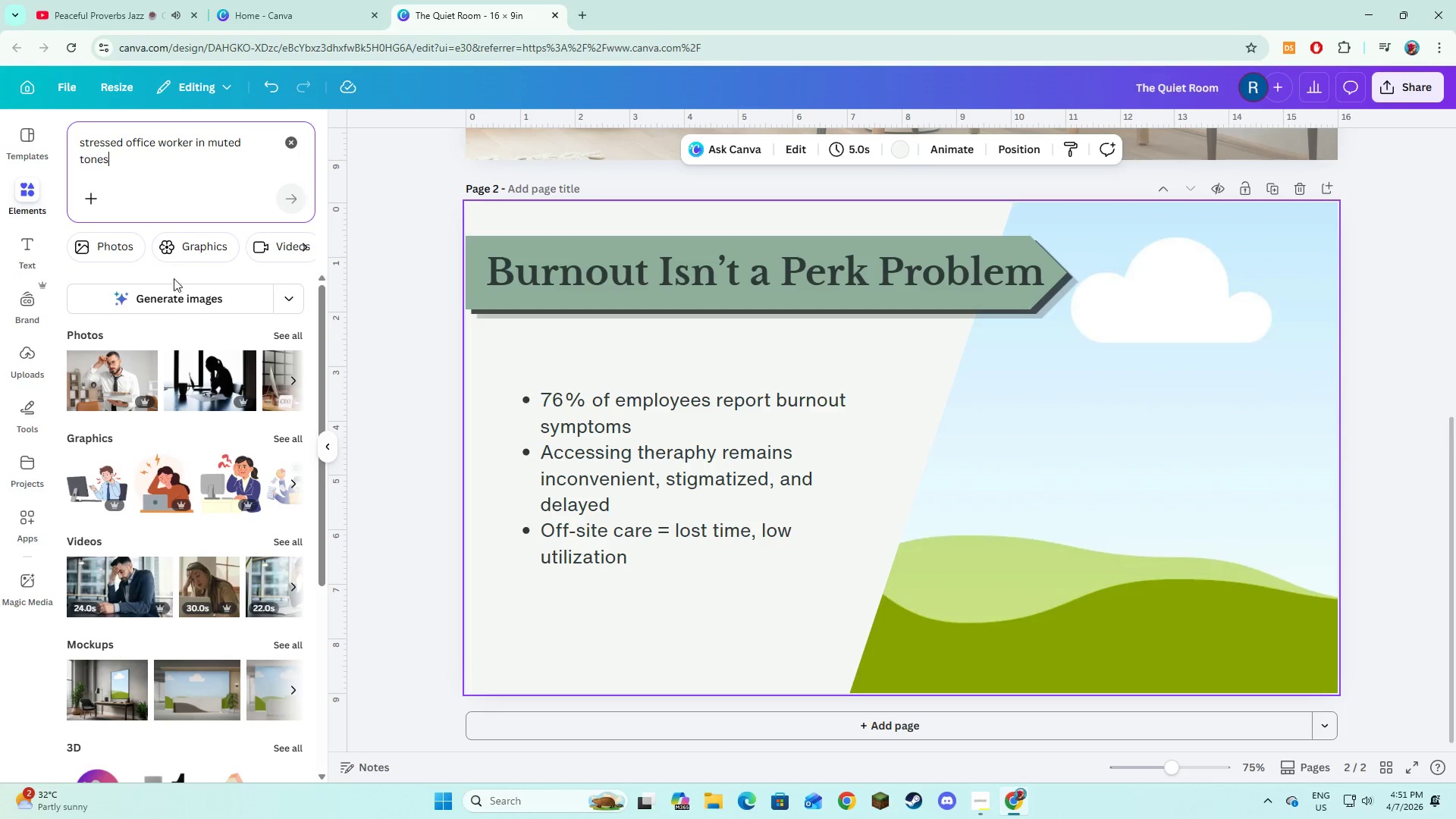 
left_click([290, 334])
 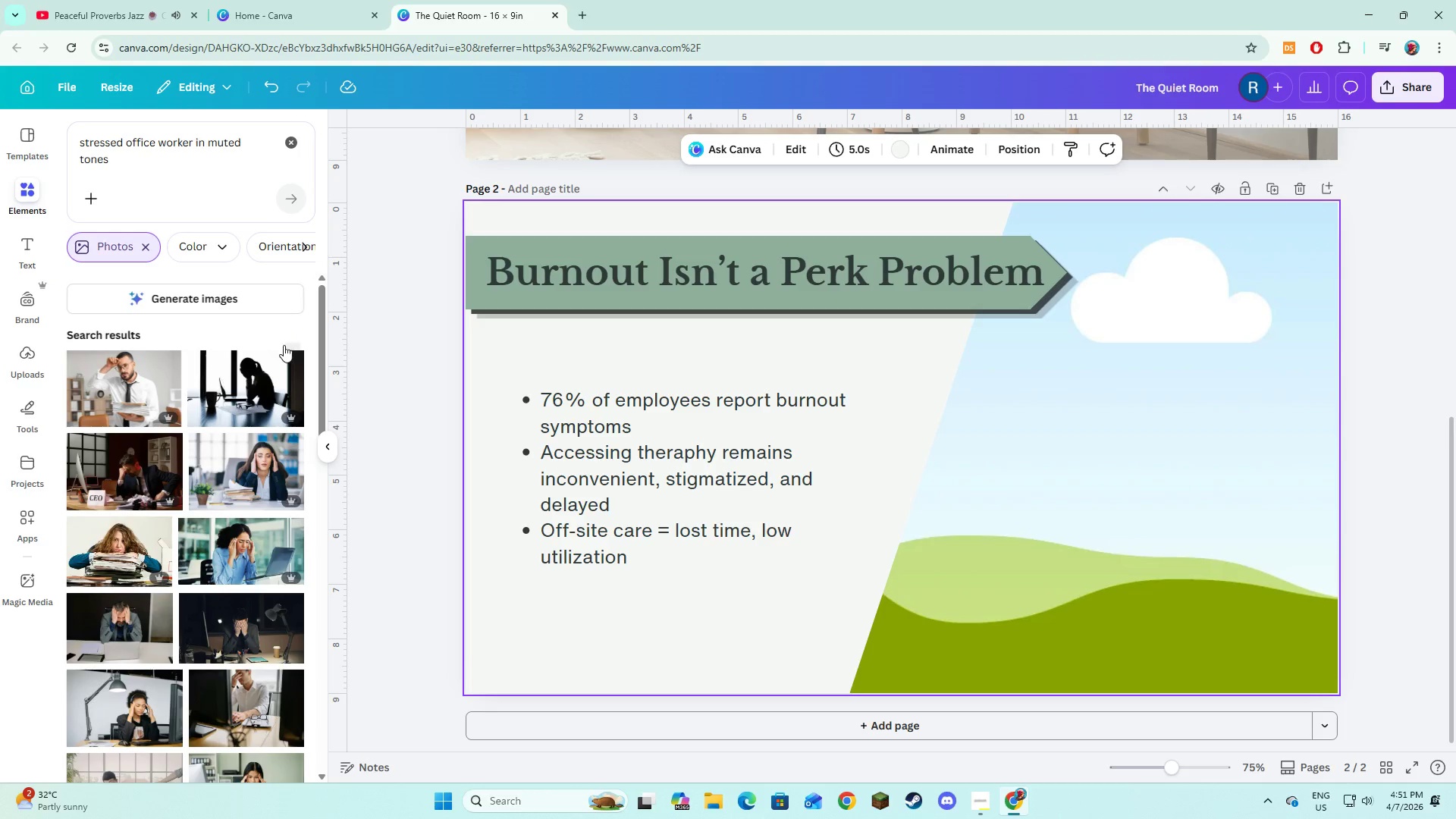 
scroll: coordinate [270, 378], scroll_direction: down, amount: 2.0
 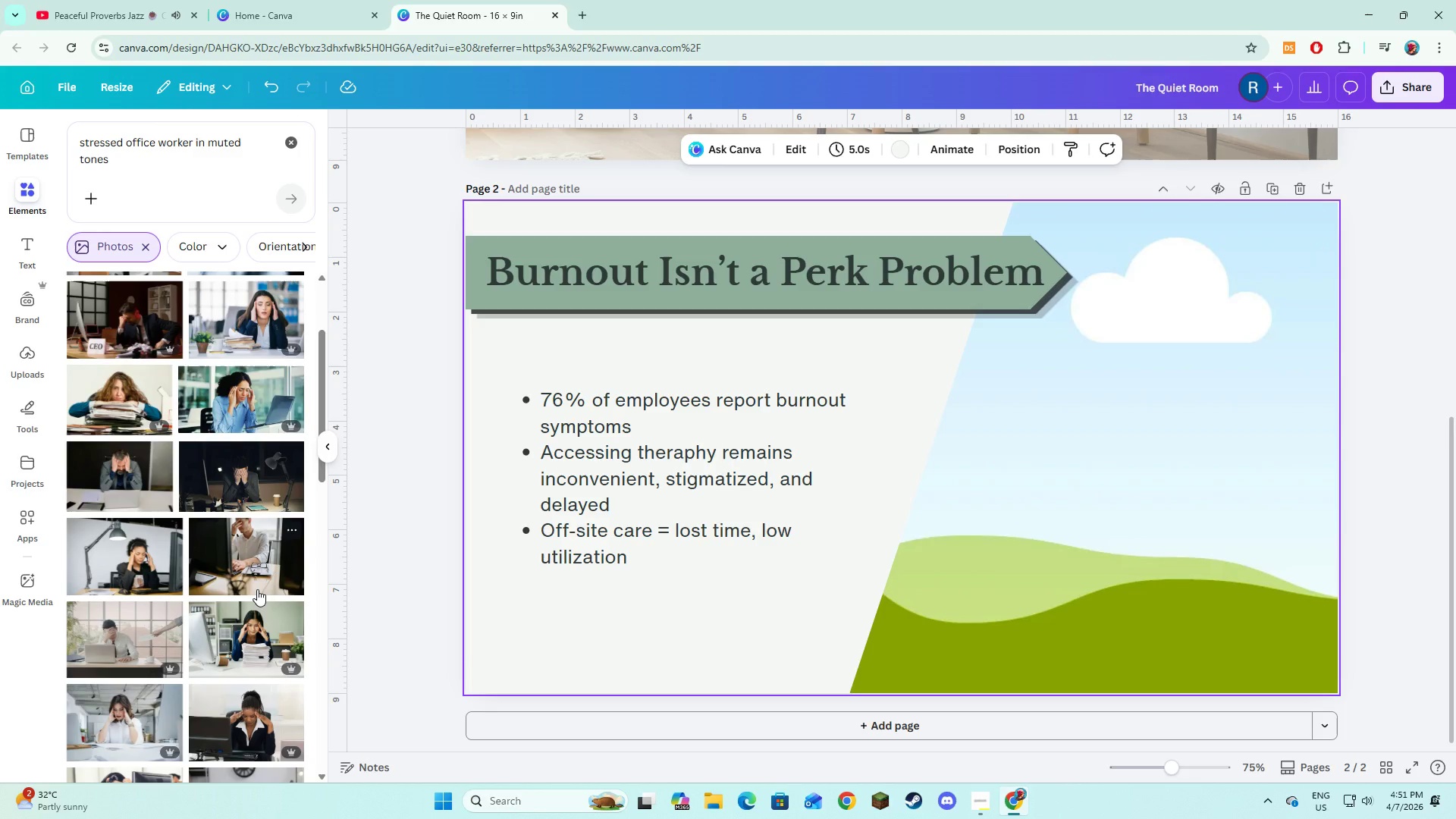 
left_click([265, 637])
 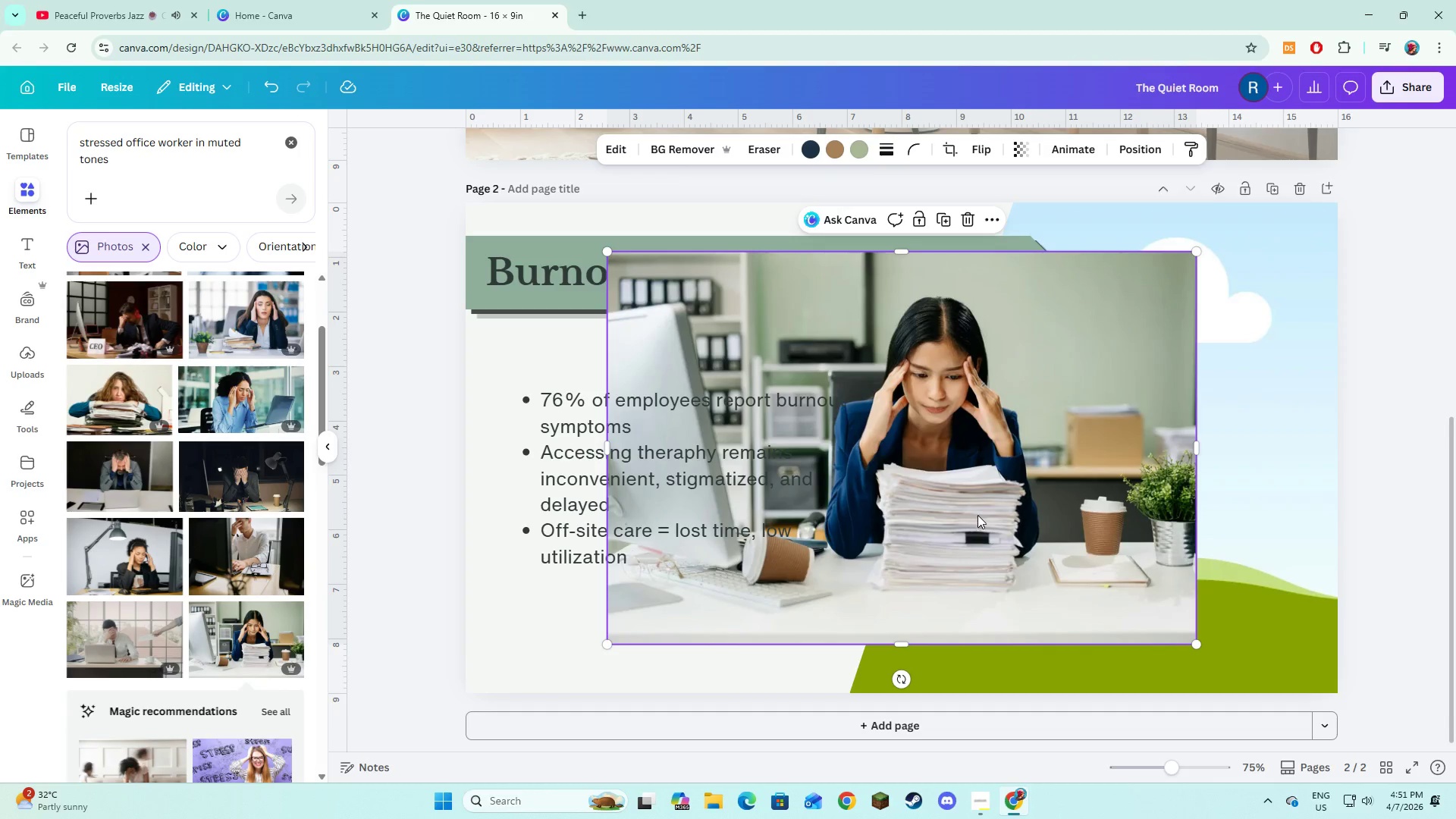 
left_click_drag(start_coordinate=[963, 464], to_coordinate=[1091, 522])
 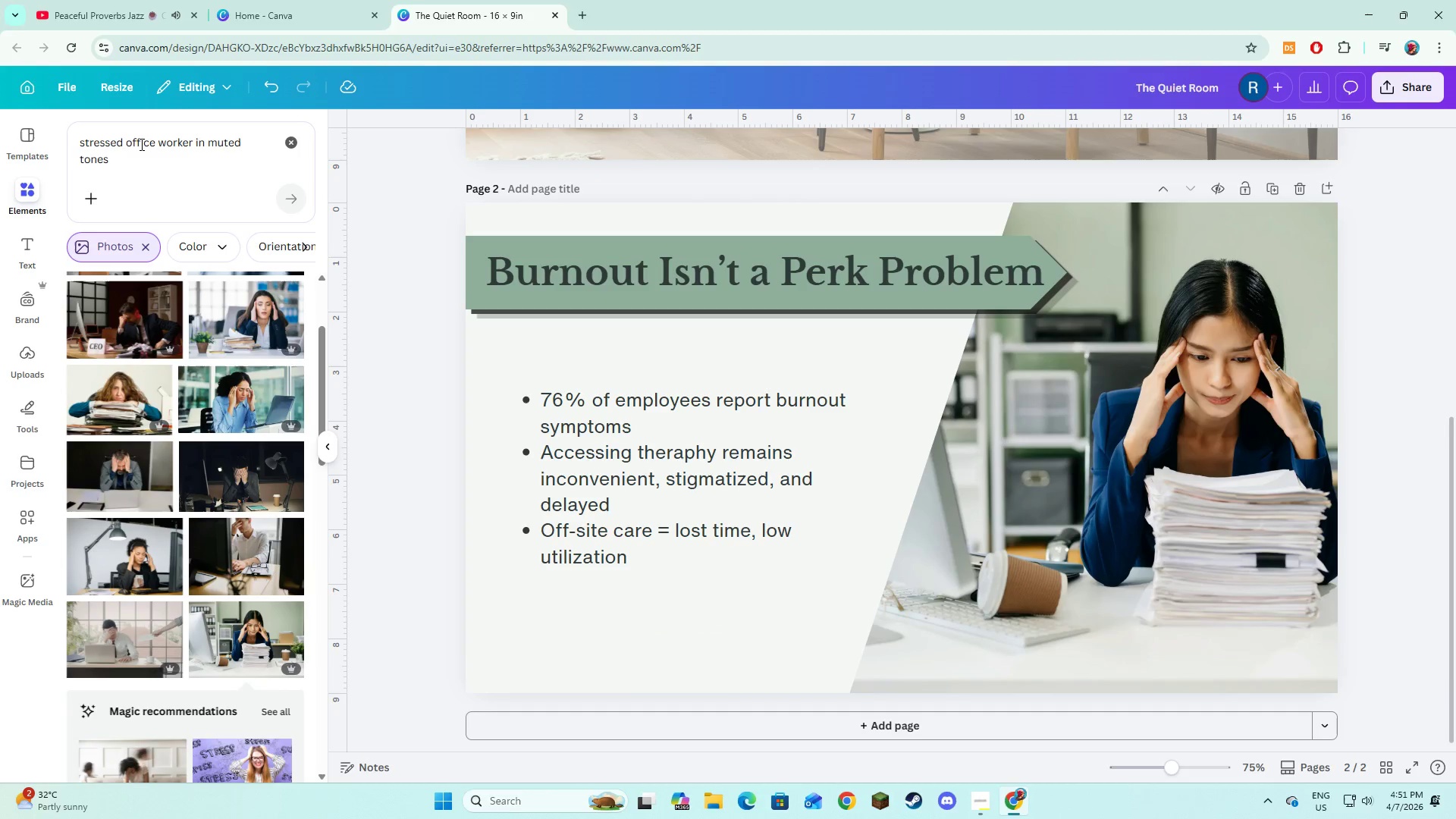 
left_click([244, 141])
 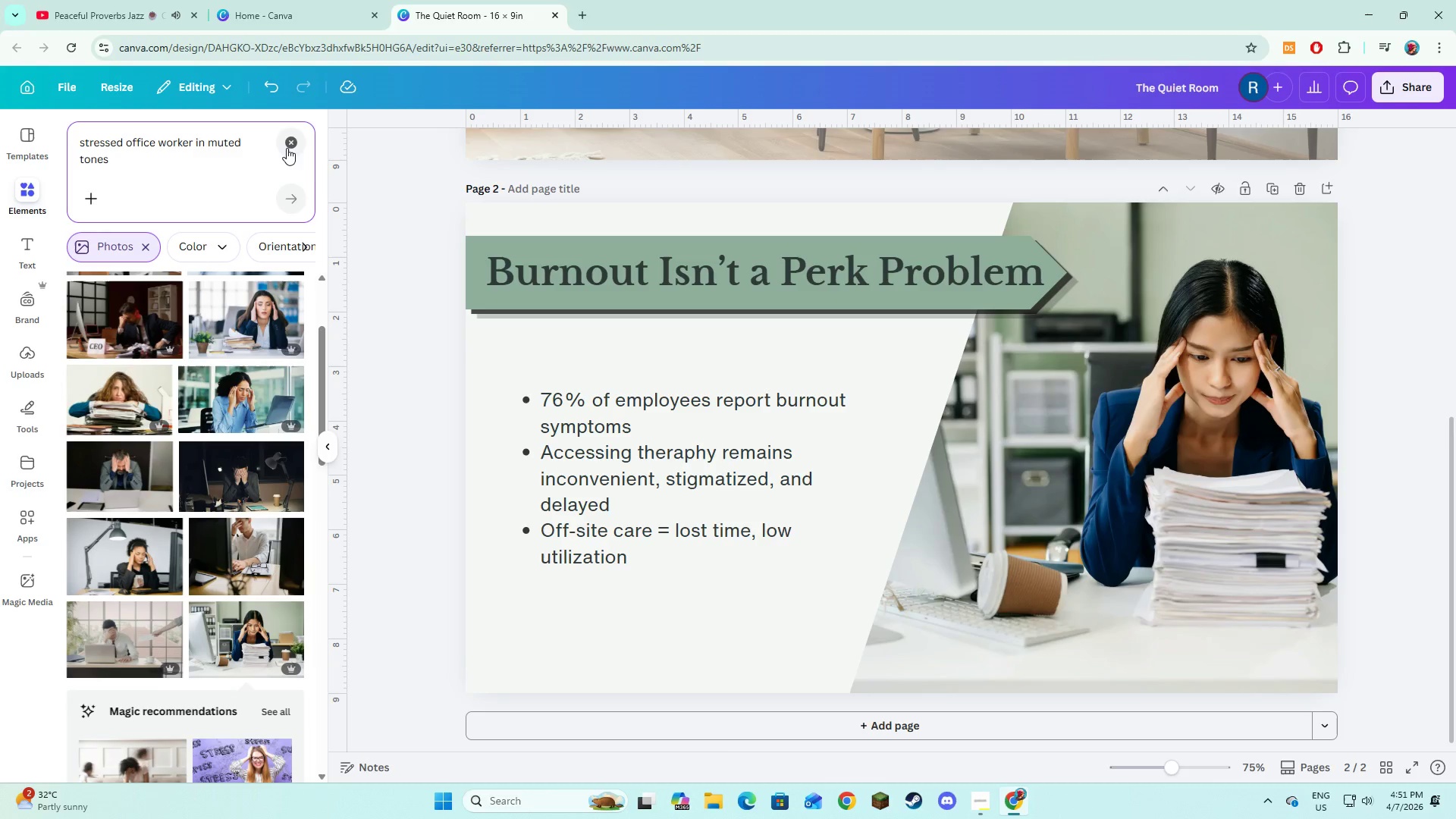 
left_click([287, 147])
 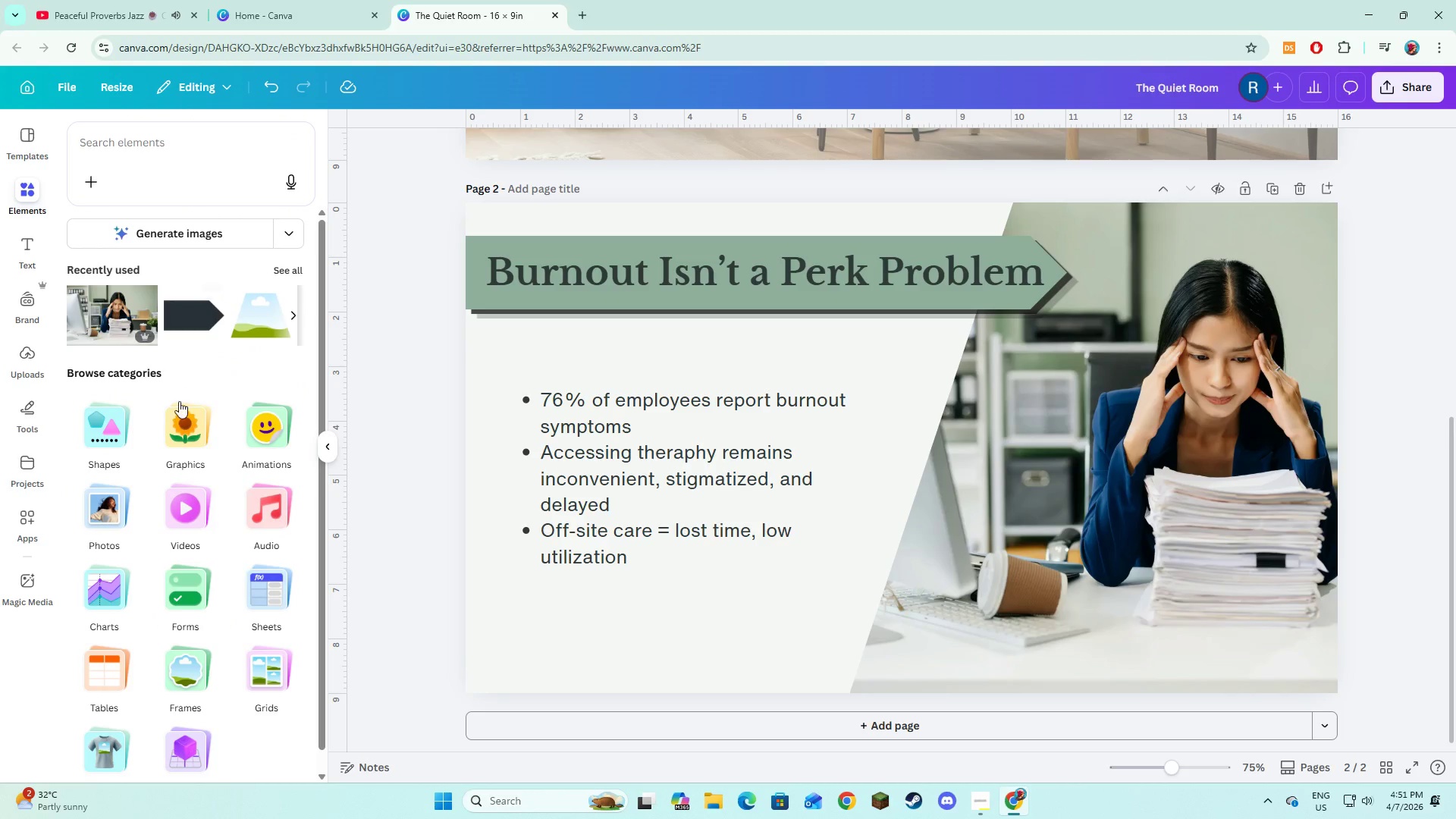 
left_click([107, 417])
 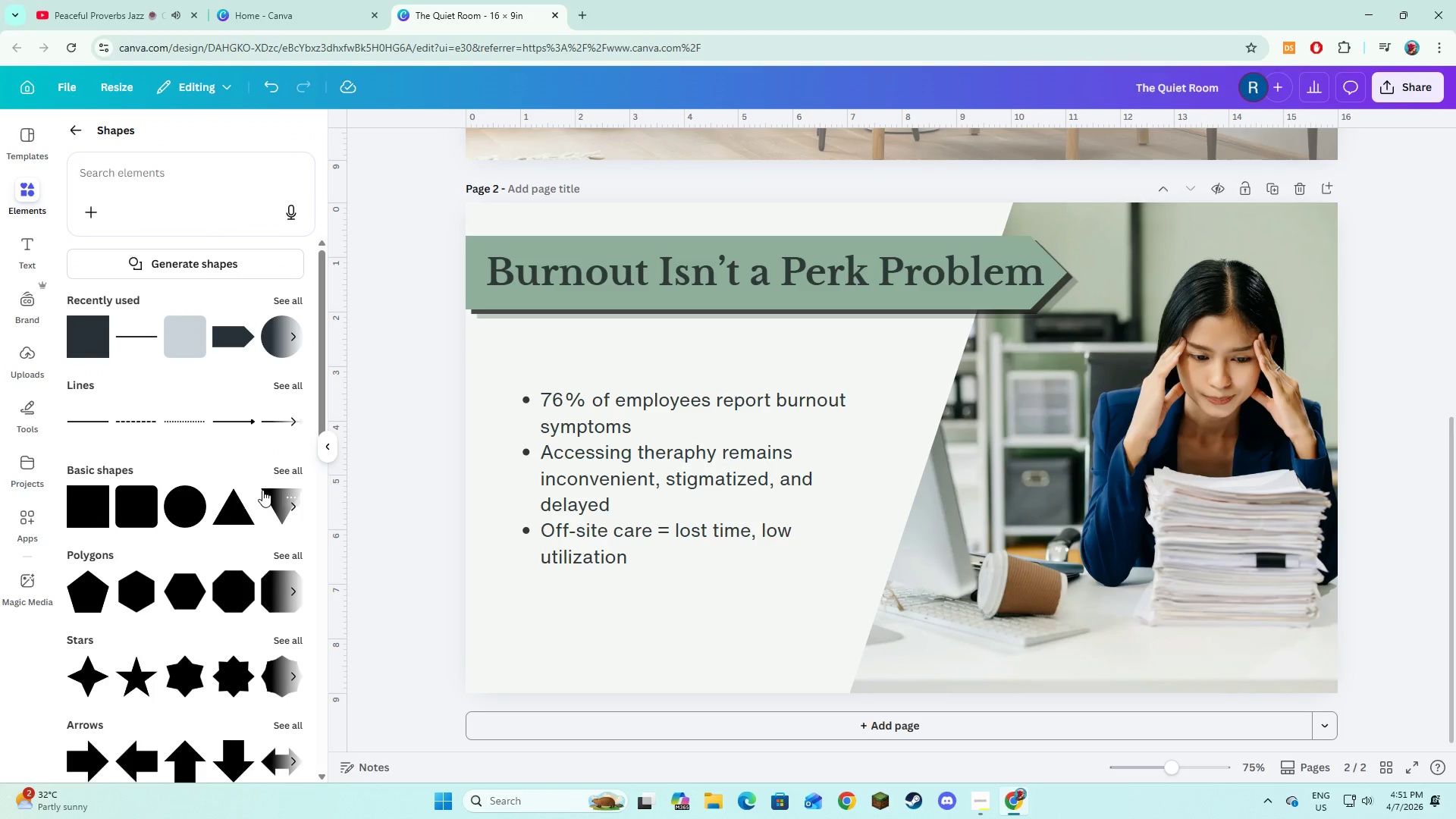 
left_click([281, 562])
 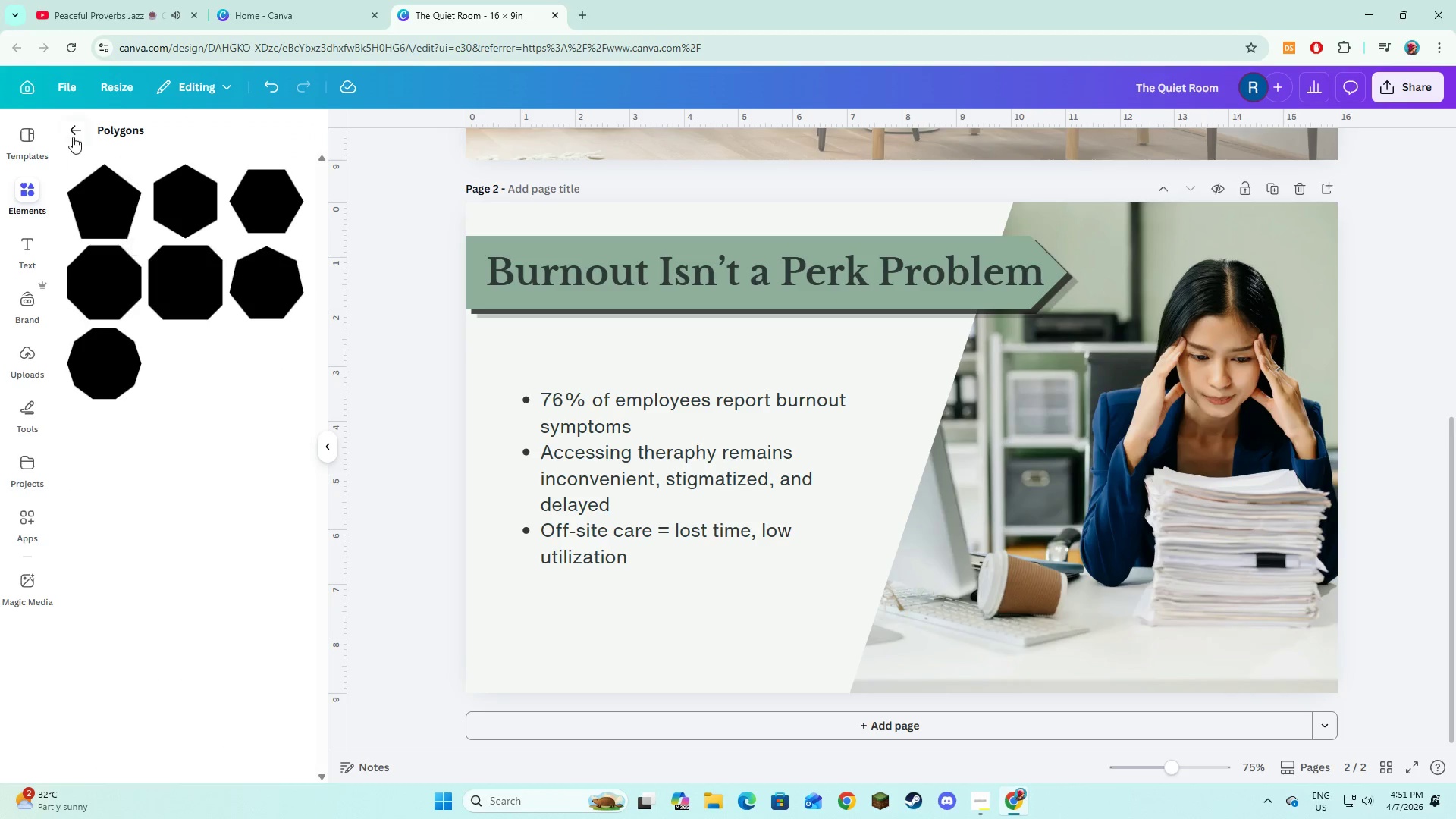 
left_click([65, 130])
 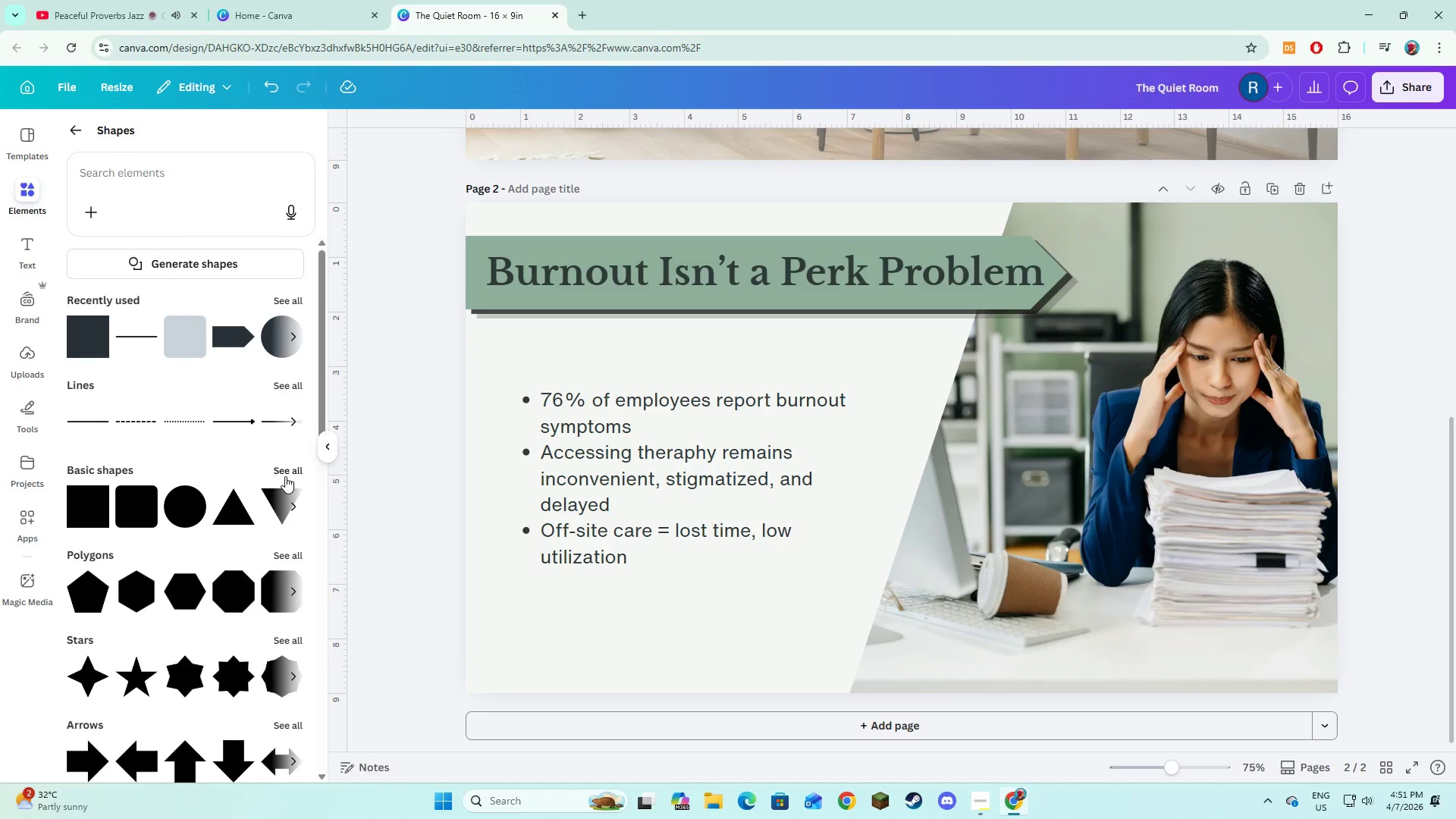 
left_click([285, 476])
 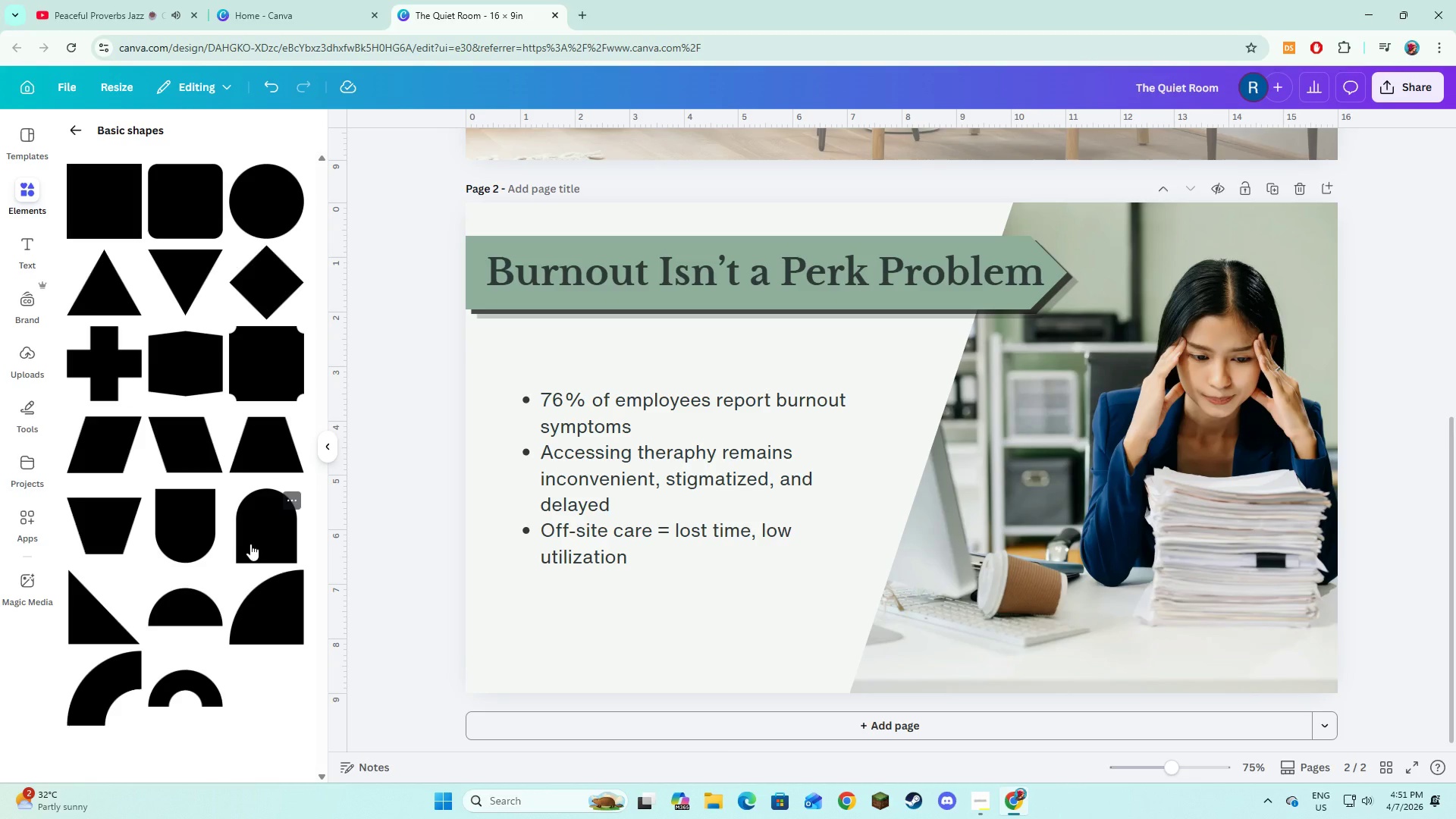 
left_click([256, 463])
 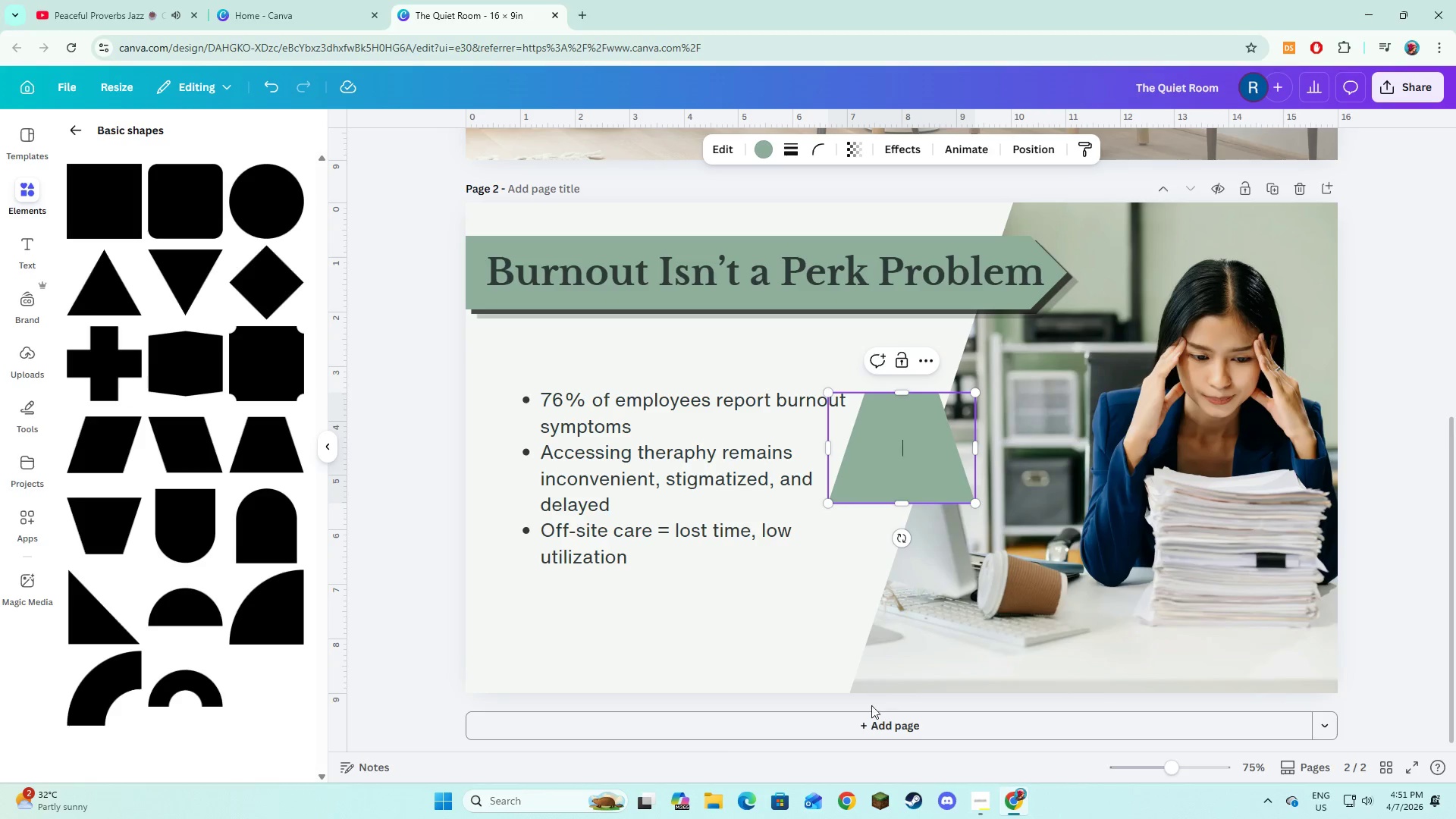 
left_click([736, 640])
 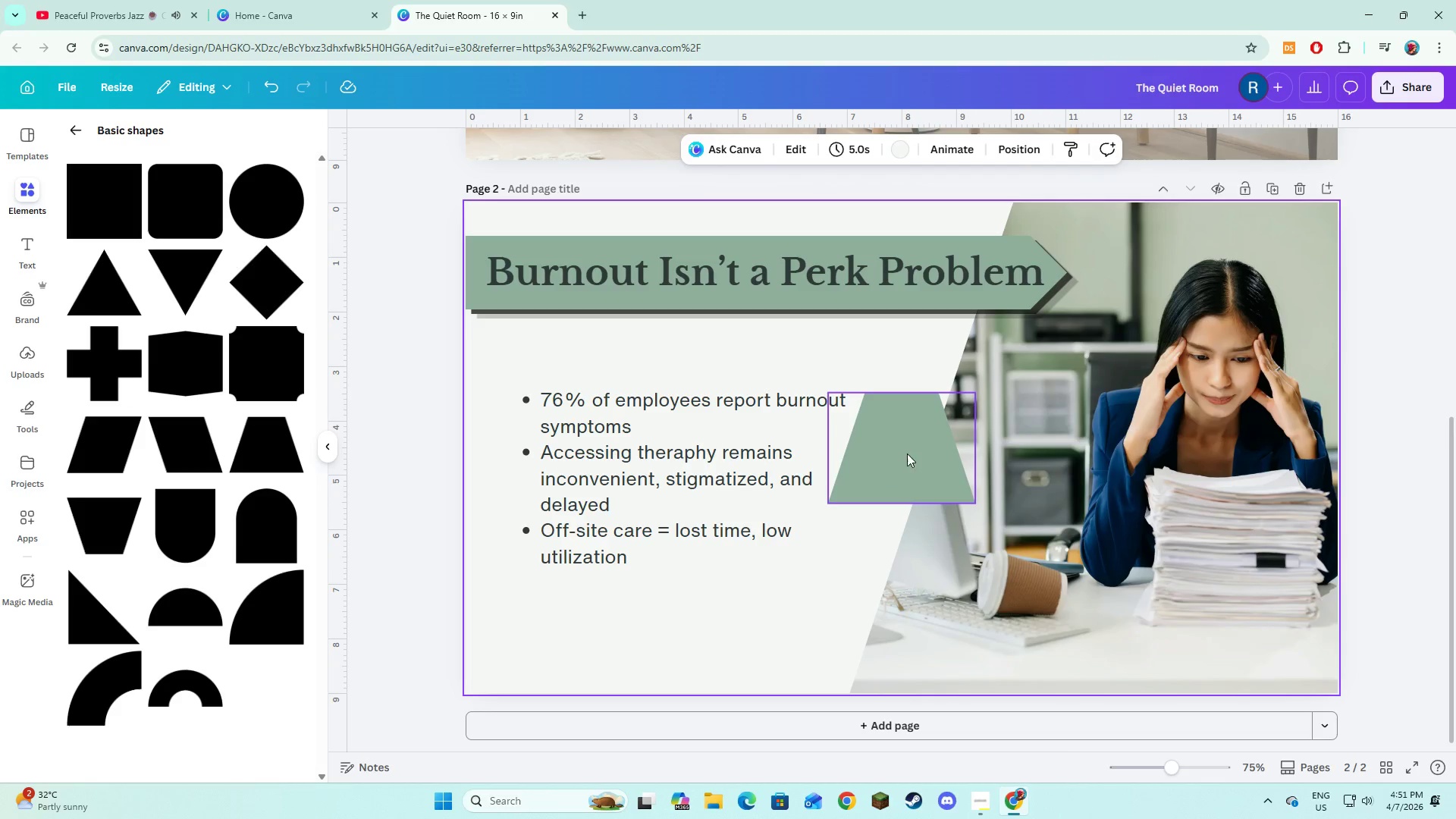 
left_click([907, 453])
 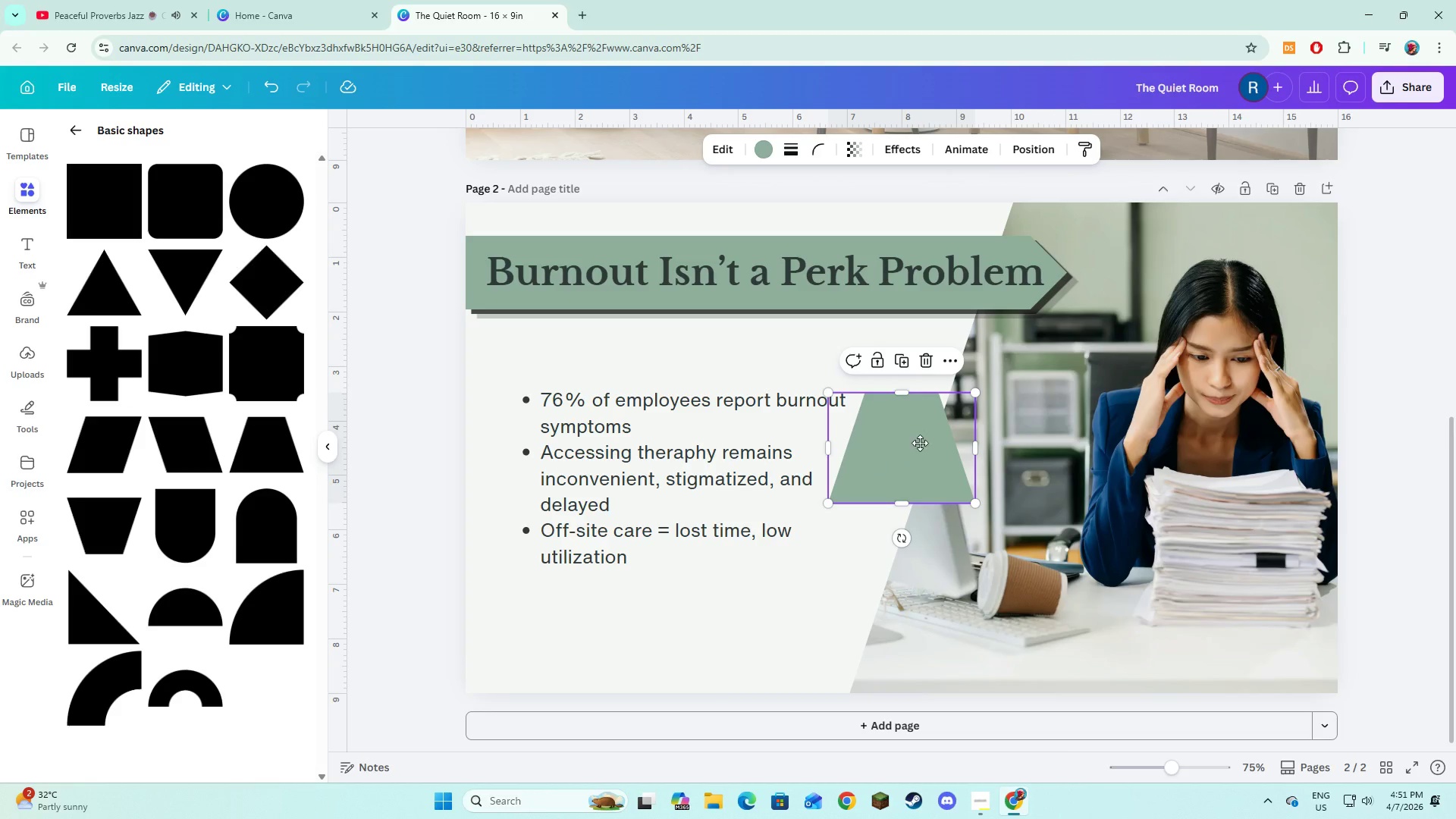 
left_click_drag(start_coordinate=[876, 458], to_coordinate=[1074, 265])
 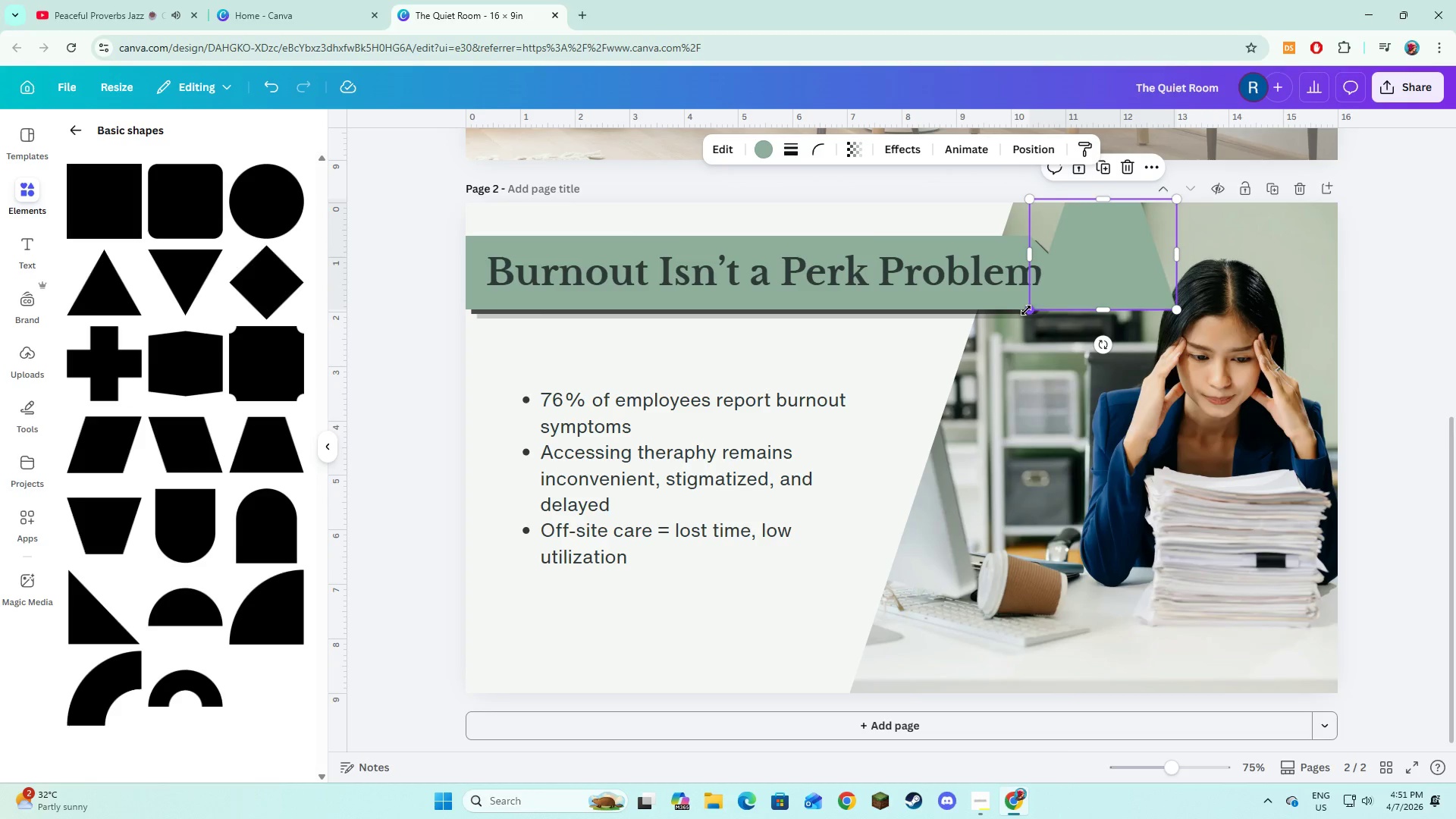 
left_click_drag(start_coordinate=[1028, 312], to_coordinate=[548, 736])
 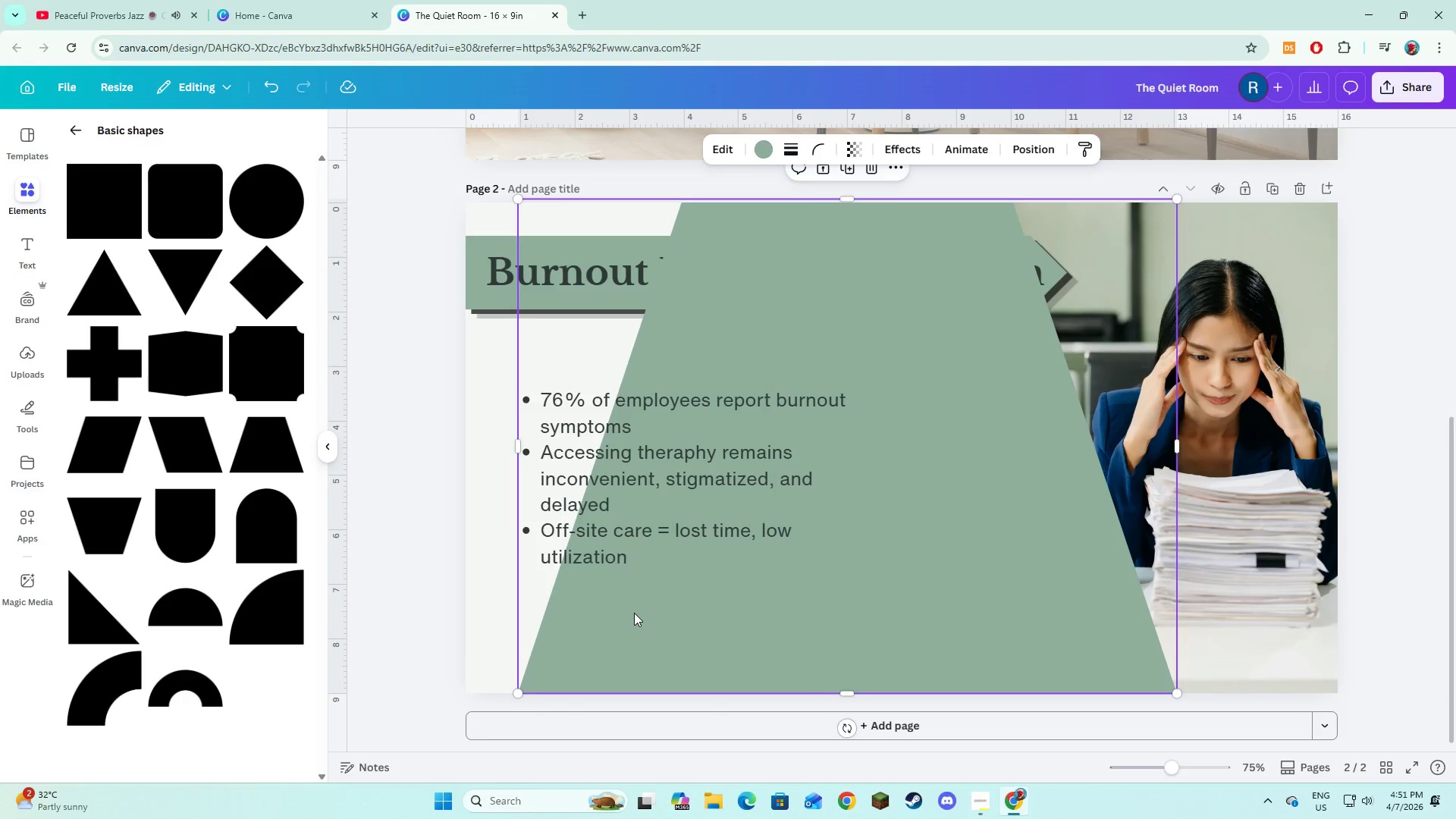 
left_click_drag(start_coordinate=[634, 613], to_coordinate=[968, 613])
 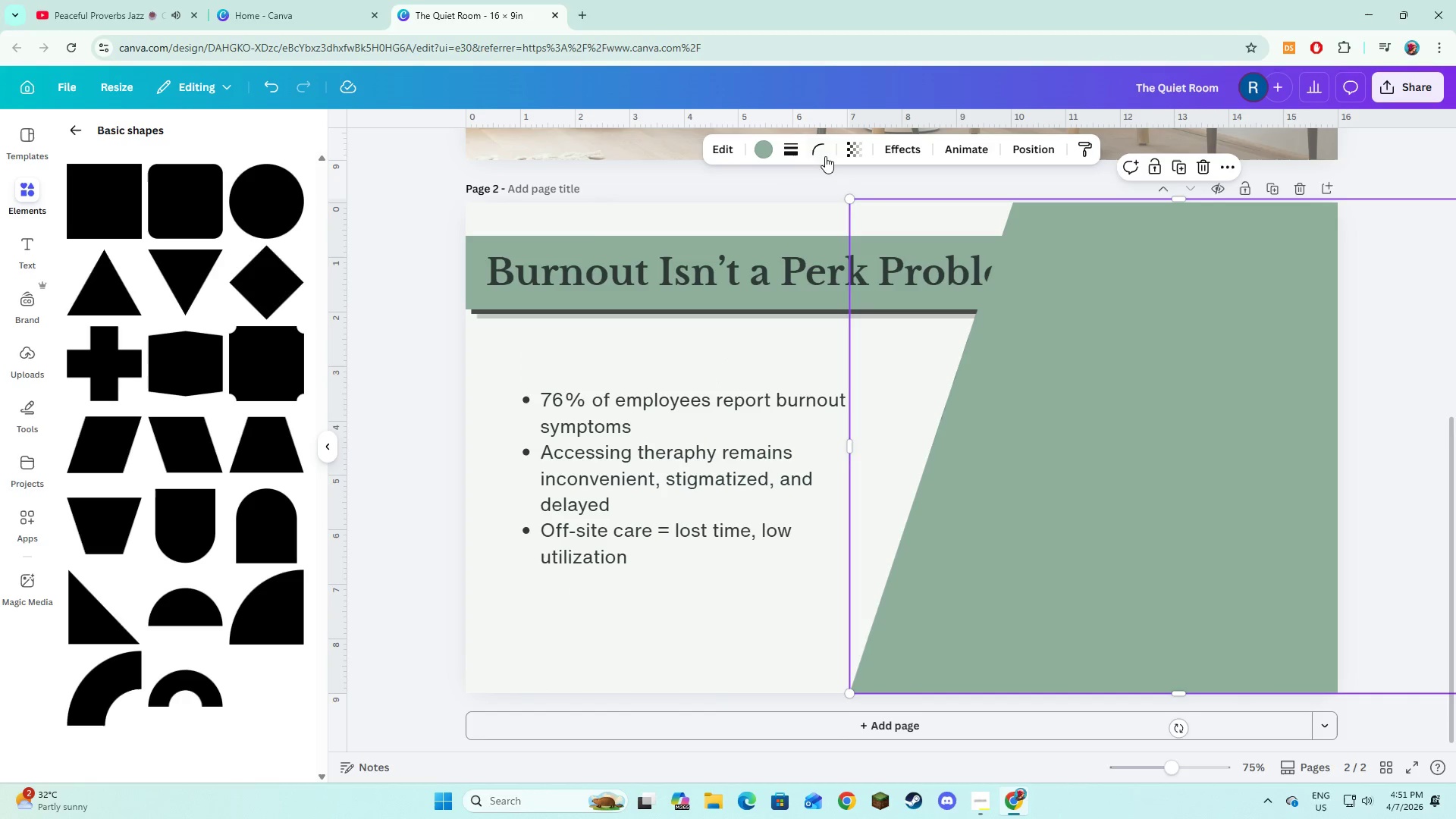 
left_click([854, 155])
 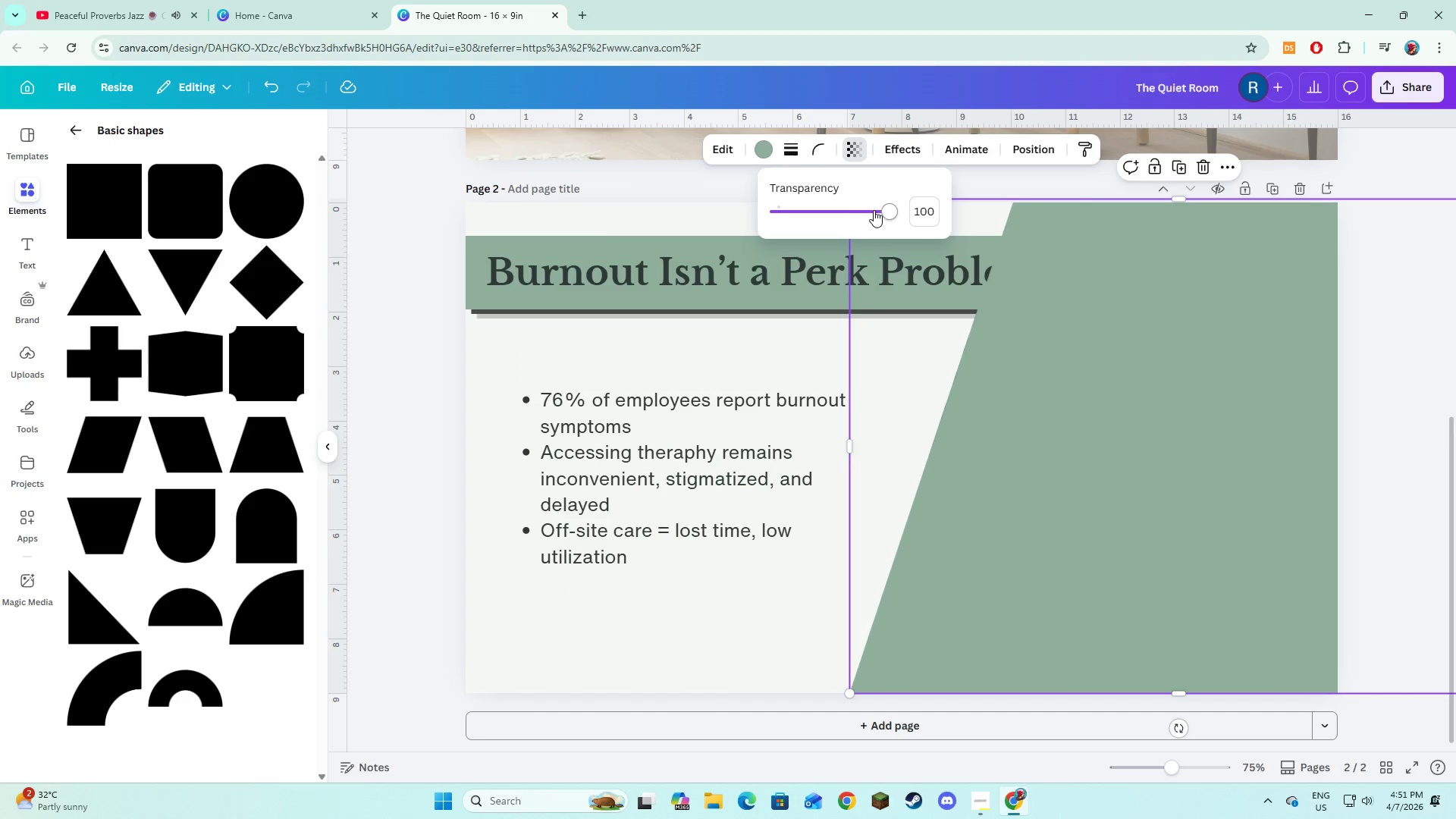 
left_click_drag(start_coordinate=[878, 212], to_coordinate=[832, 217])
 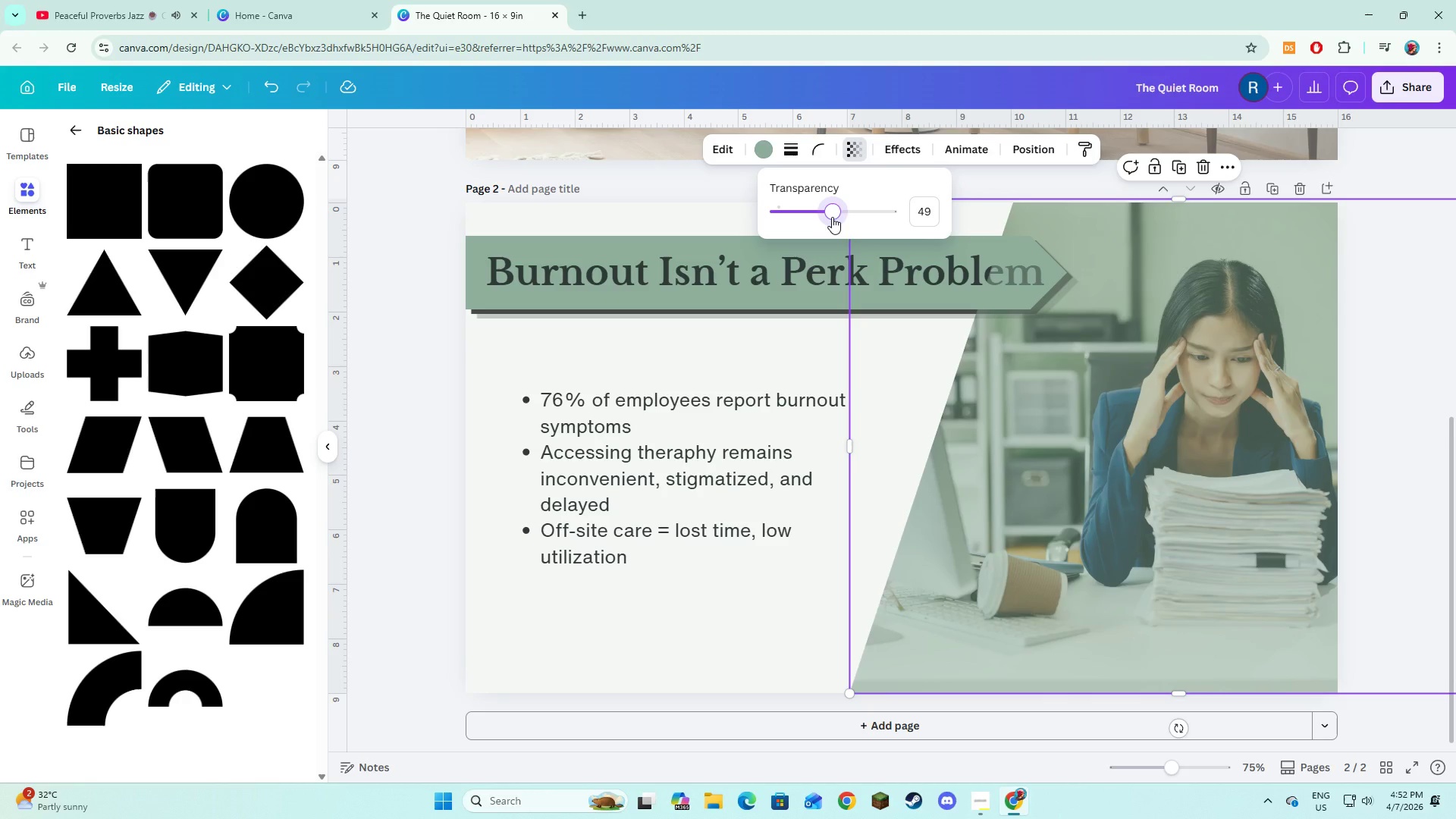 
wait(16.97)
 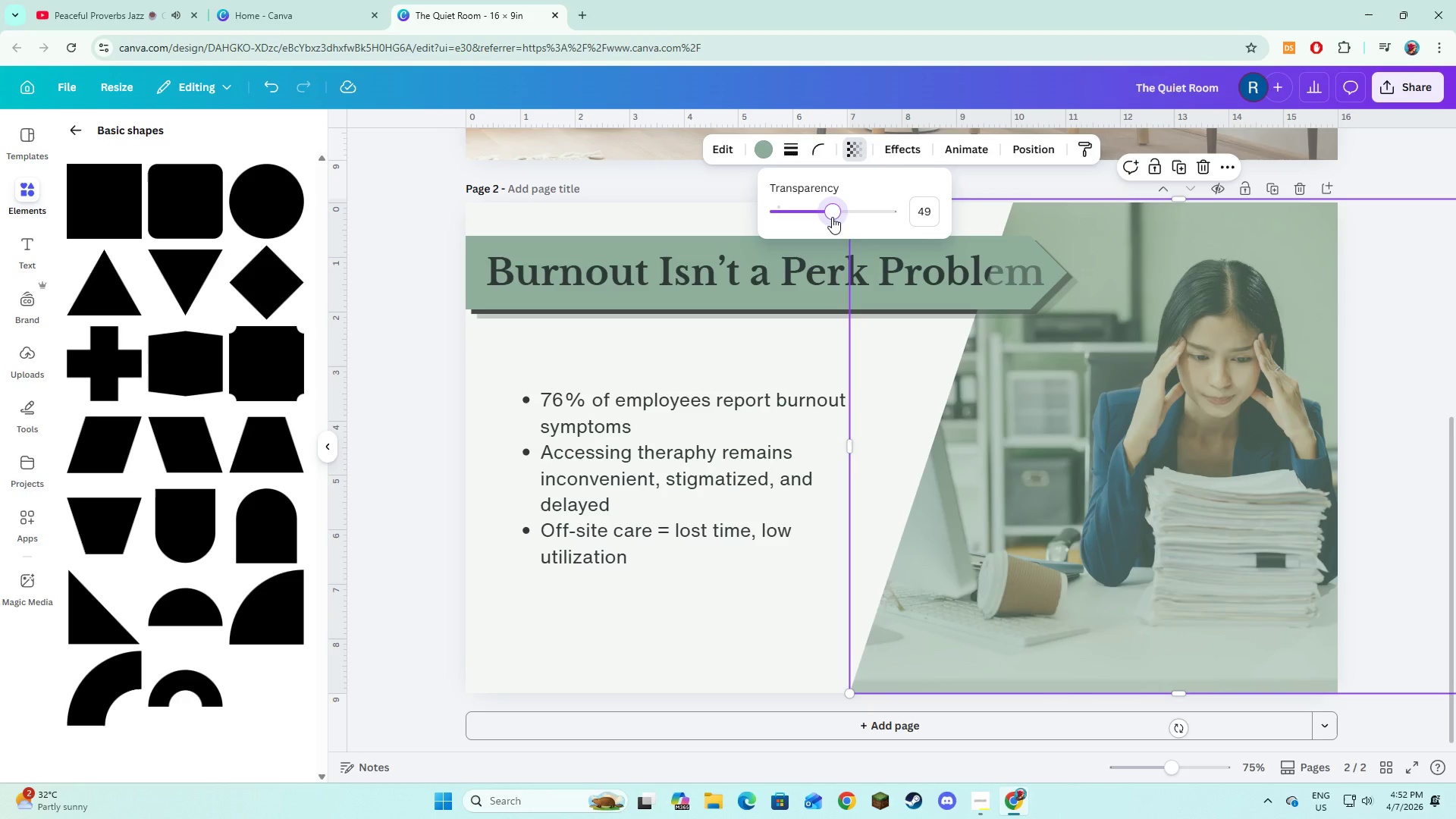 
left_click([774, 146])
 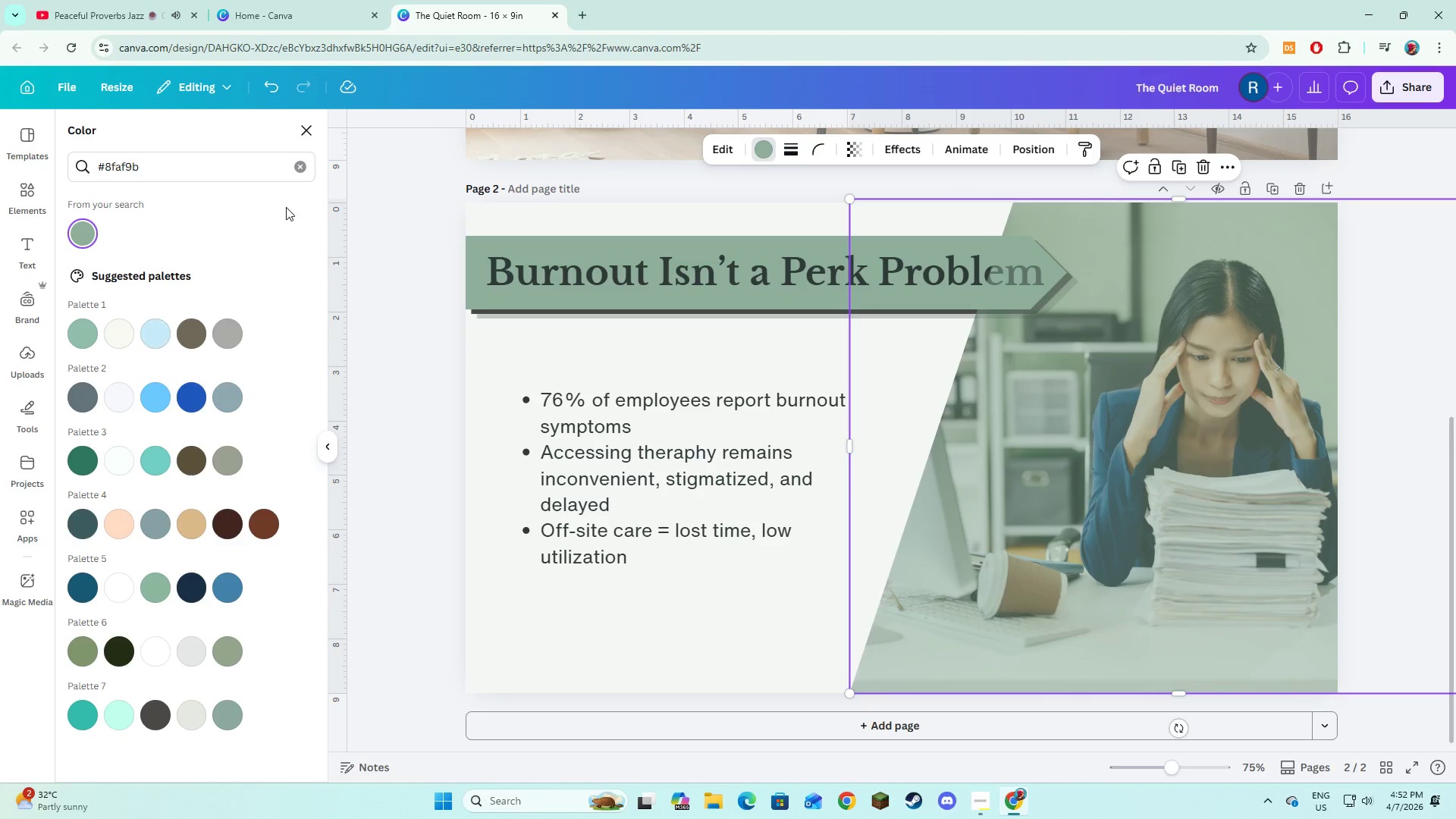 
left_click([288, 171])
 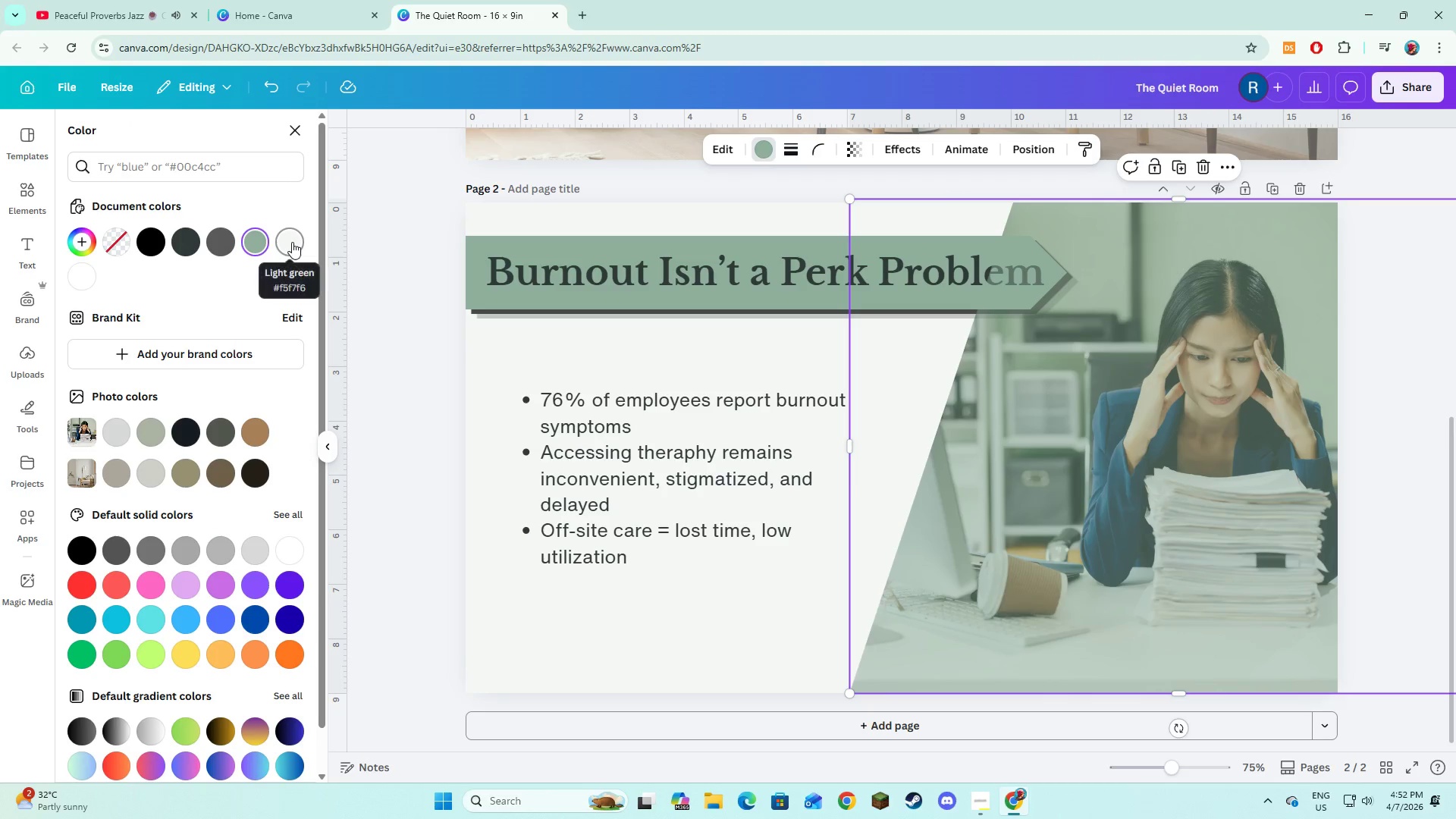 
left_click([292, 242])
 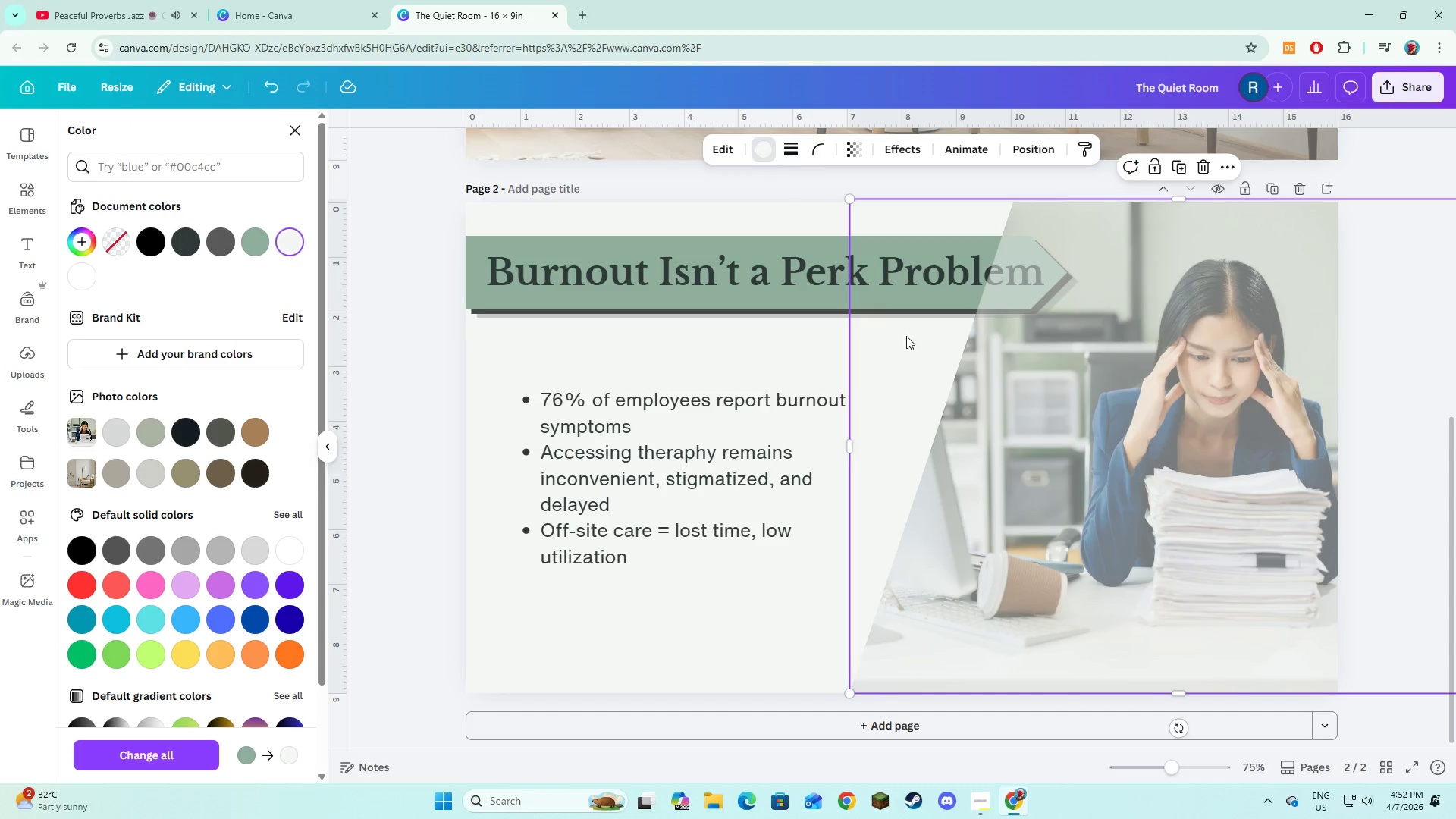 
left_click([756, 290])
 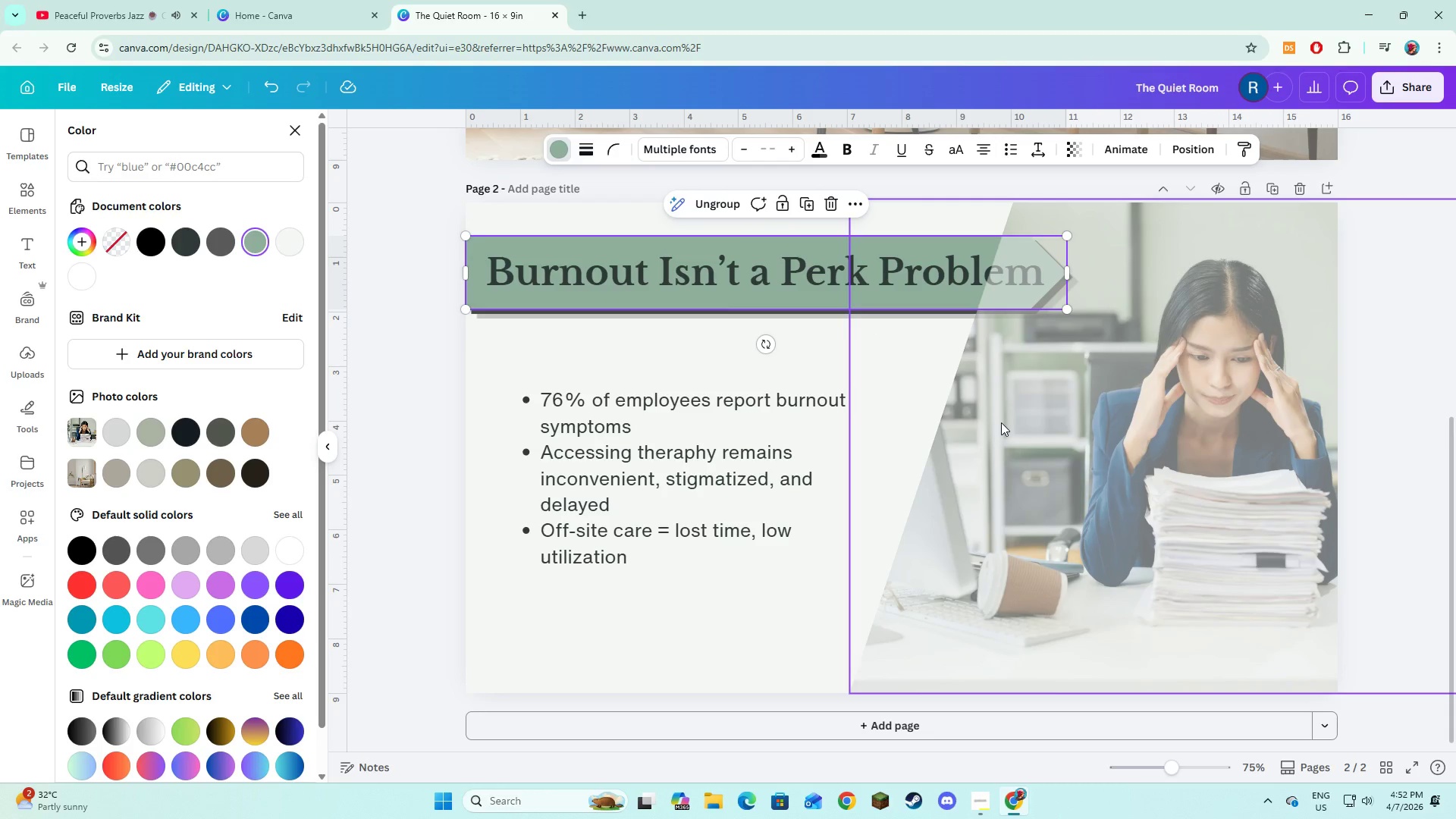 
left_click([1046, 445])
 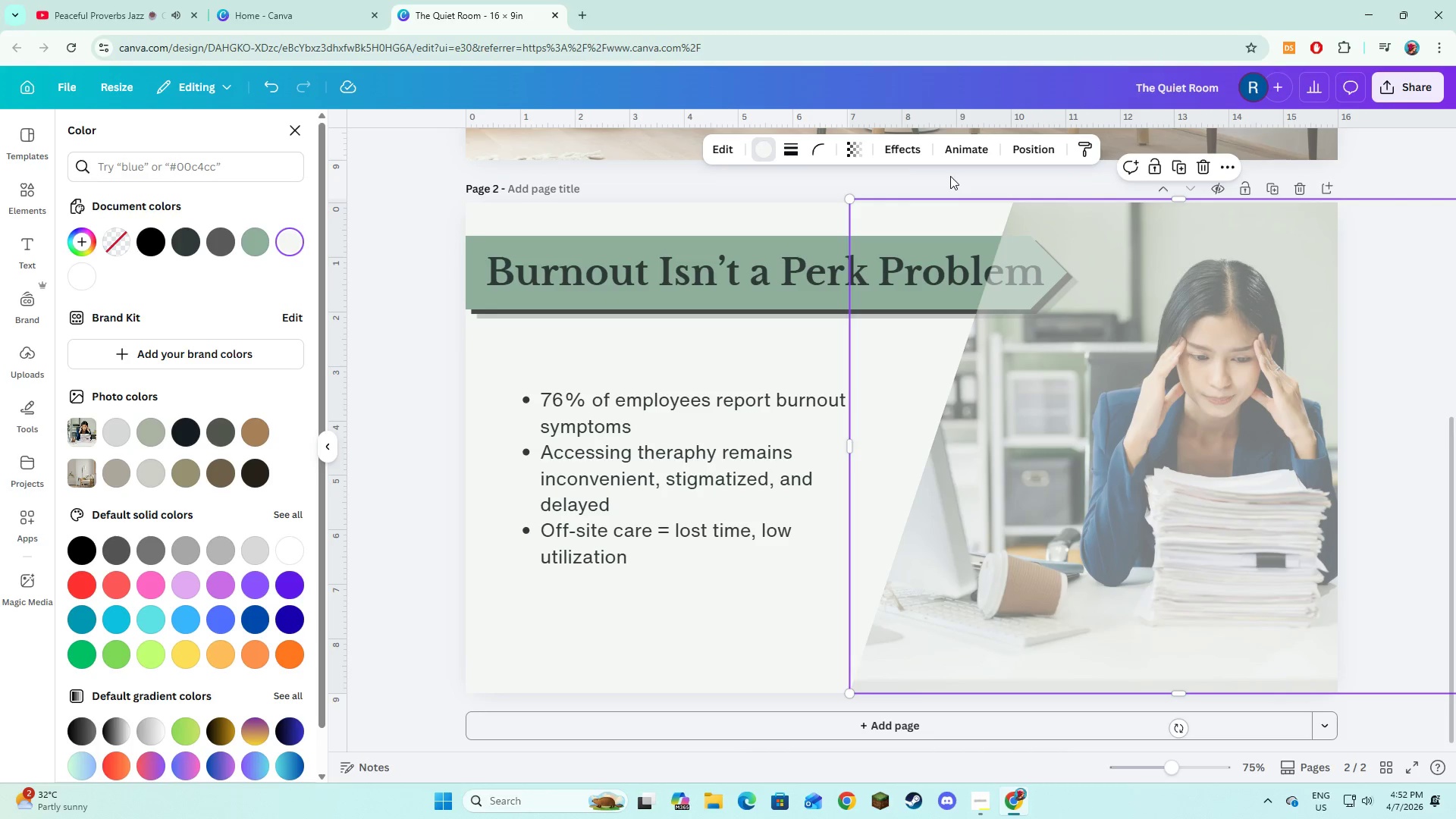 
left_click([863, 147])
 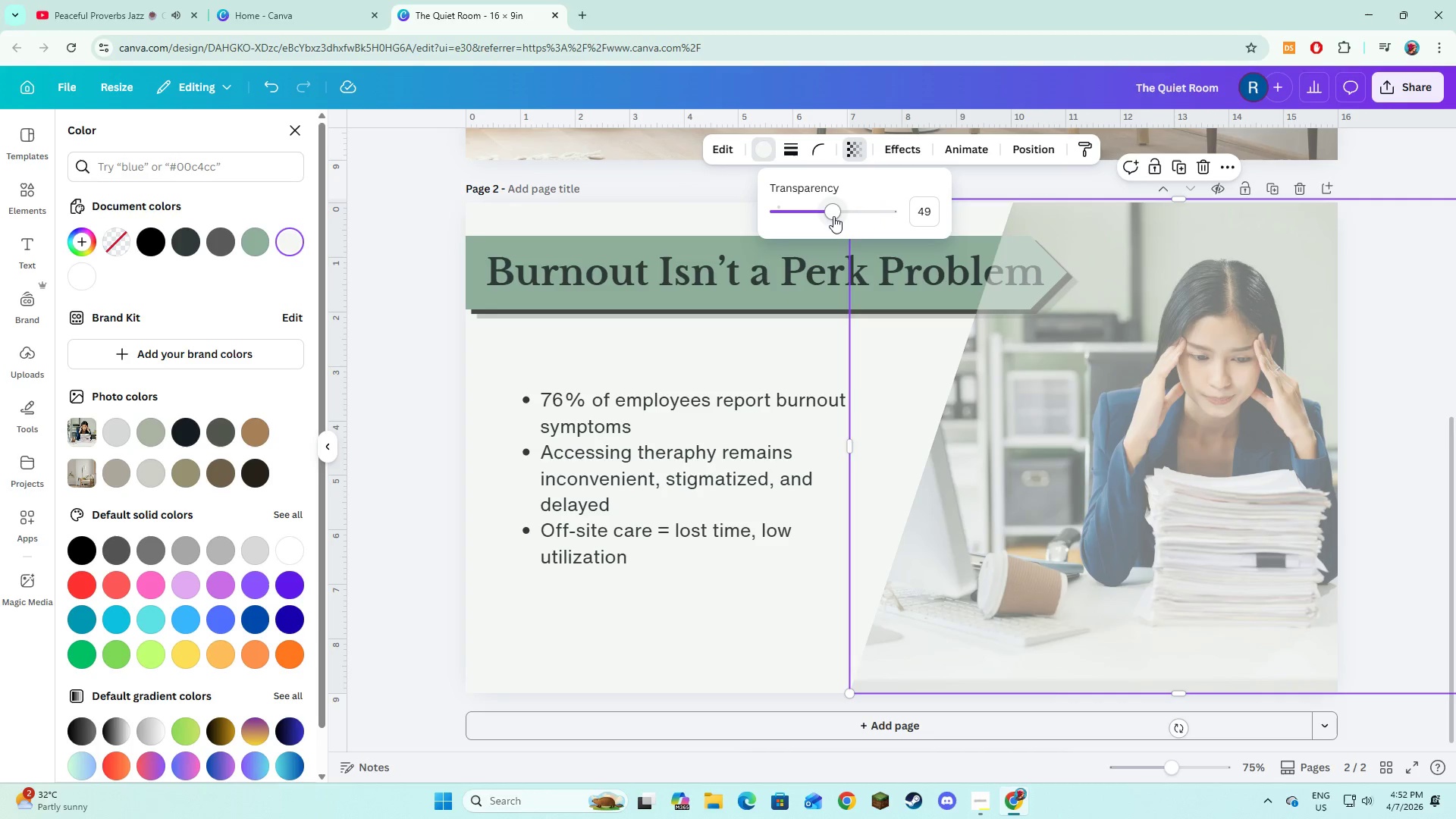 
left_click_drag(start_coordinate=[833, 216], to_coordinate=[811, 214])
 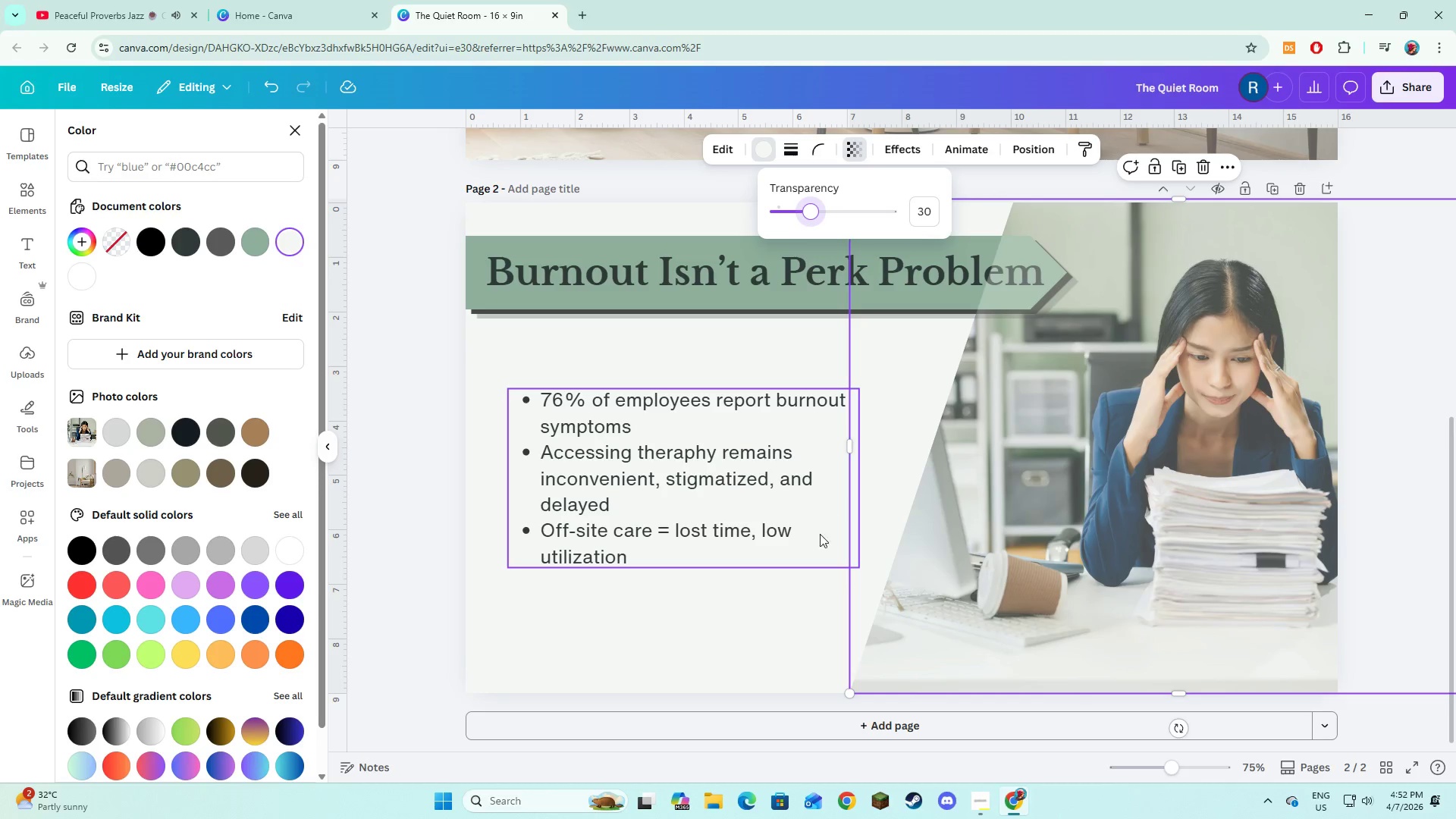 
left_click([793, 602])
 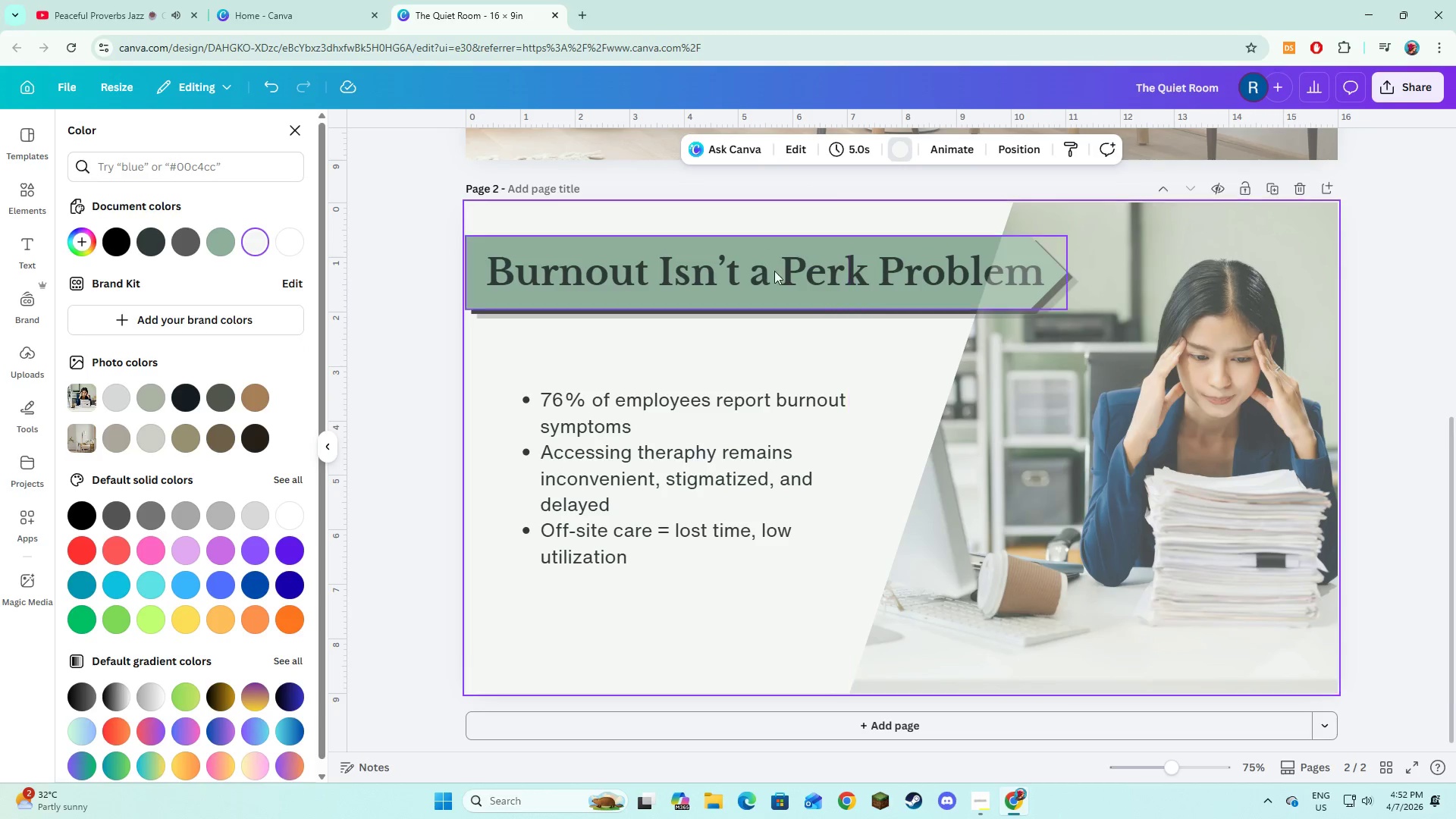 
left_click([759, 266])
 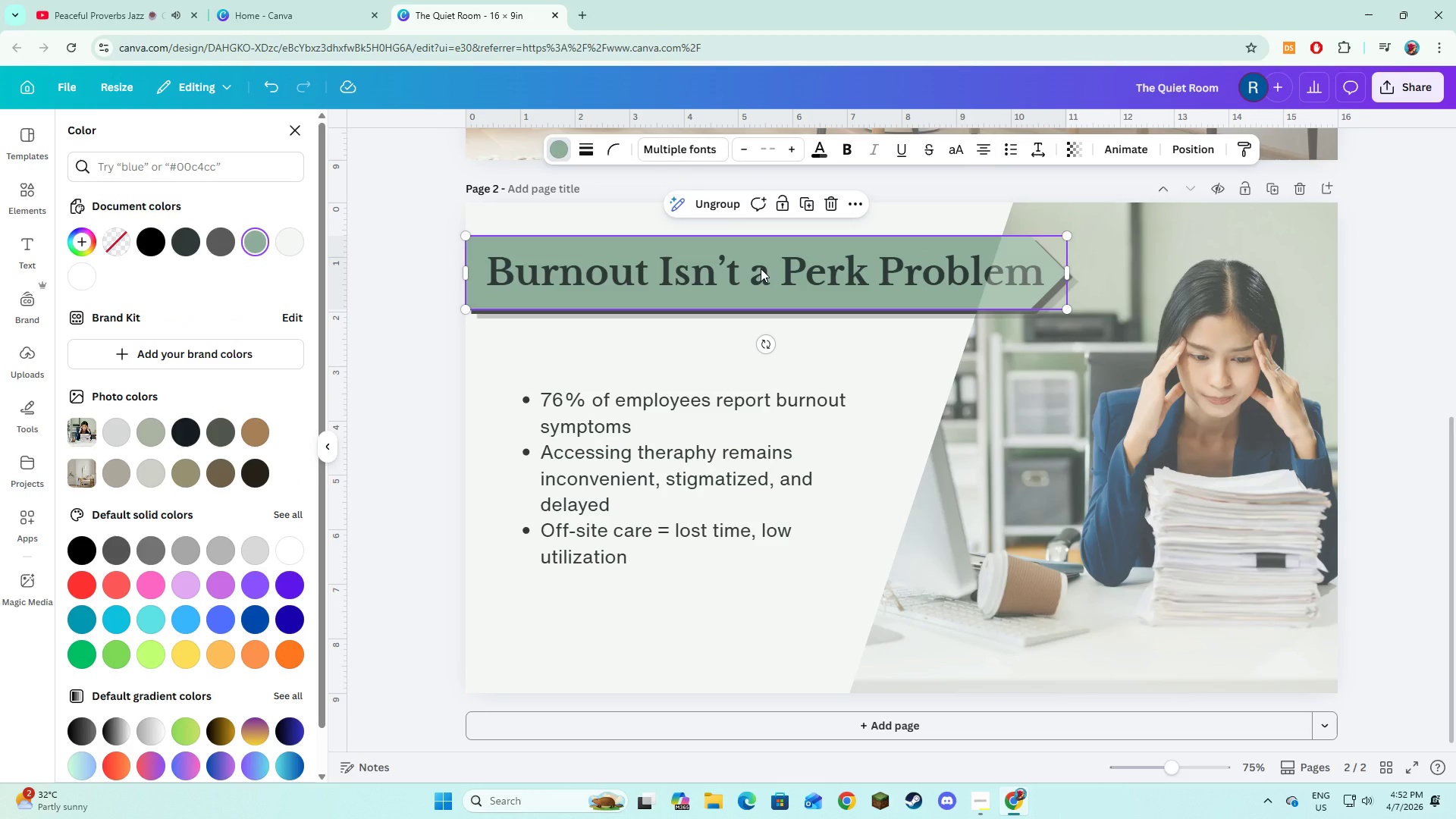 
right_click([761, 268])
 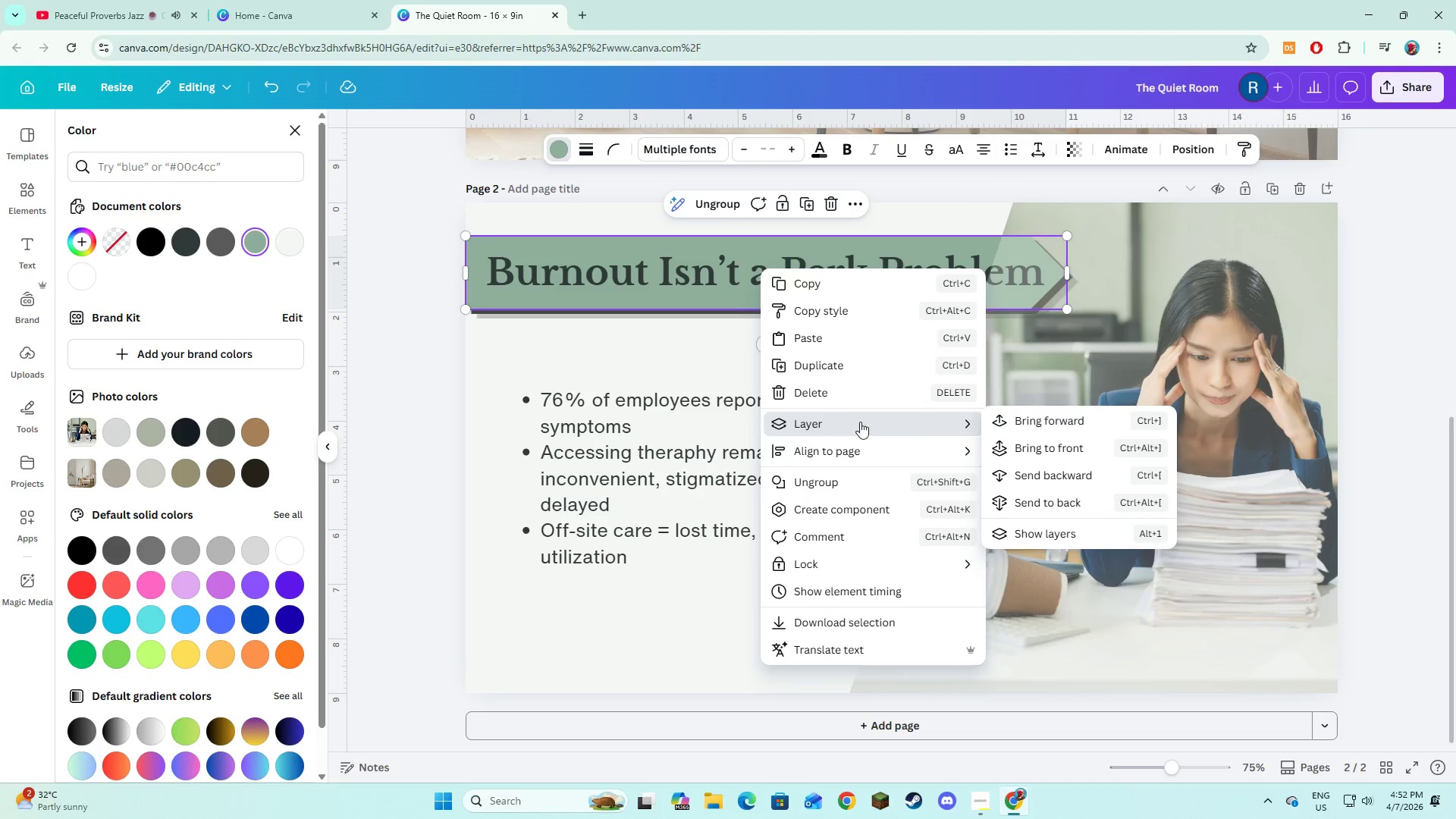 
left_click([1034, 446])
 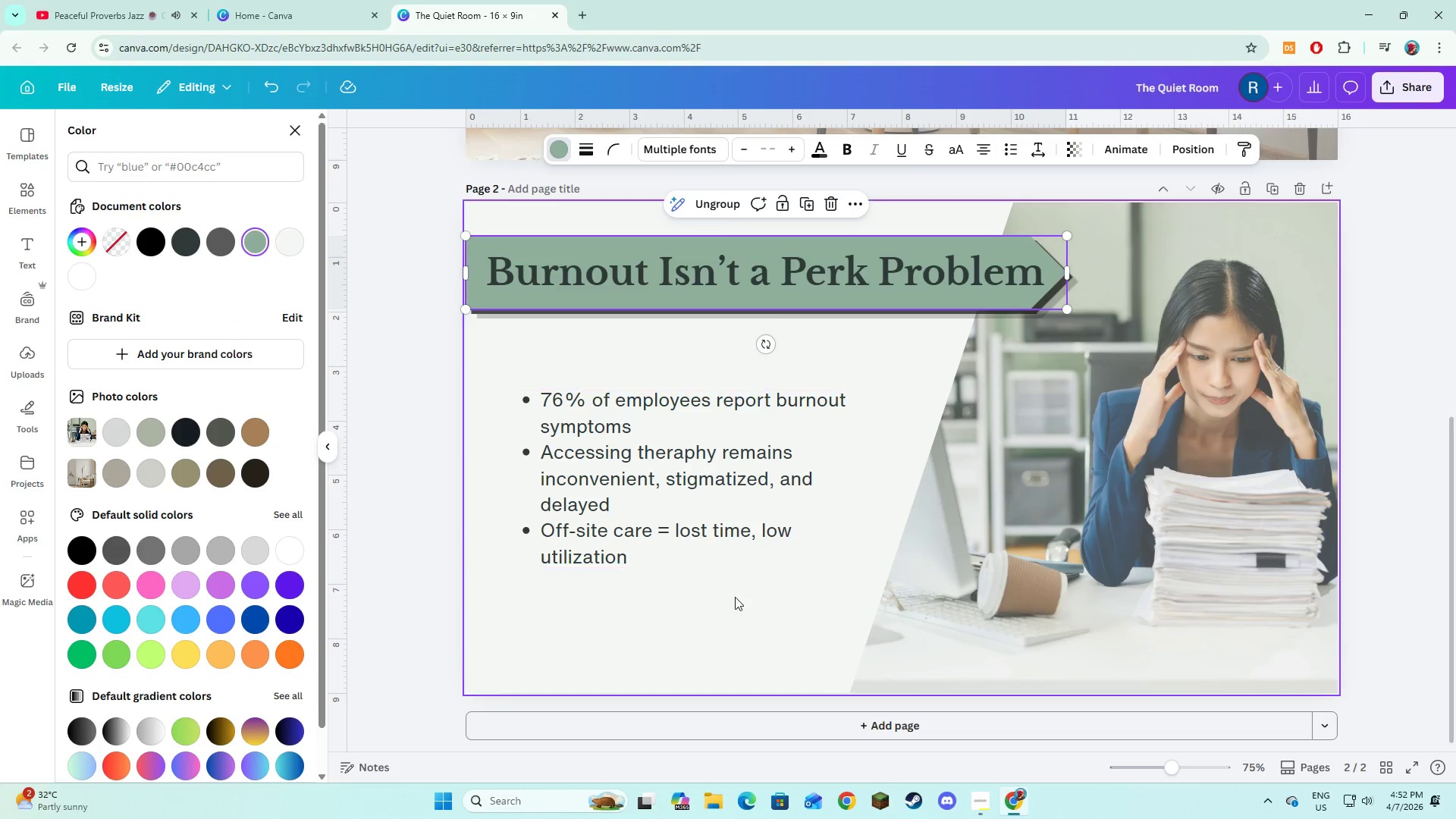 
left_click([729, 607])
 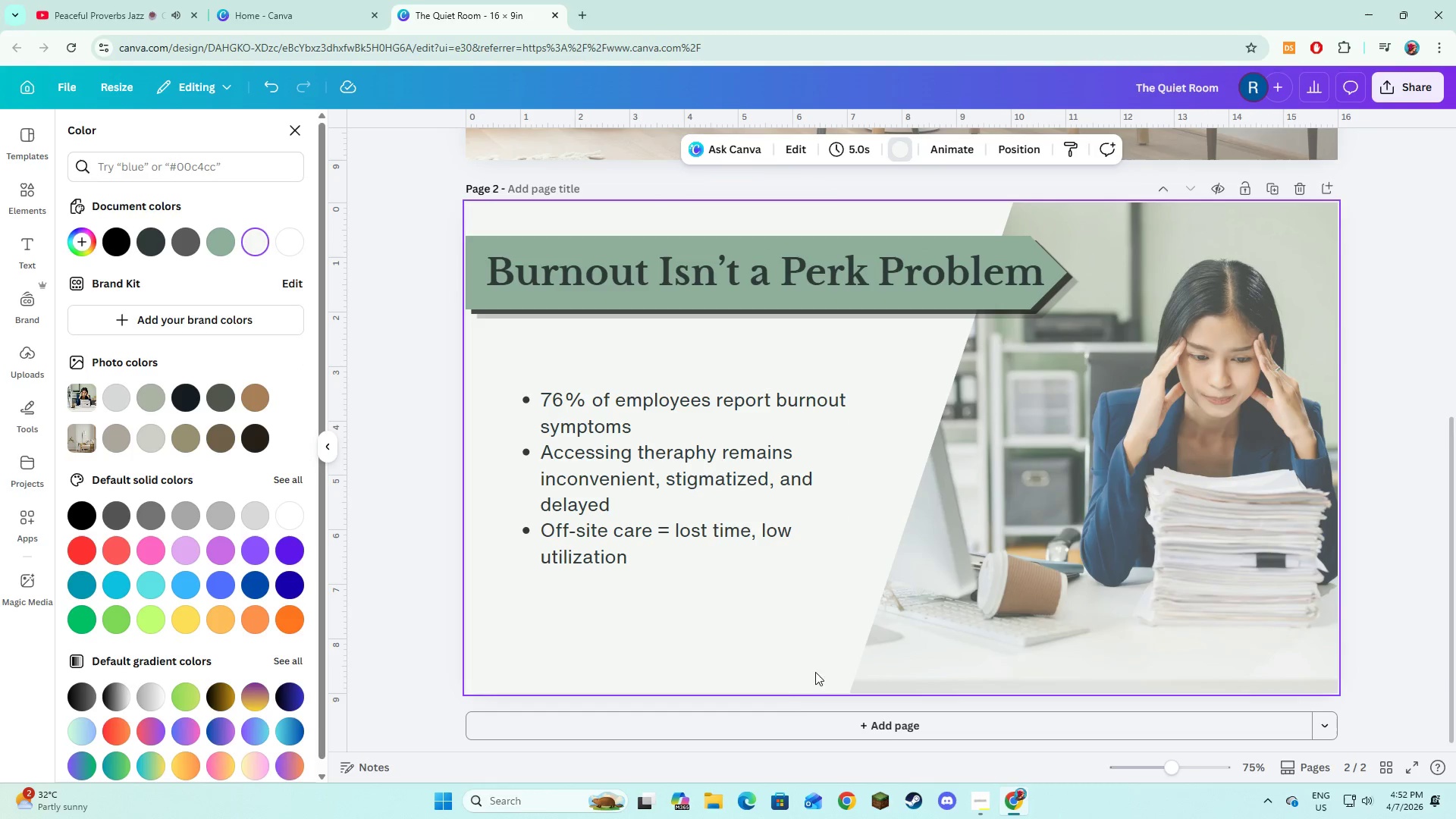 
scroll: coordinate [799, 698], scroll_direction: down, amount: 2.0
 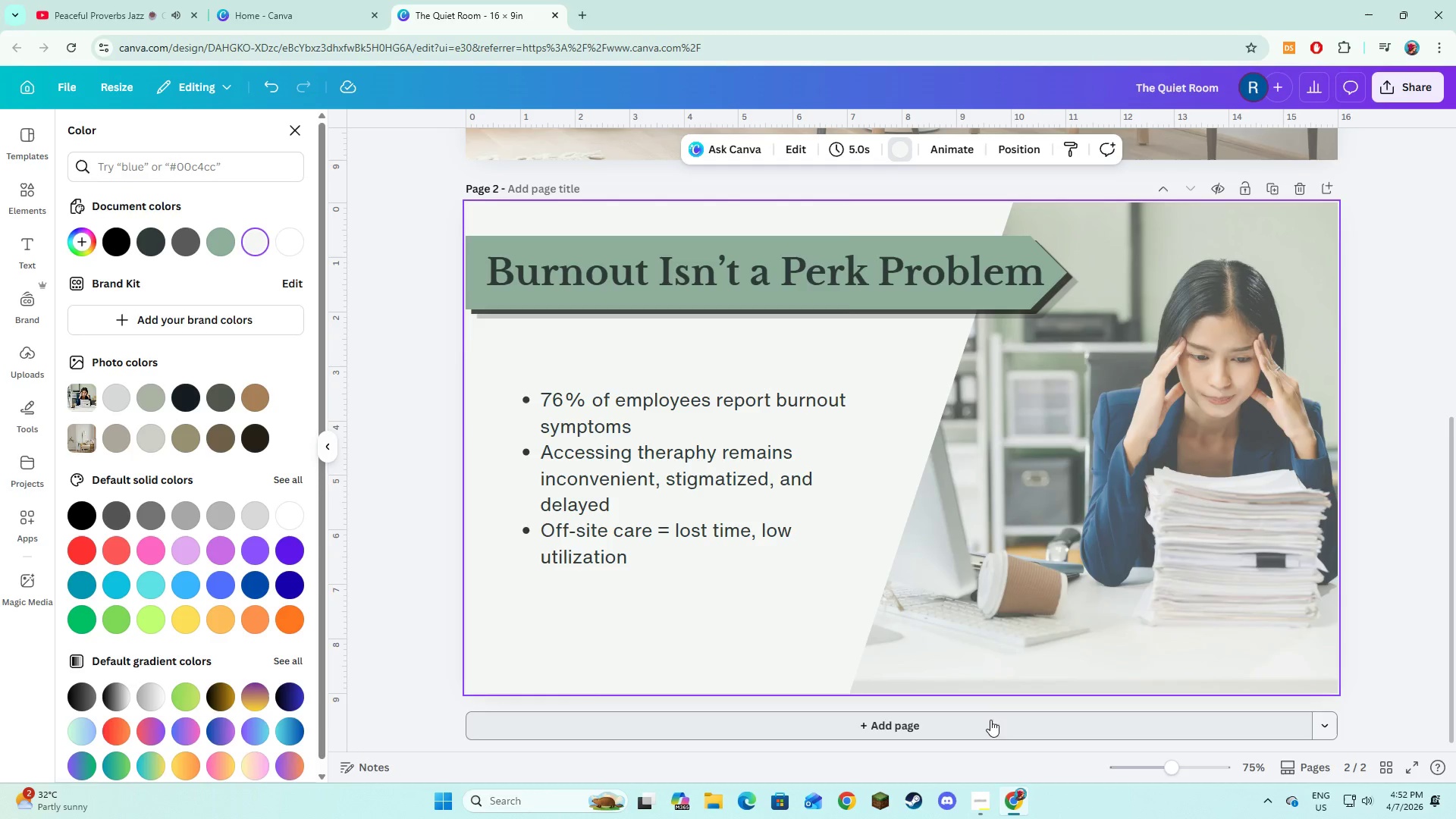 
scroll: coordinate [983, 636], scroll_direction: none, amount: 0.0
 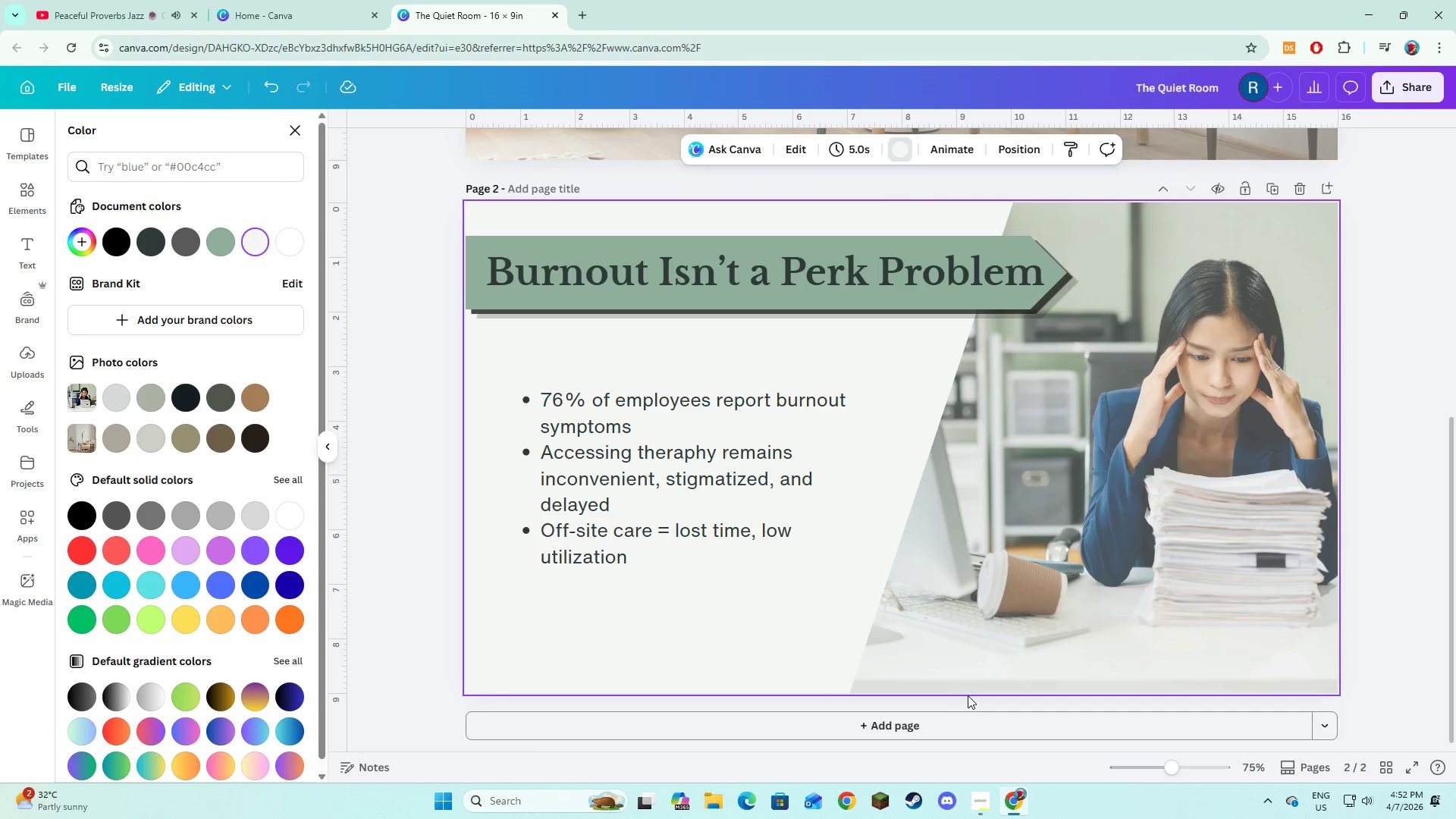 
left_click([971, 728])
 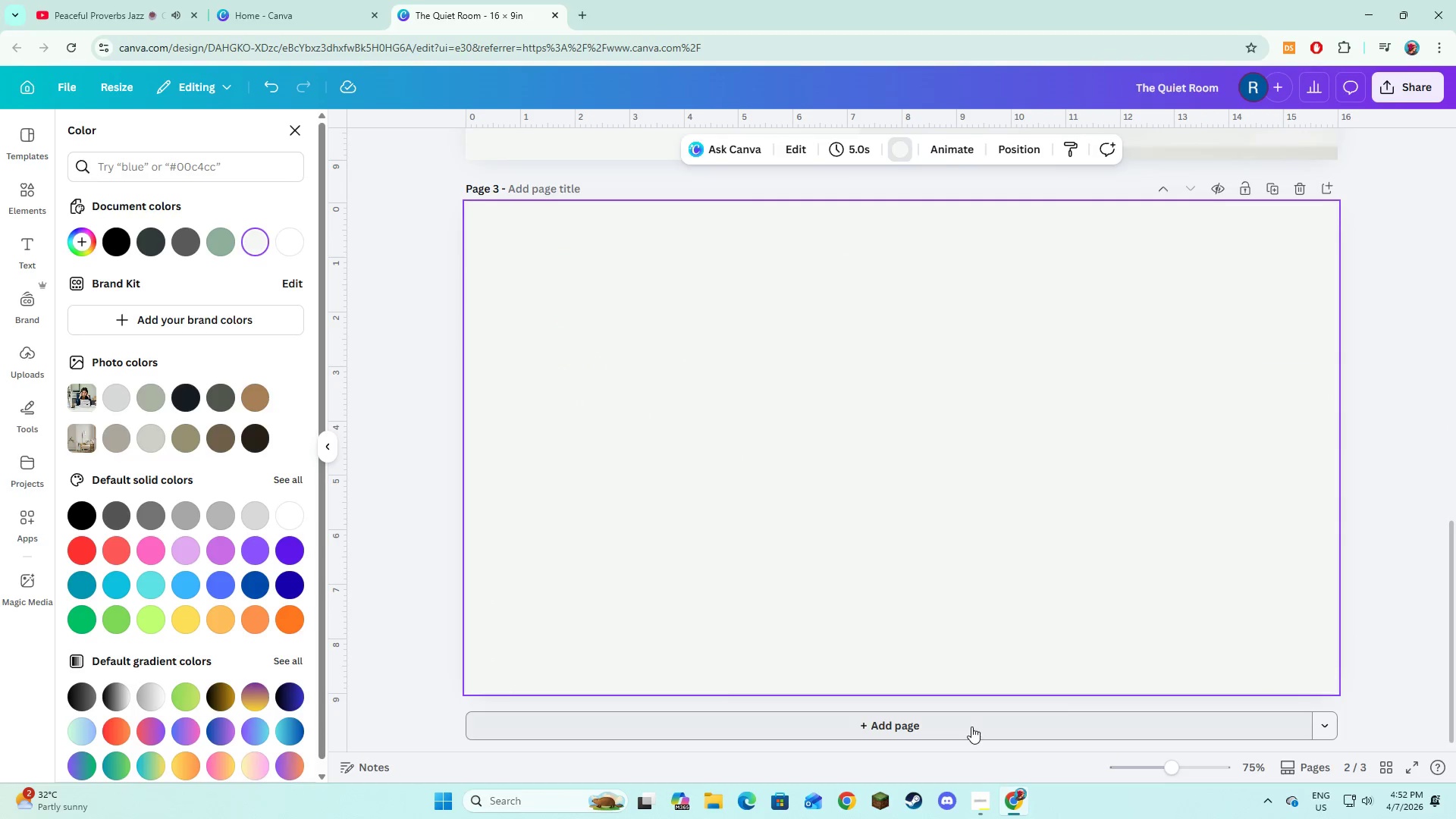 
scroll: coordinate [878, 592], scroll_direction: up, amount: 8.0
 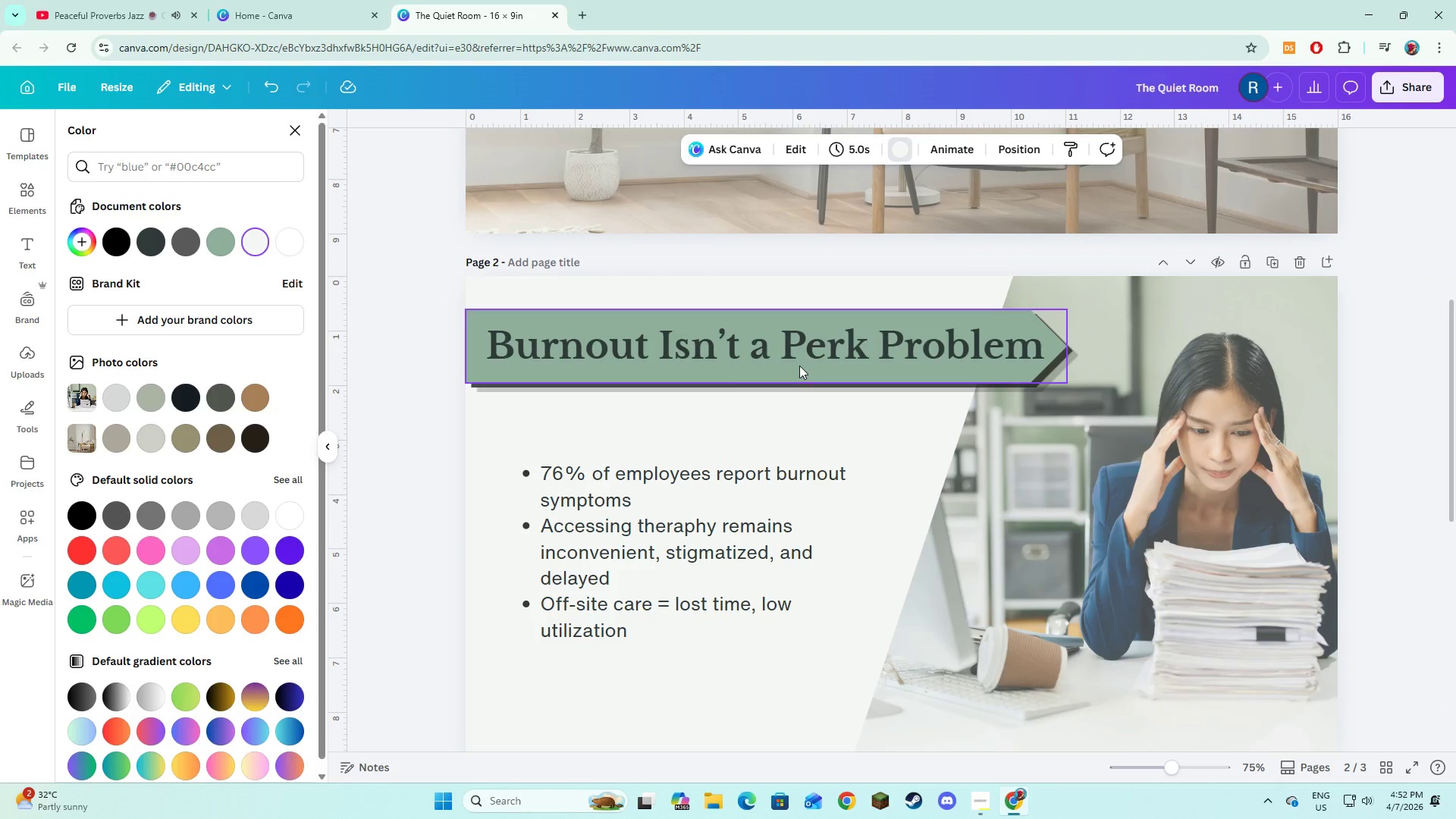 
left_click([792, 361])
 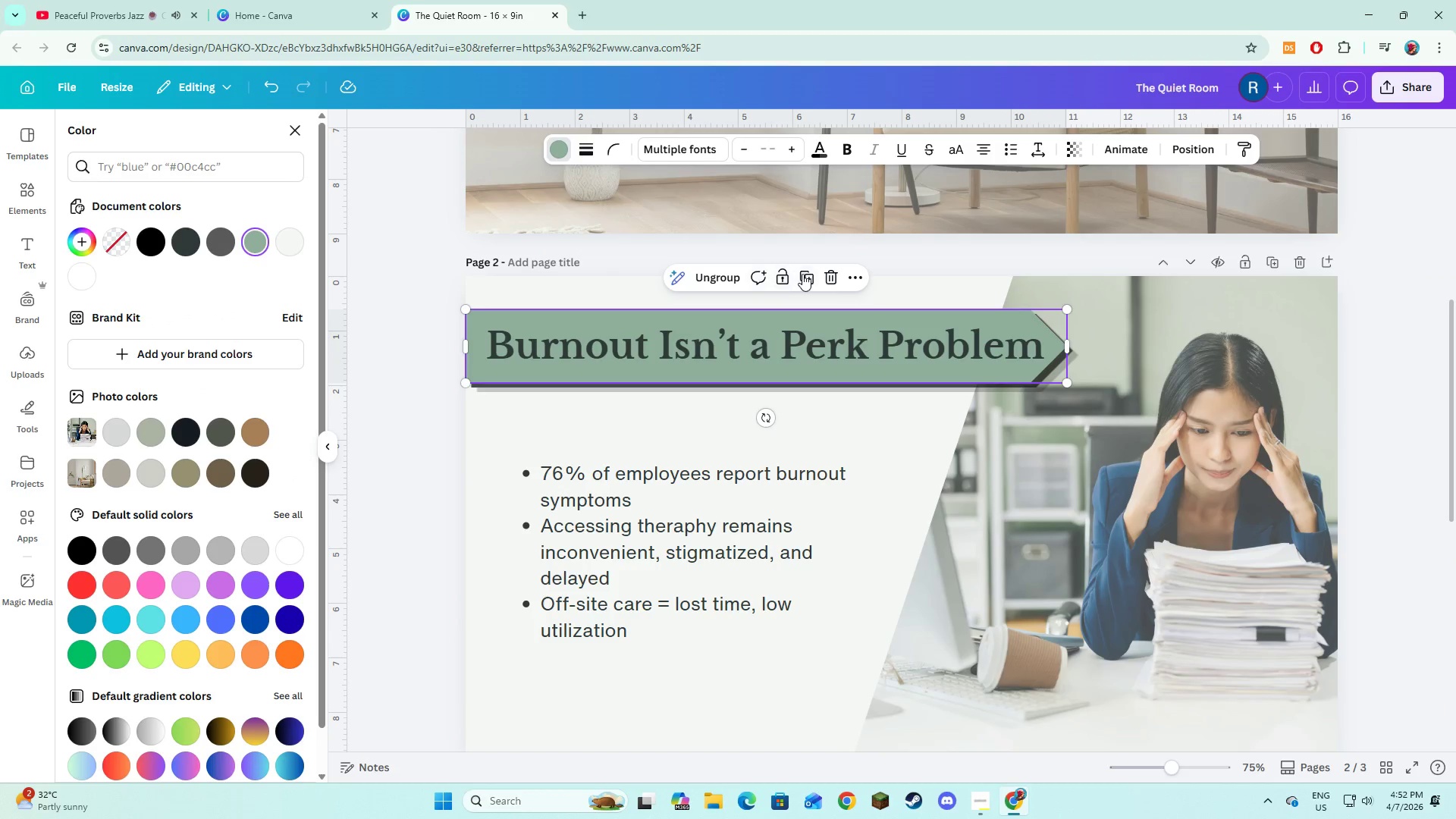 
left_click([803, 274])
 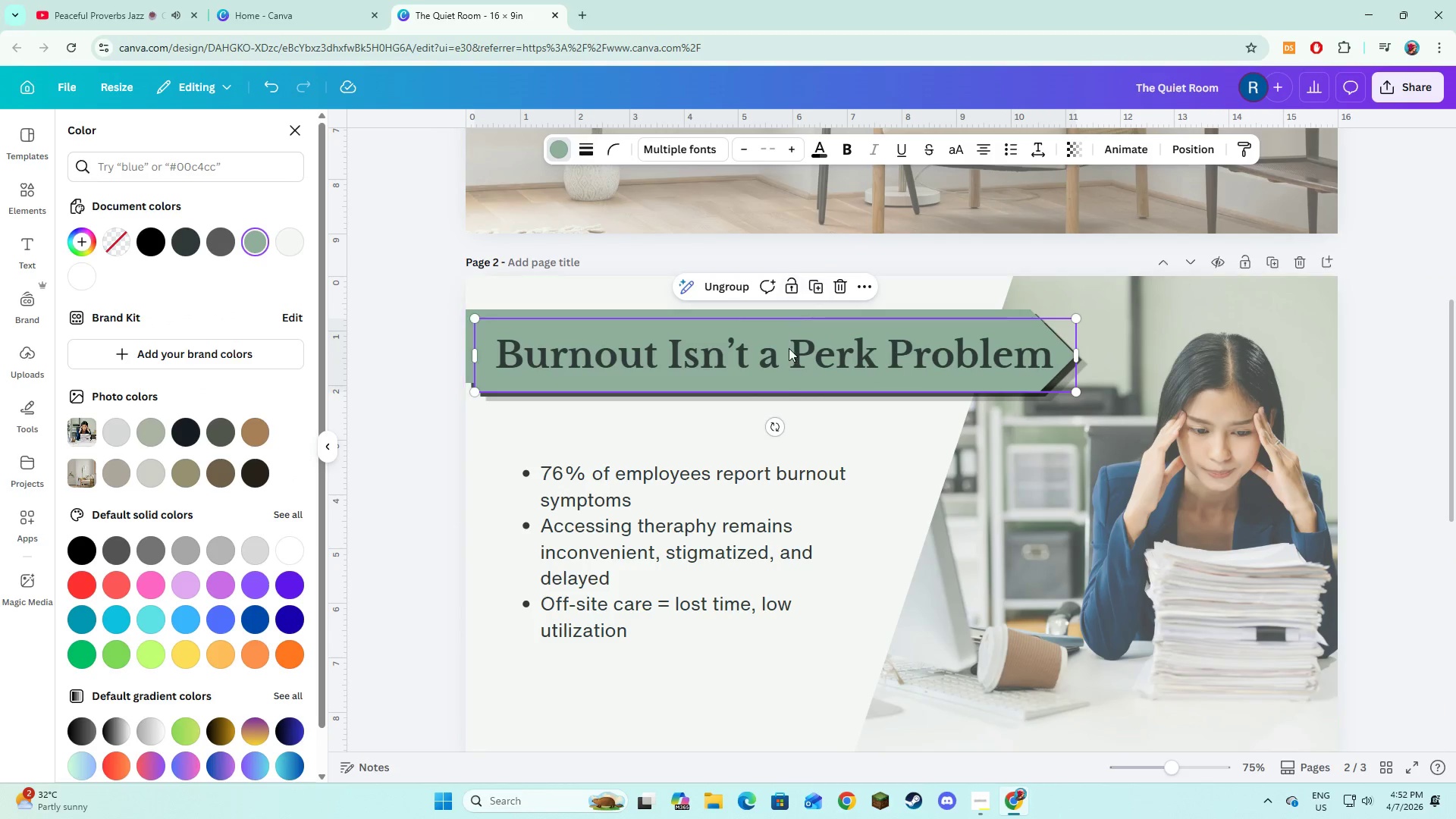 
left_click_drag(start_coordinate=[789, 349], to_coordinate=[780, 408])
 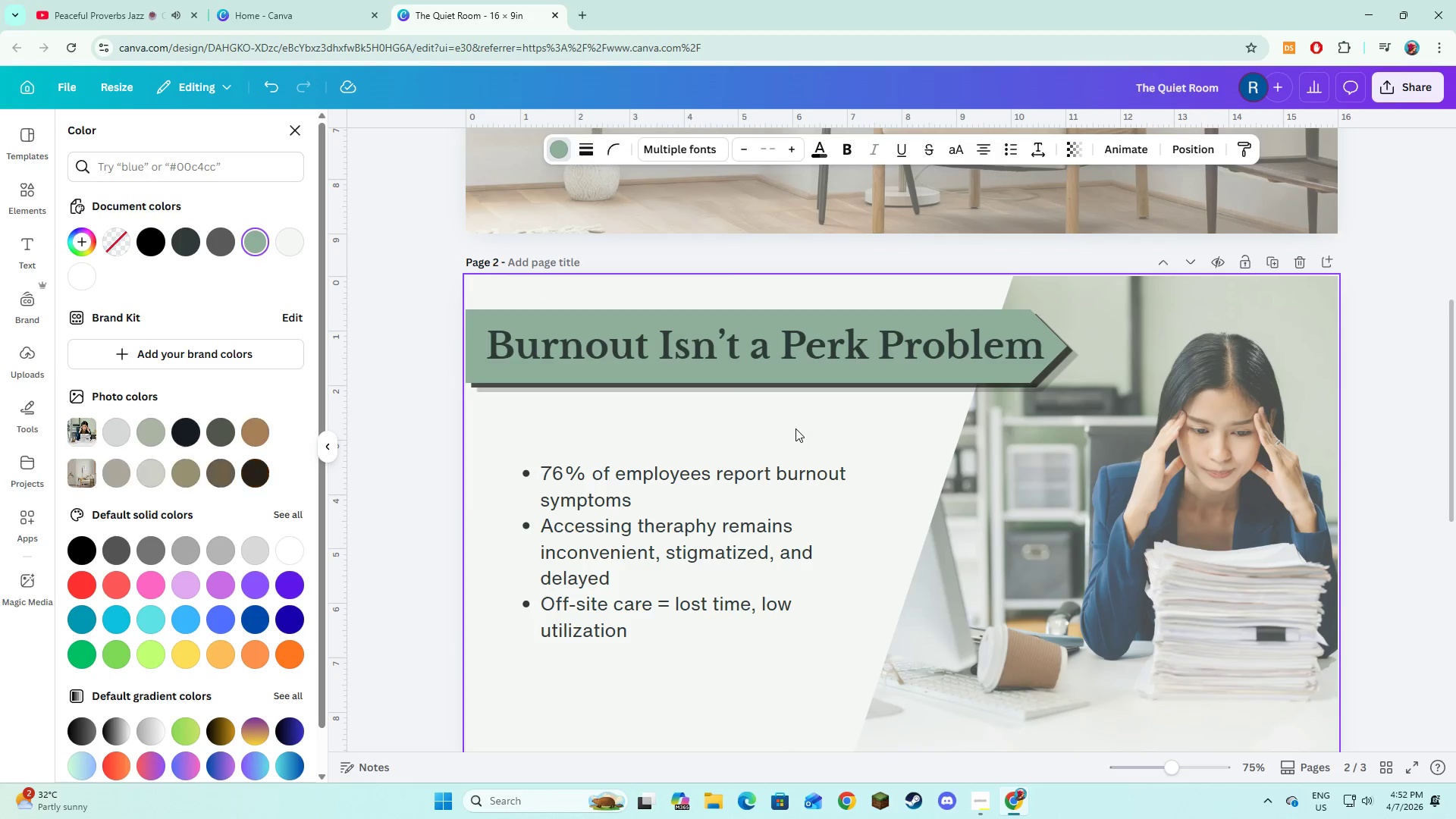 
scroll: coordinate [780, 430], scroll_direction: down, amount: 6.0
 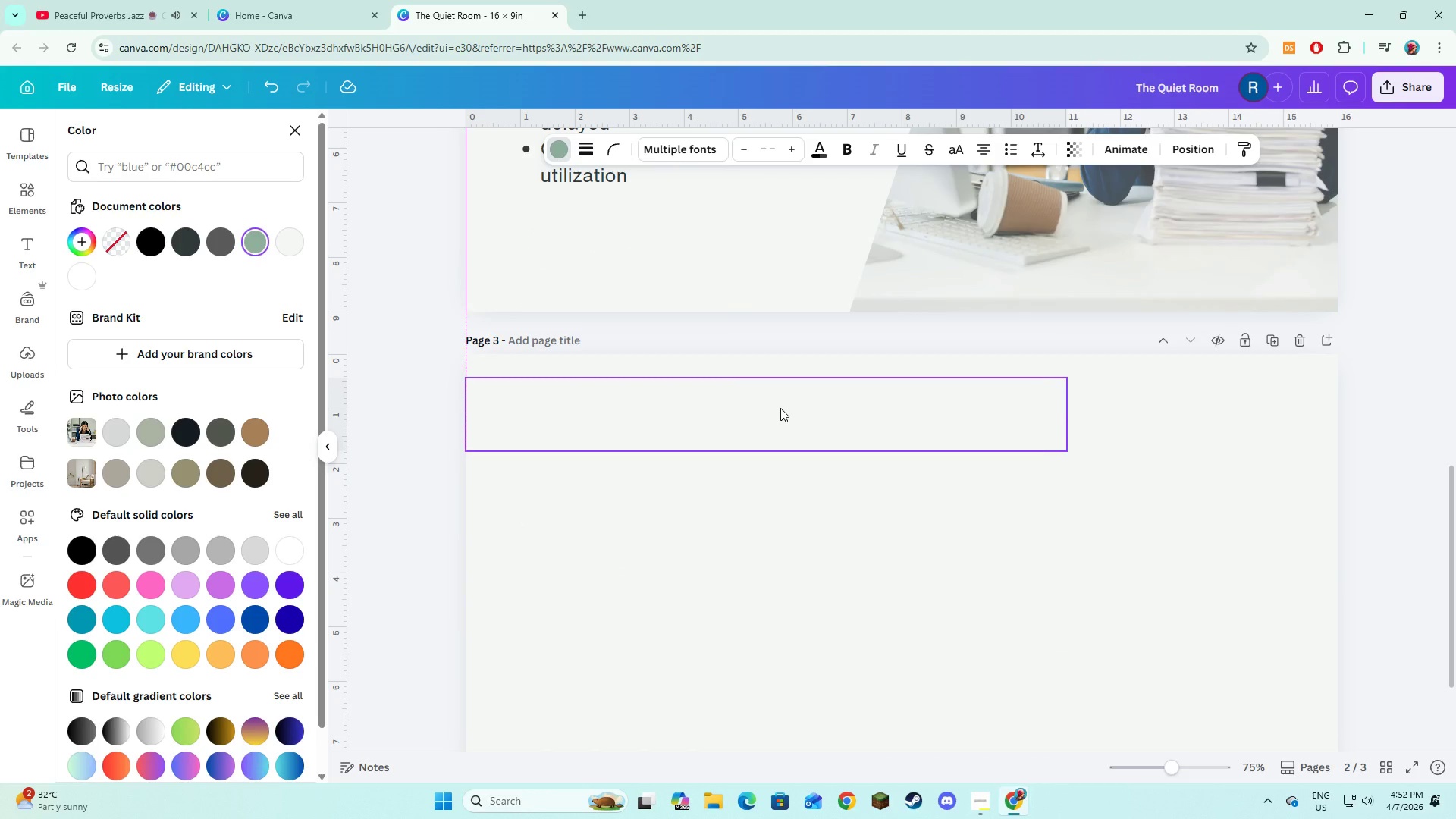 
scroll: coordinate [795, 428], scroll_direction: up, amount: 5.0
 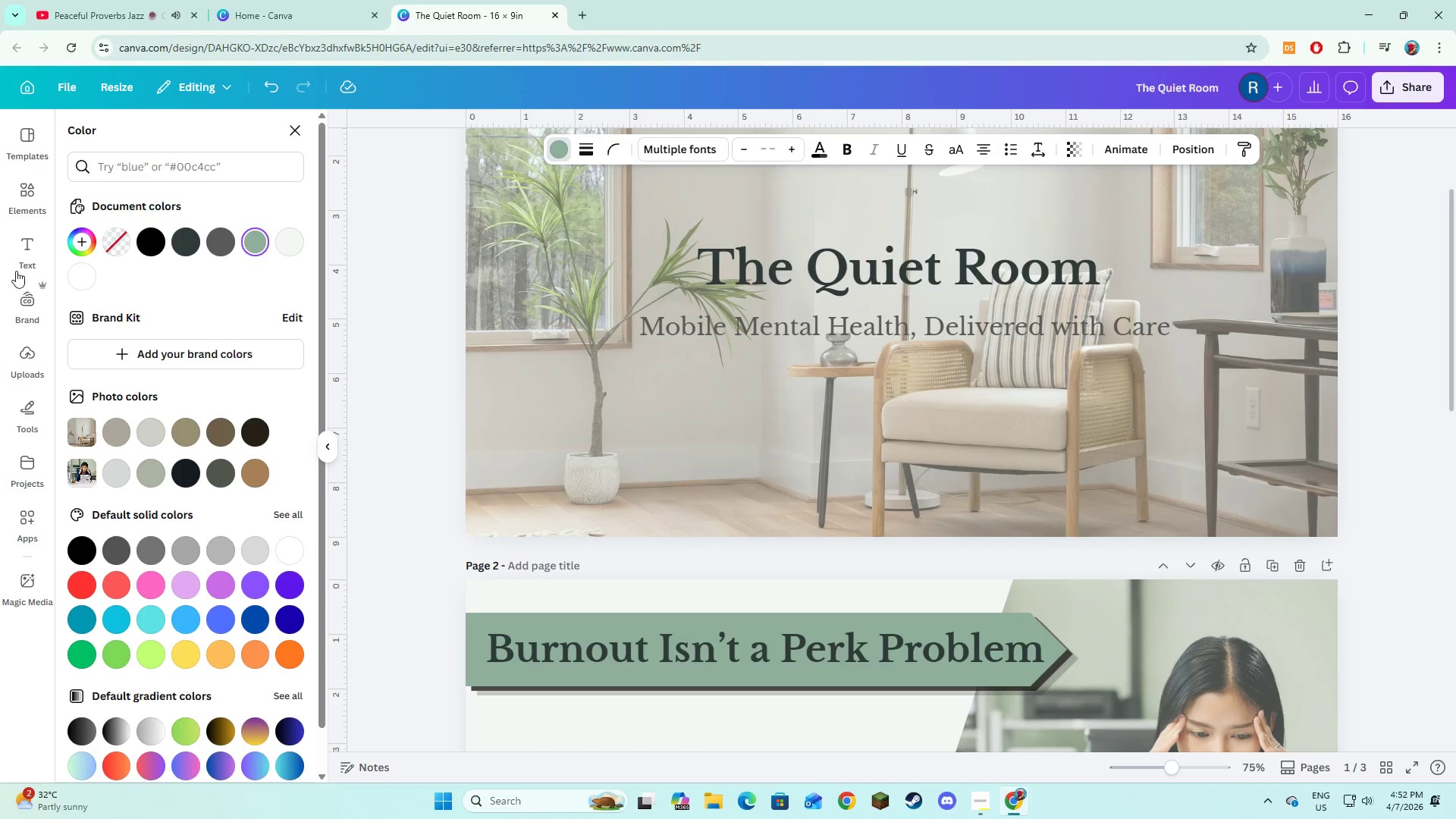 
left_click([20, 186])
 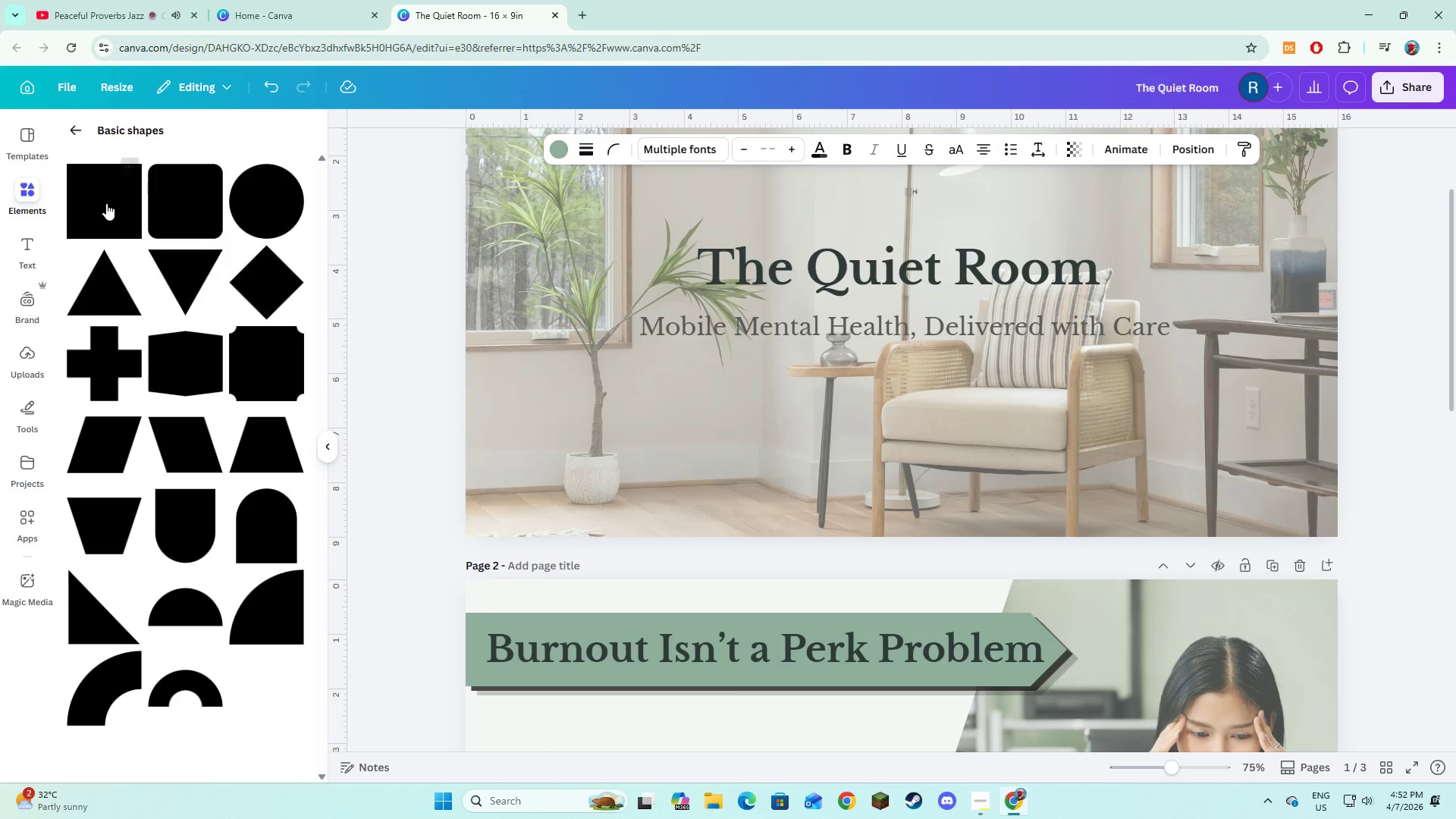 
left_click([105, 206])
 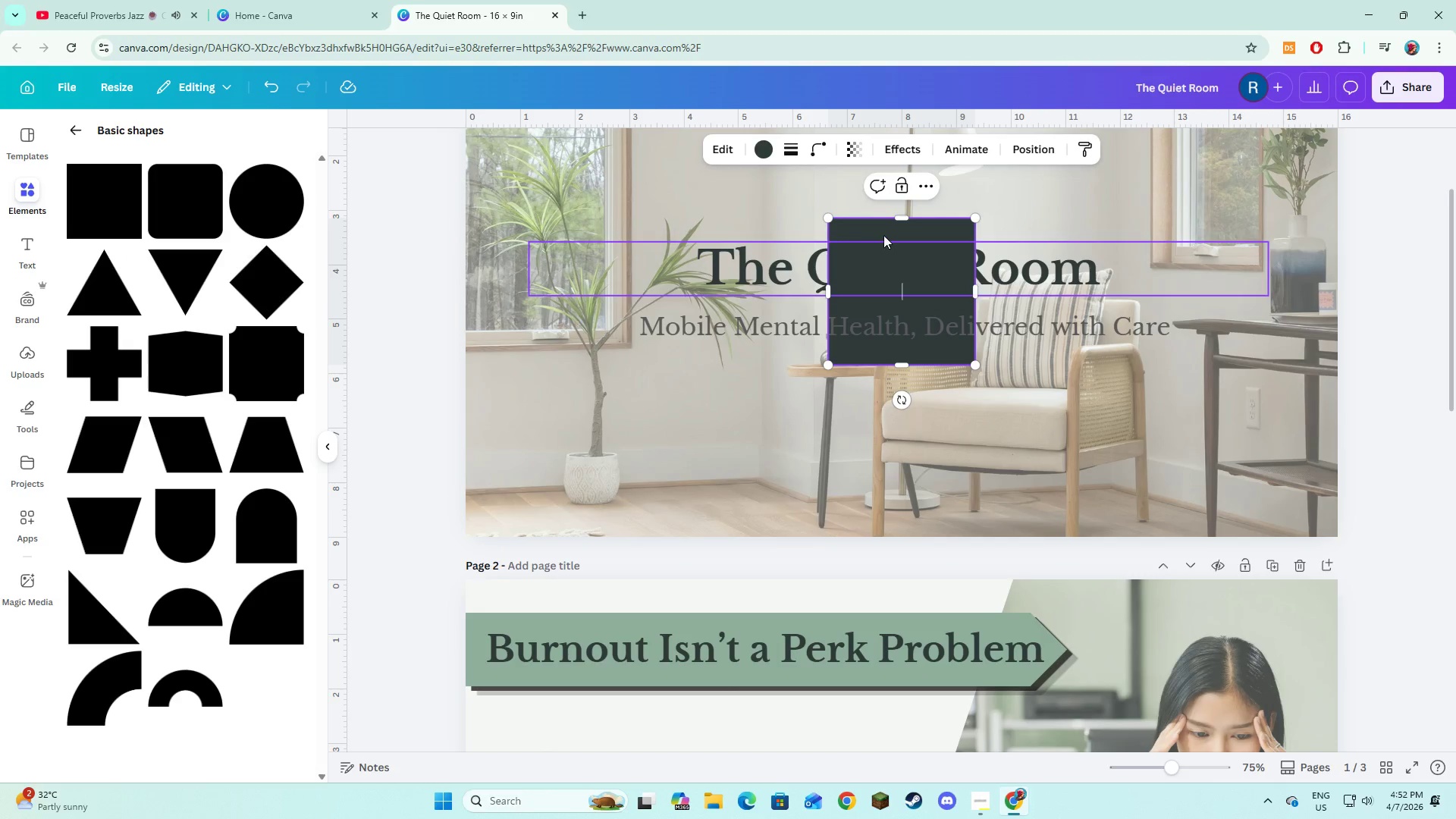 
left_click_drag(start_coordinate=[887, 233], to_coordinate=[527, 480])
 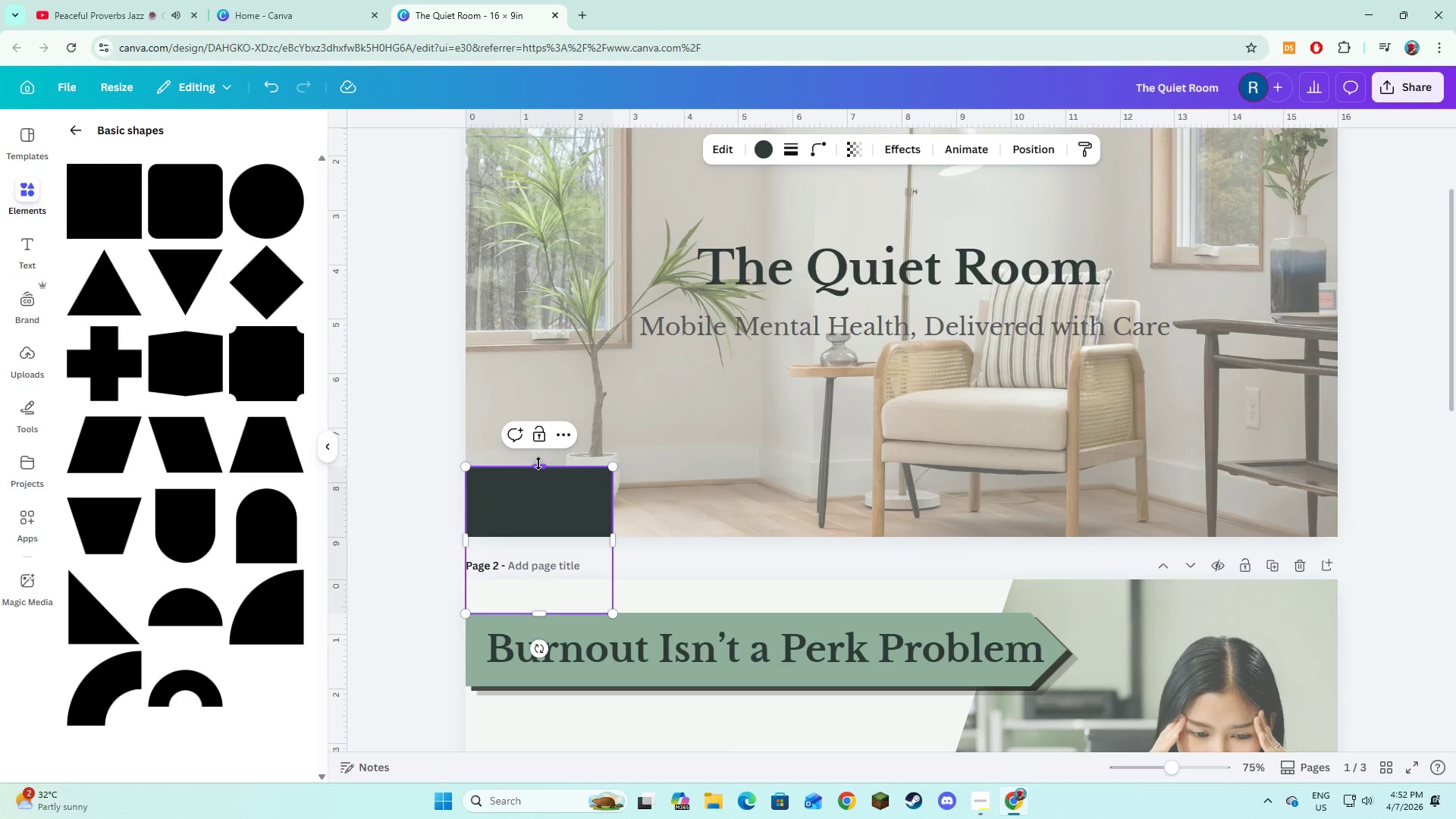 
left_click_drag(start_coordinate=[538, 463], to_coordinate=[557, 574])
 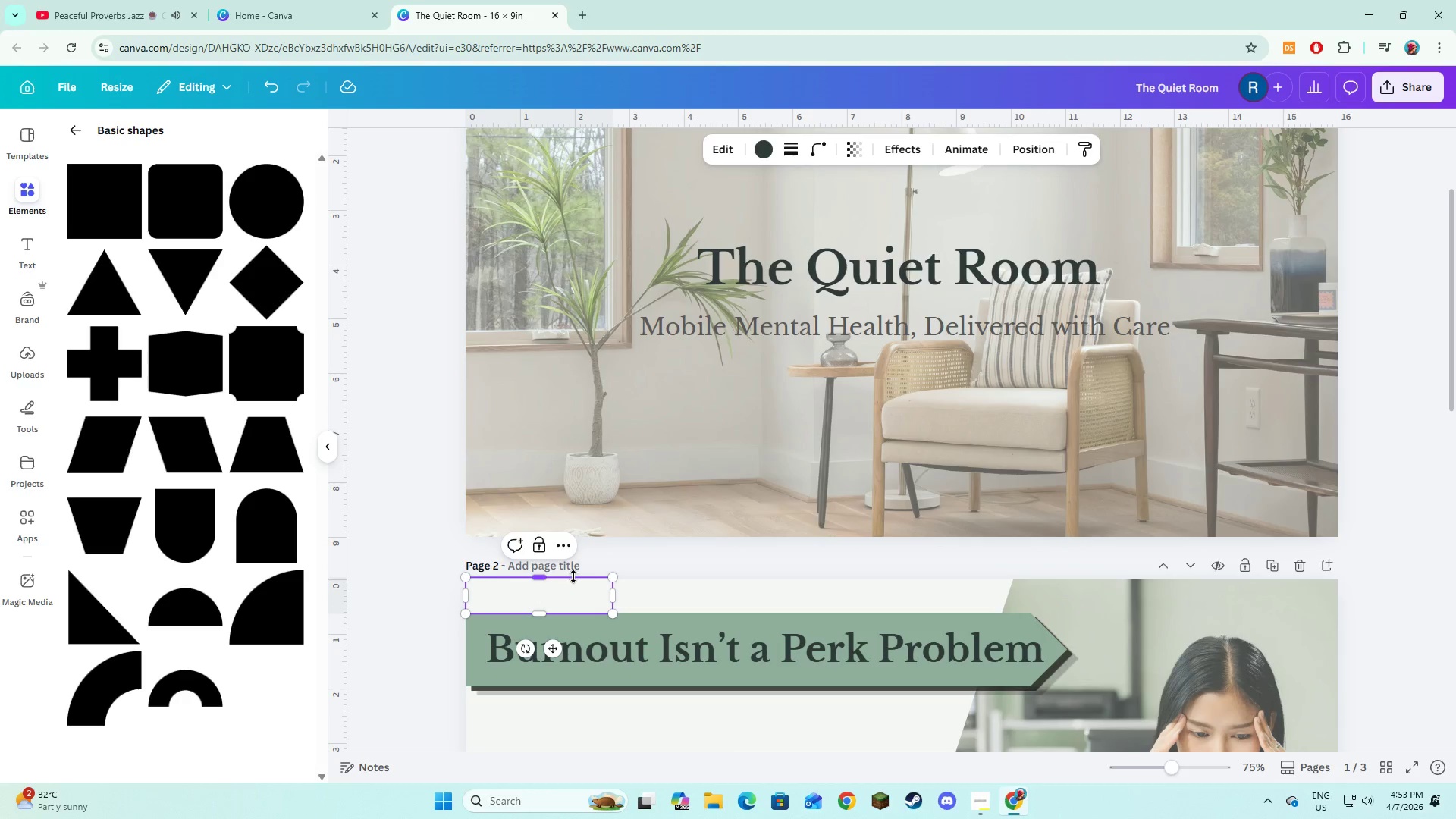 
left_click_drag(start_coordinate=[535, 576], to_coordinate=[536, 600])
 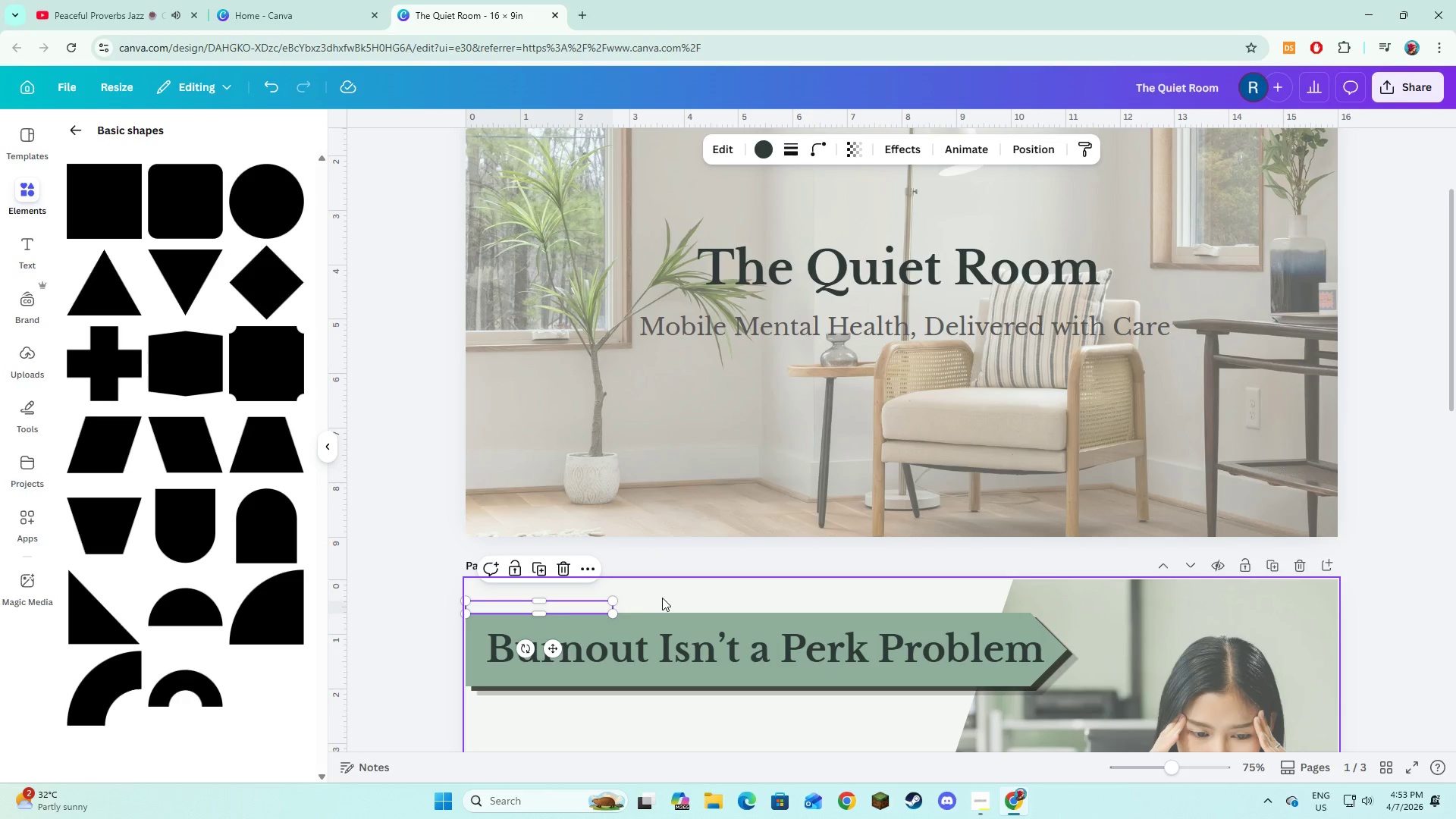 
left_click([662, 598])
 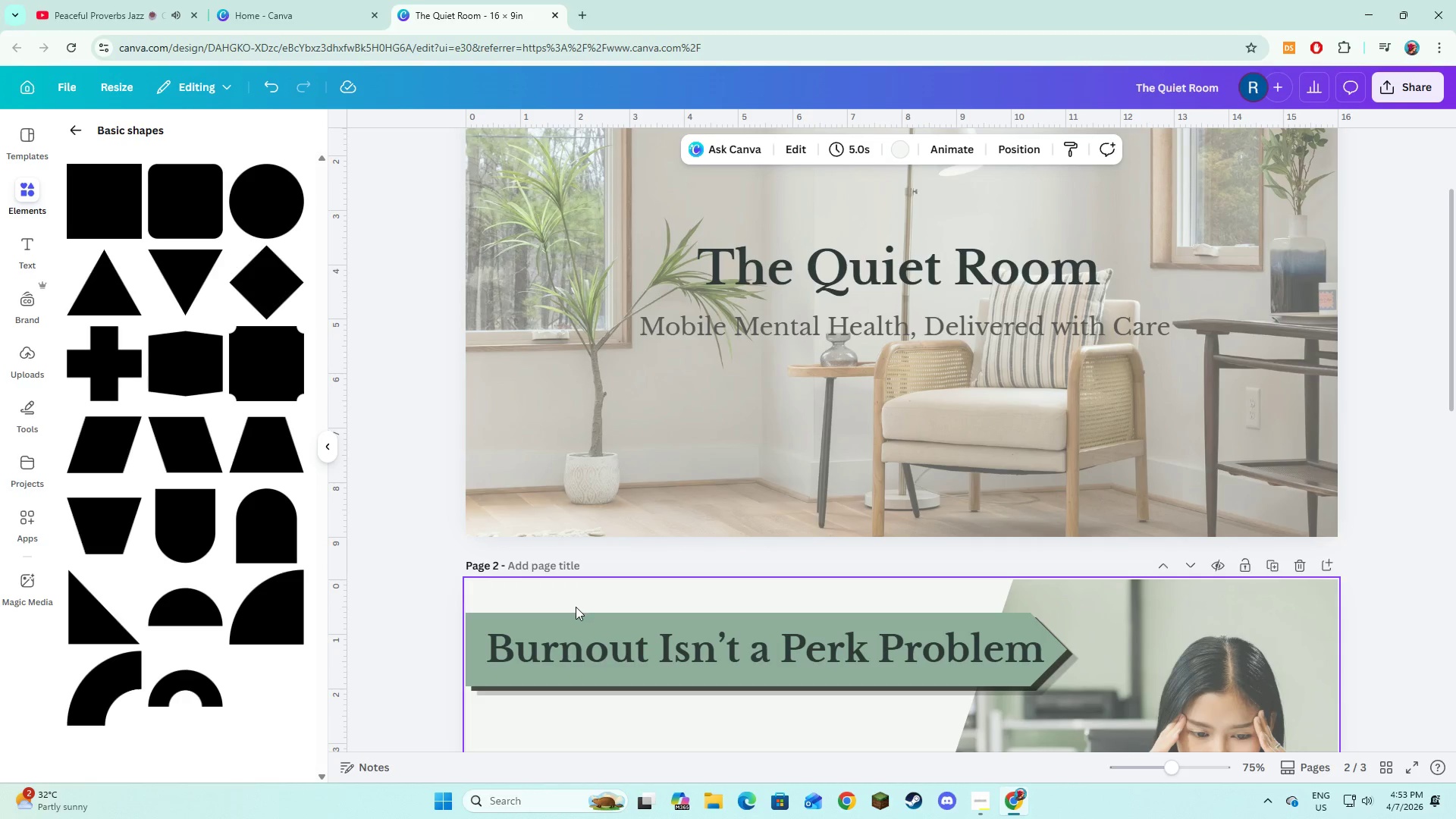 
left_click([576, 607])
 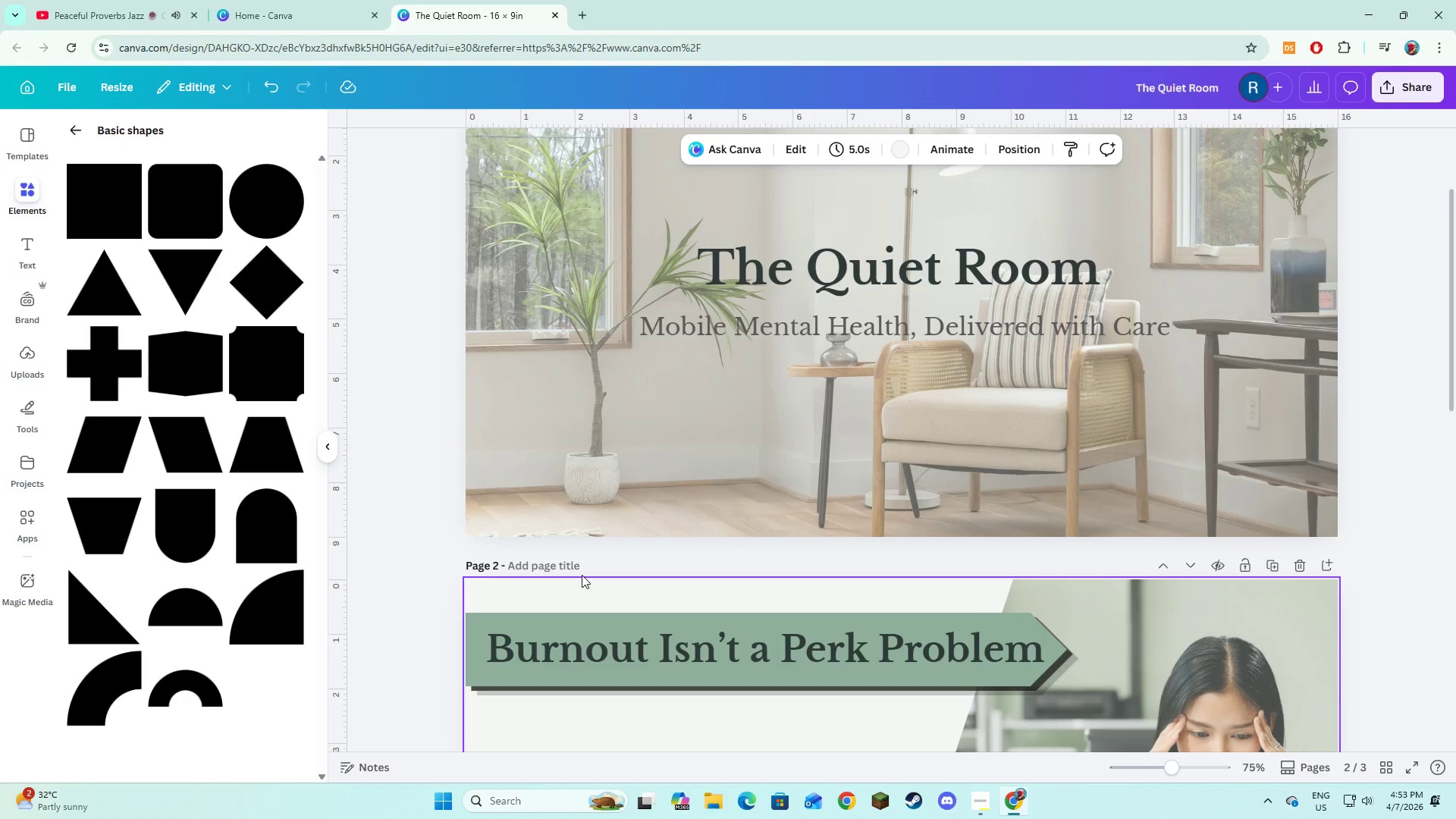 
key(Control+Z)
 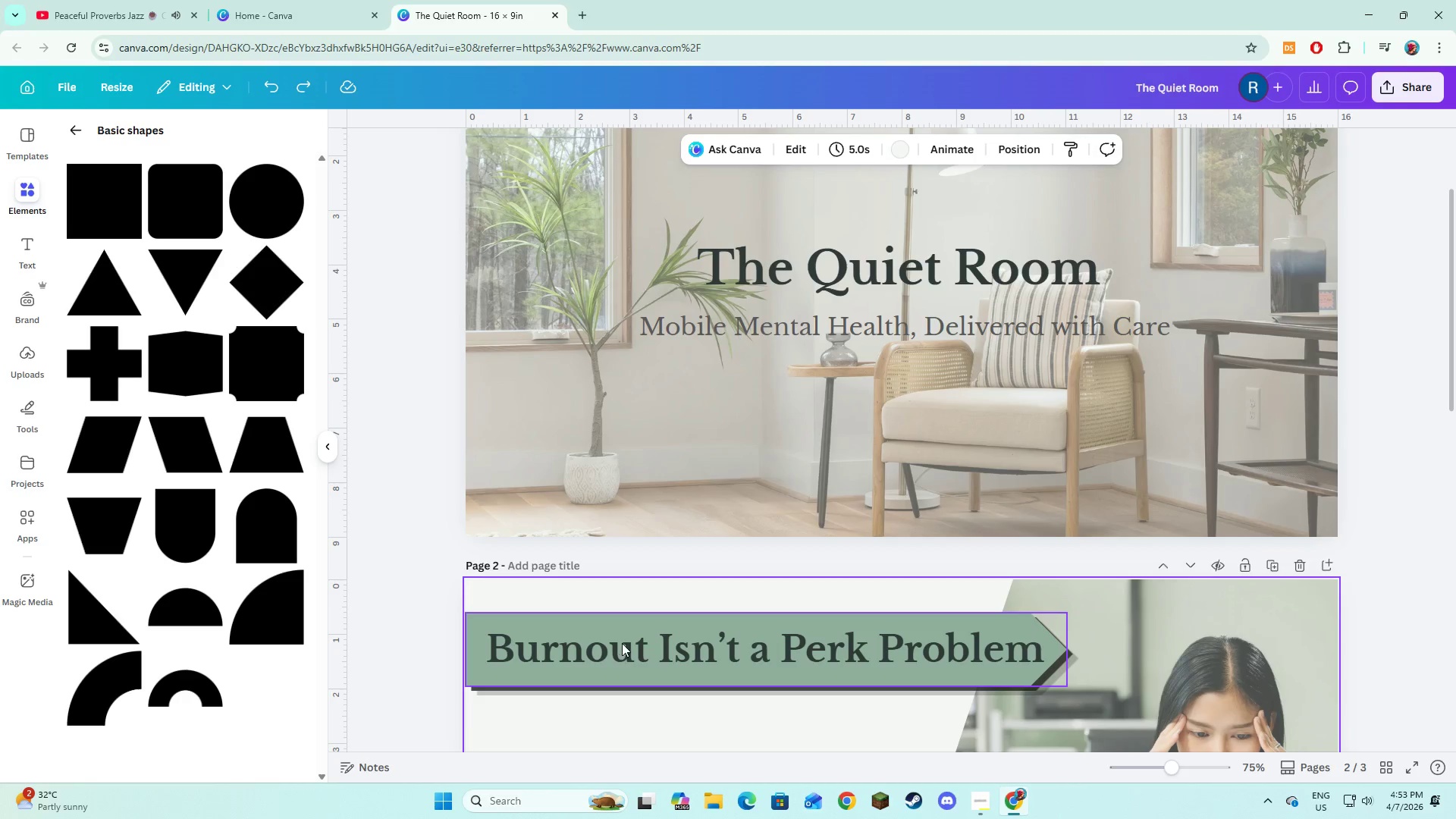 
key(Control+Z)
 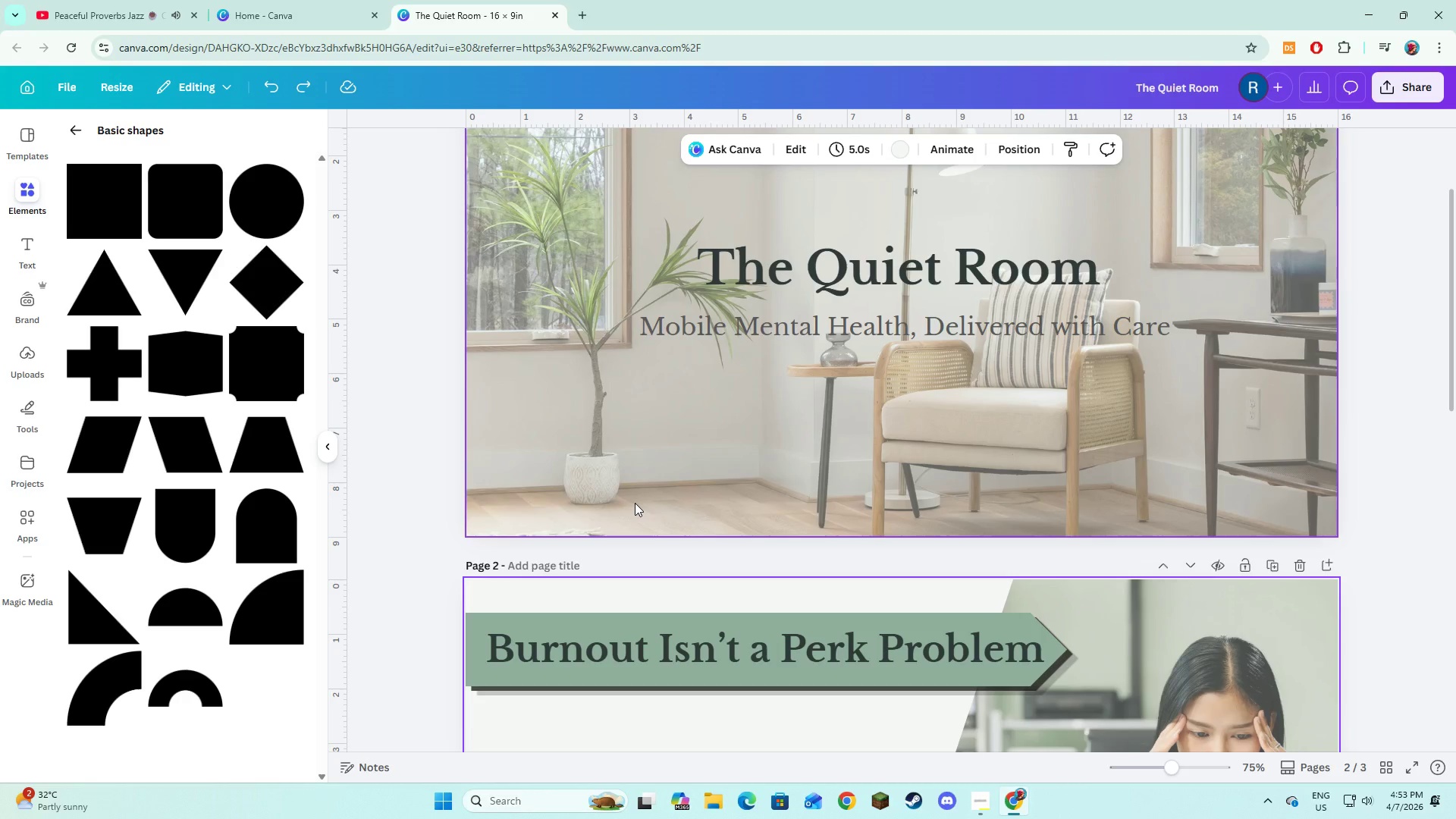 
key(Control+Z)
 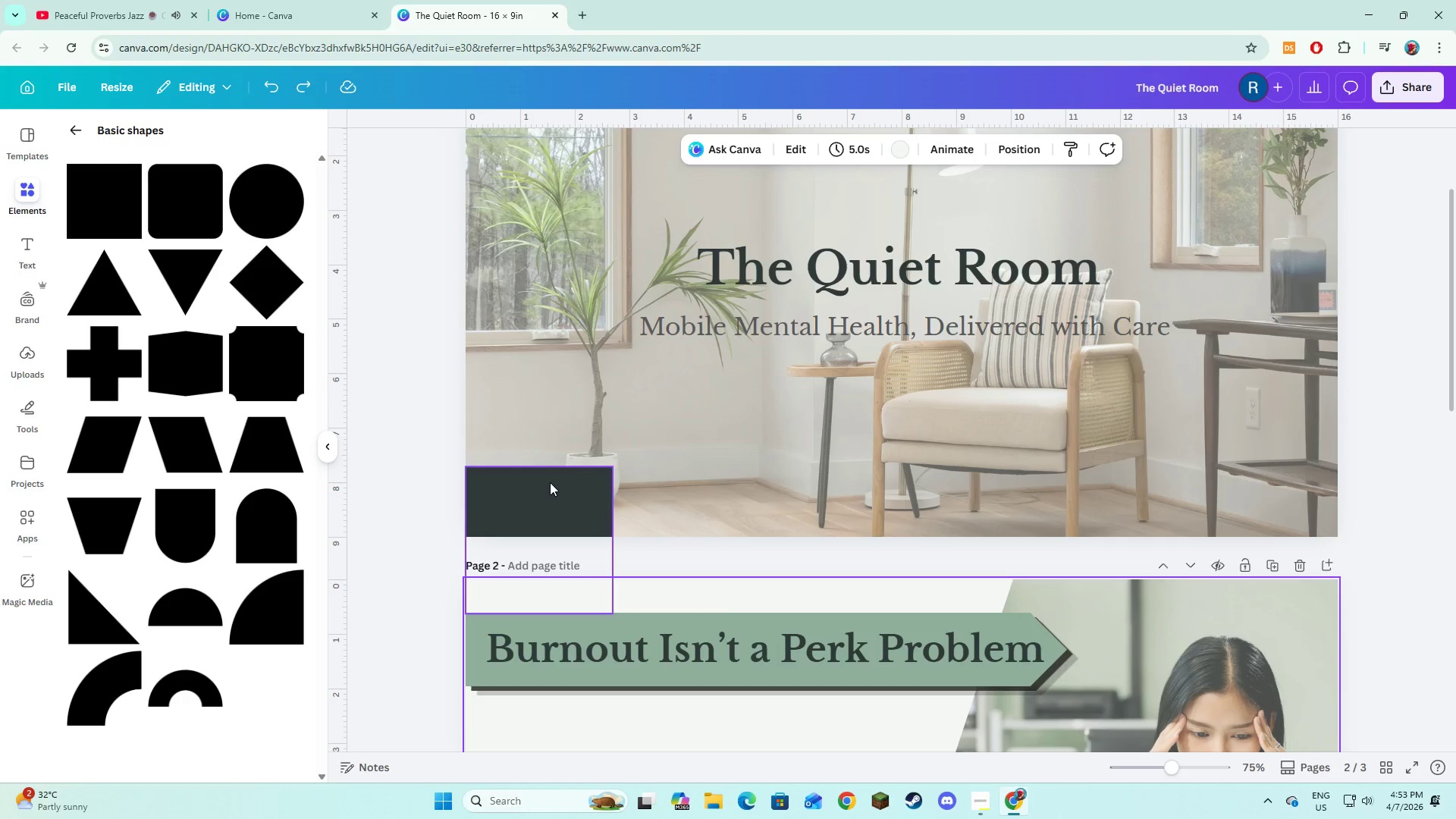 
left_click([550, 482])
 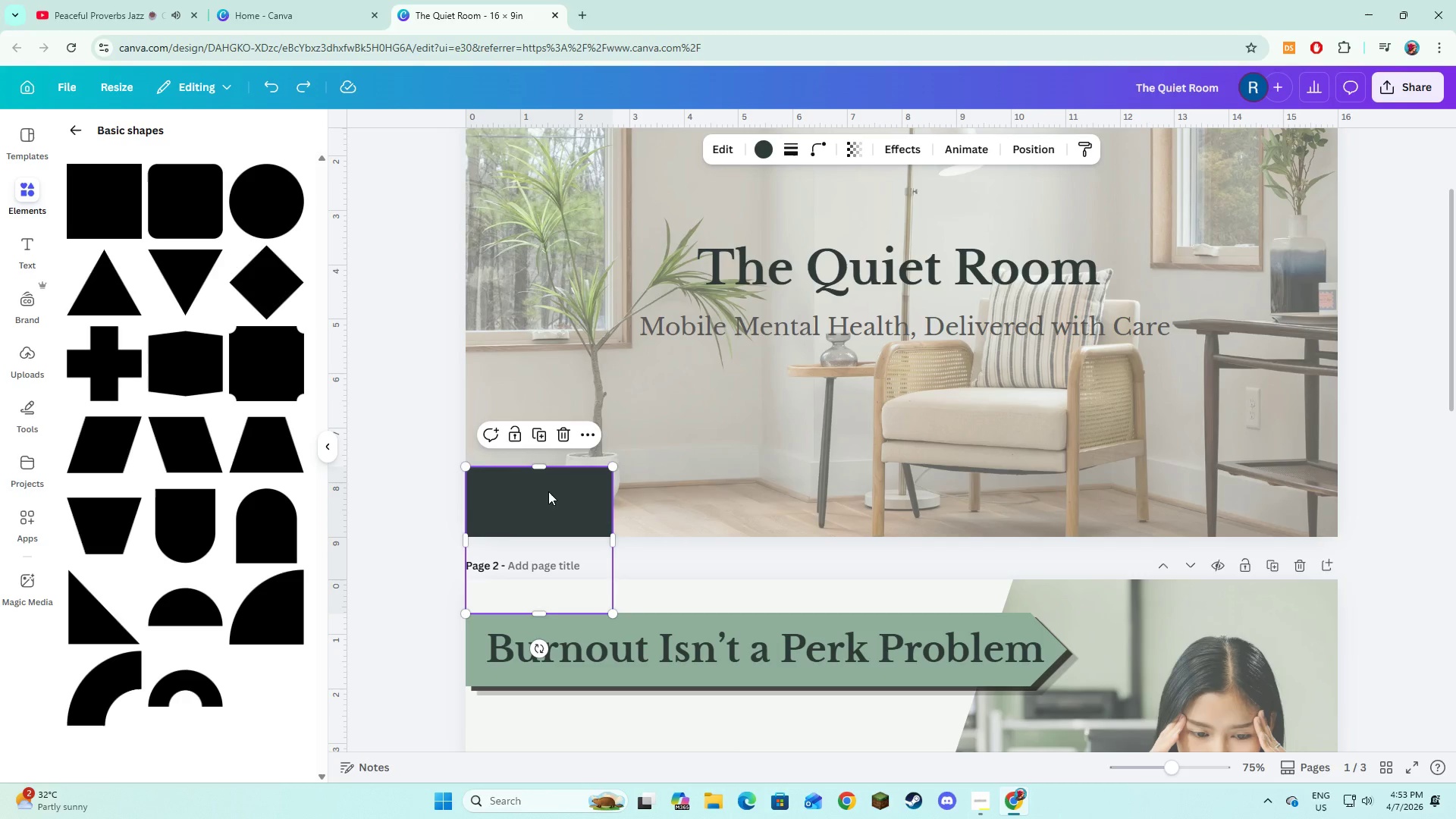 
left_click_drag(start_coordinate=[548, 491], to_coordinate=[708, 670])
 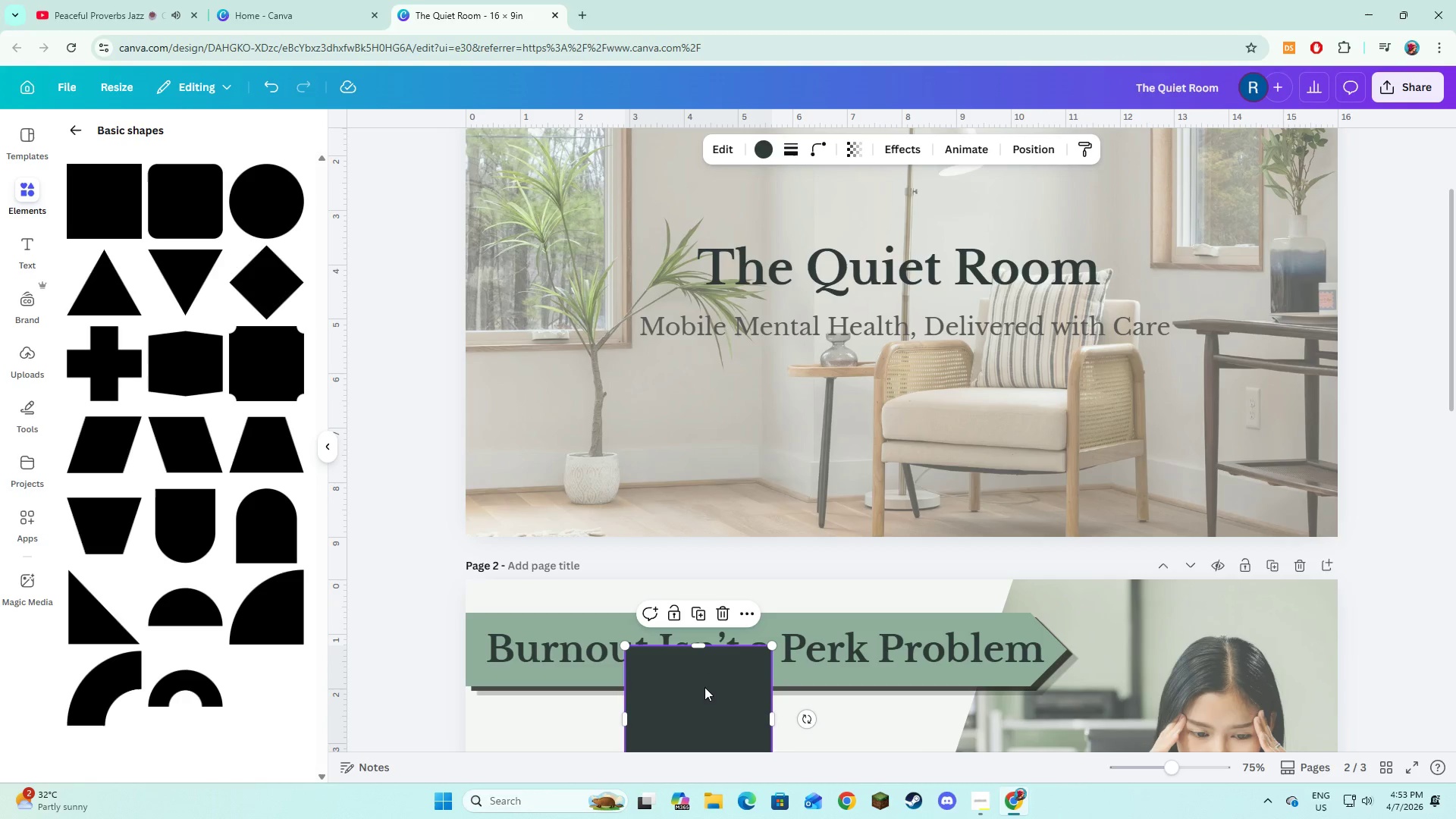 
left_click_drag(start_coordinate=[704, 690], to_coordinate=[548, 513])
 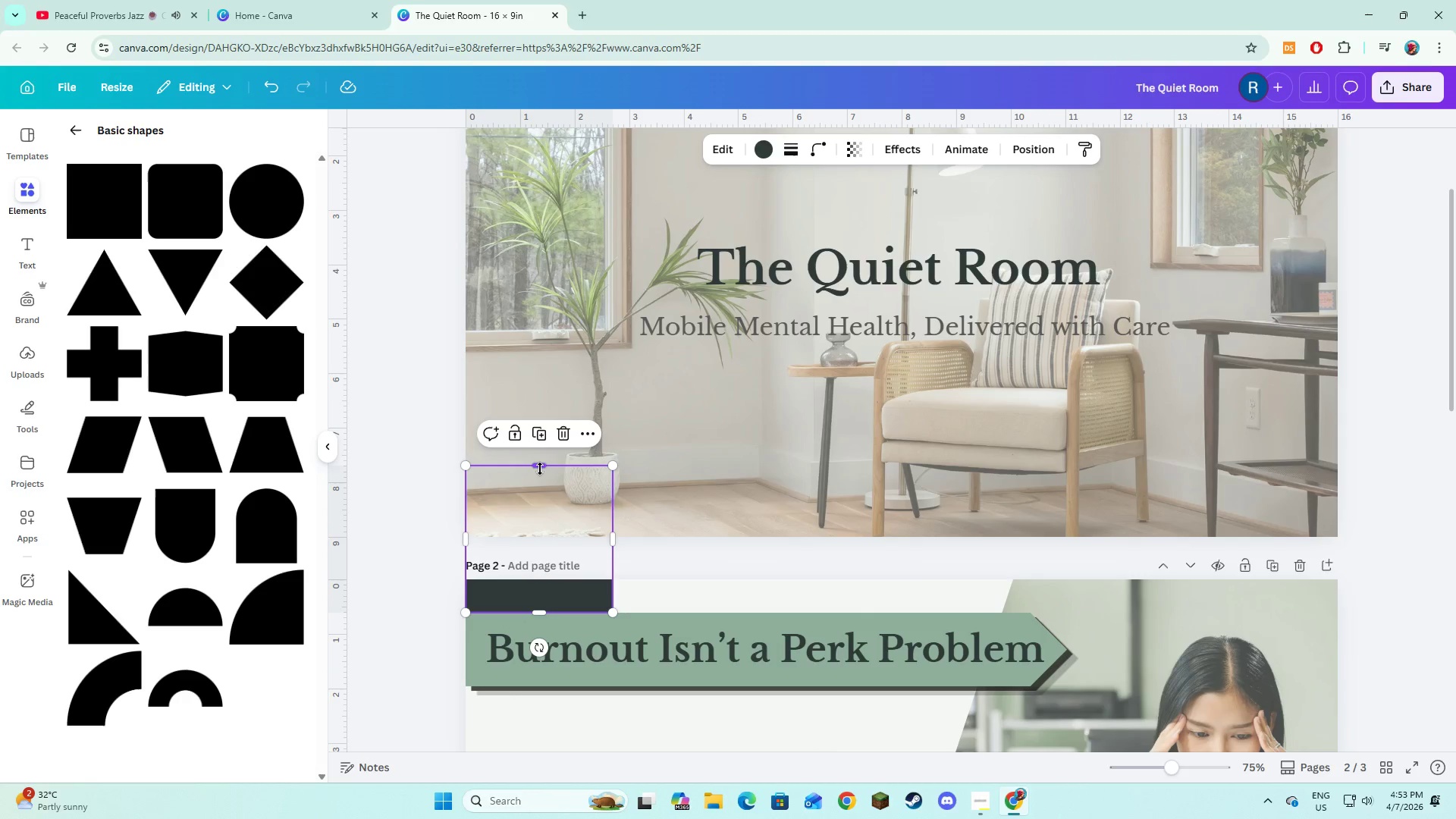 
left_click_drag(start_coordinate=[540, 469], to_coordinate=[548, 581])
 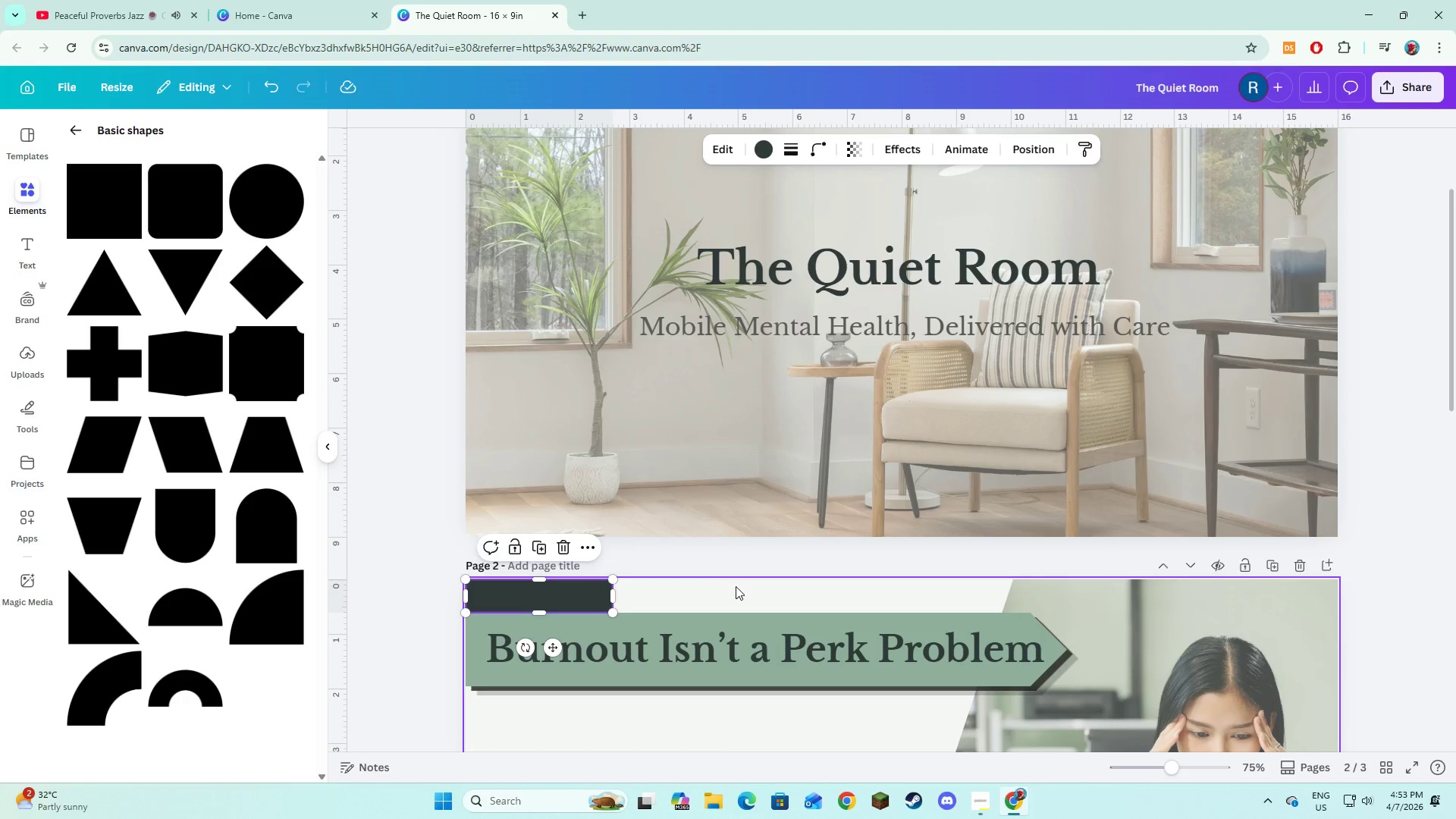 
left_click([736, 587])
 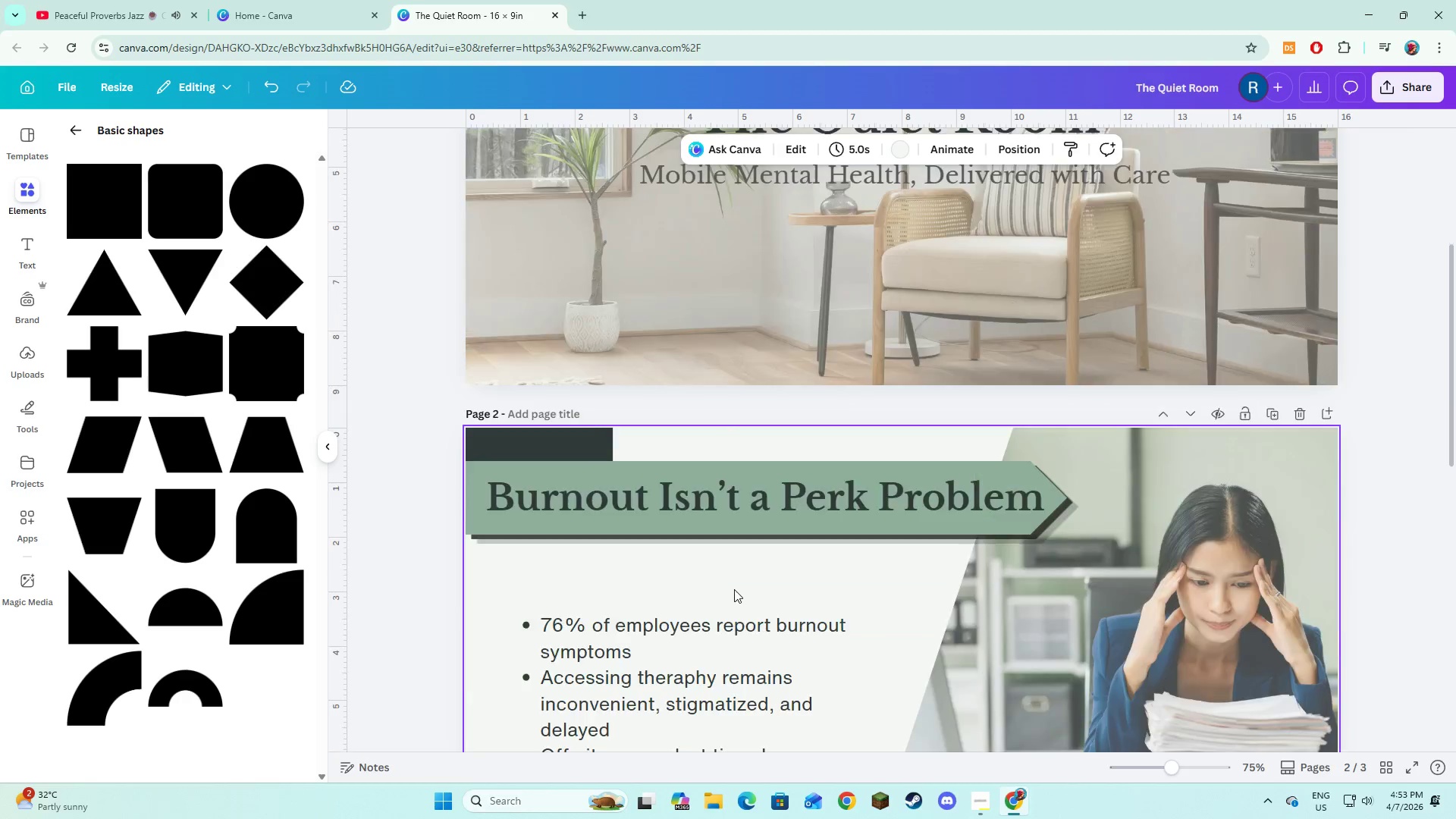 
scroll: coordinate [734, 589], scroll_direction: down, amount: 2.0
 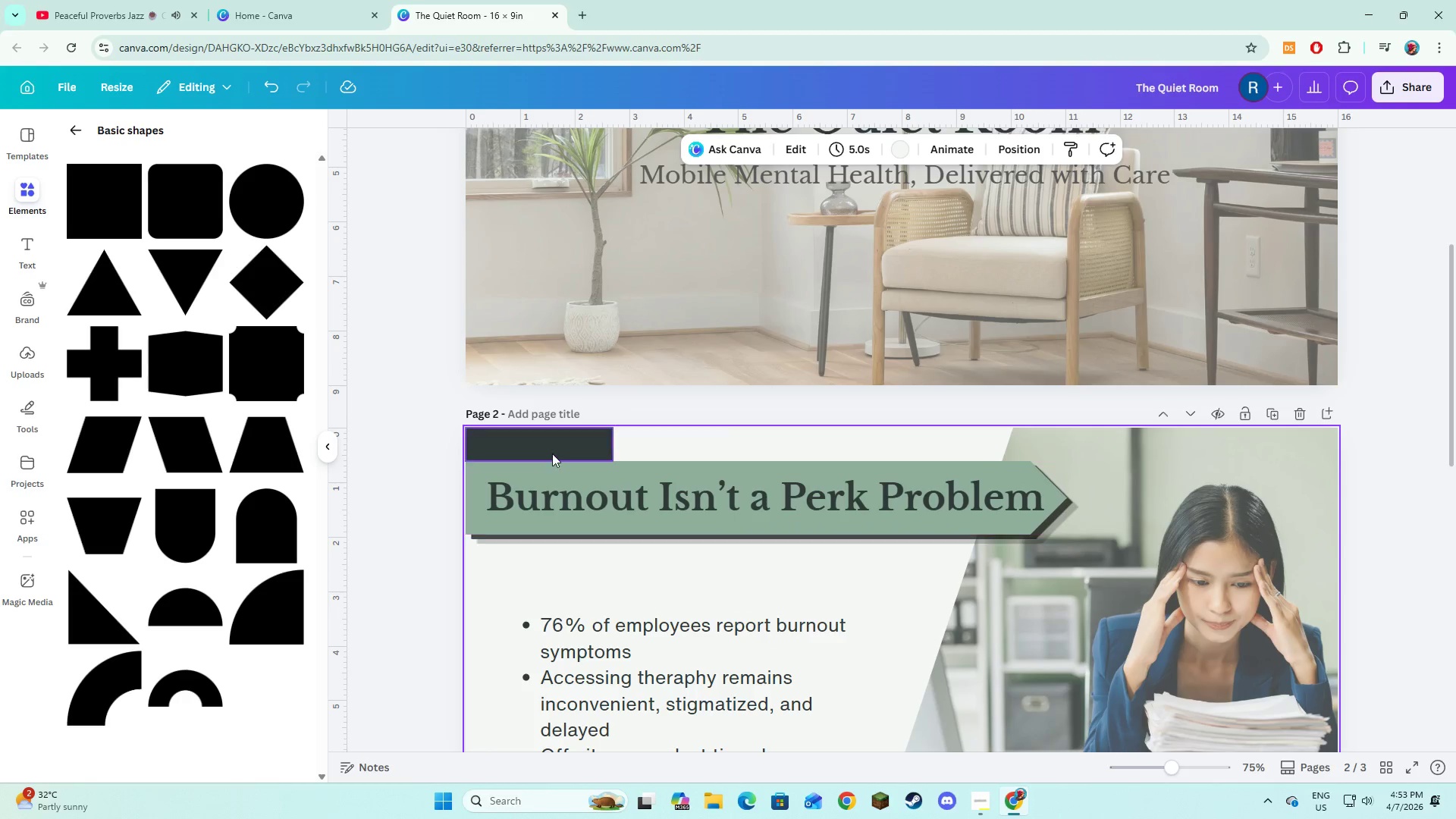 
left_click_drag(start_coordinate=[552, 447], to_coordinate=[556, 601])
 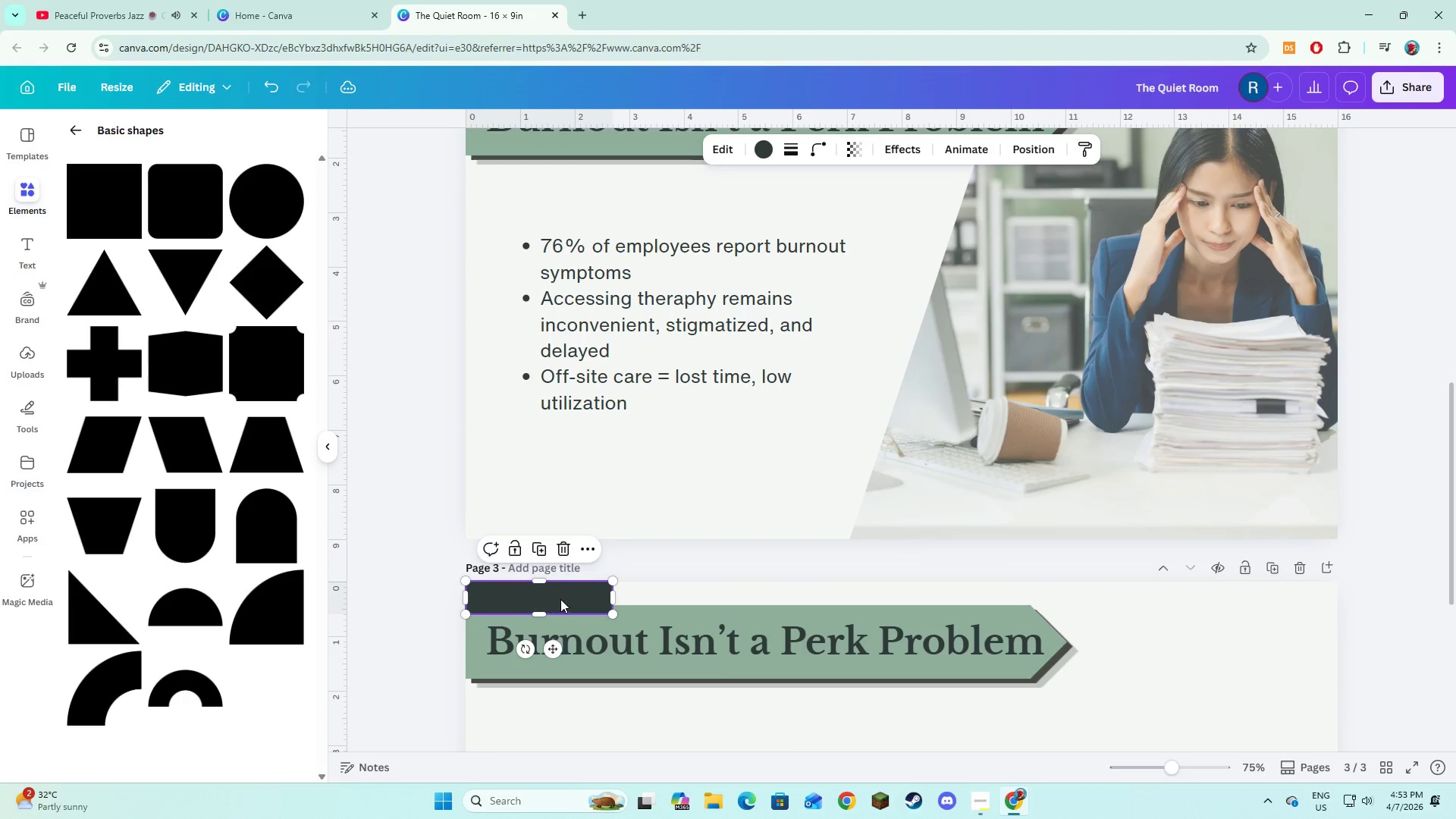 
scroll: coordinate [548, 532], scroll_direction: down, amount: 5.0
 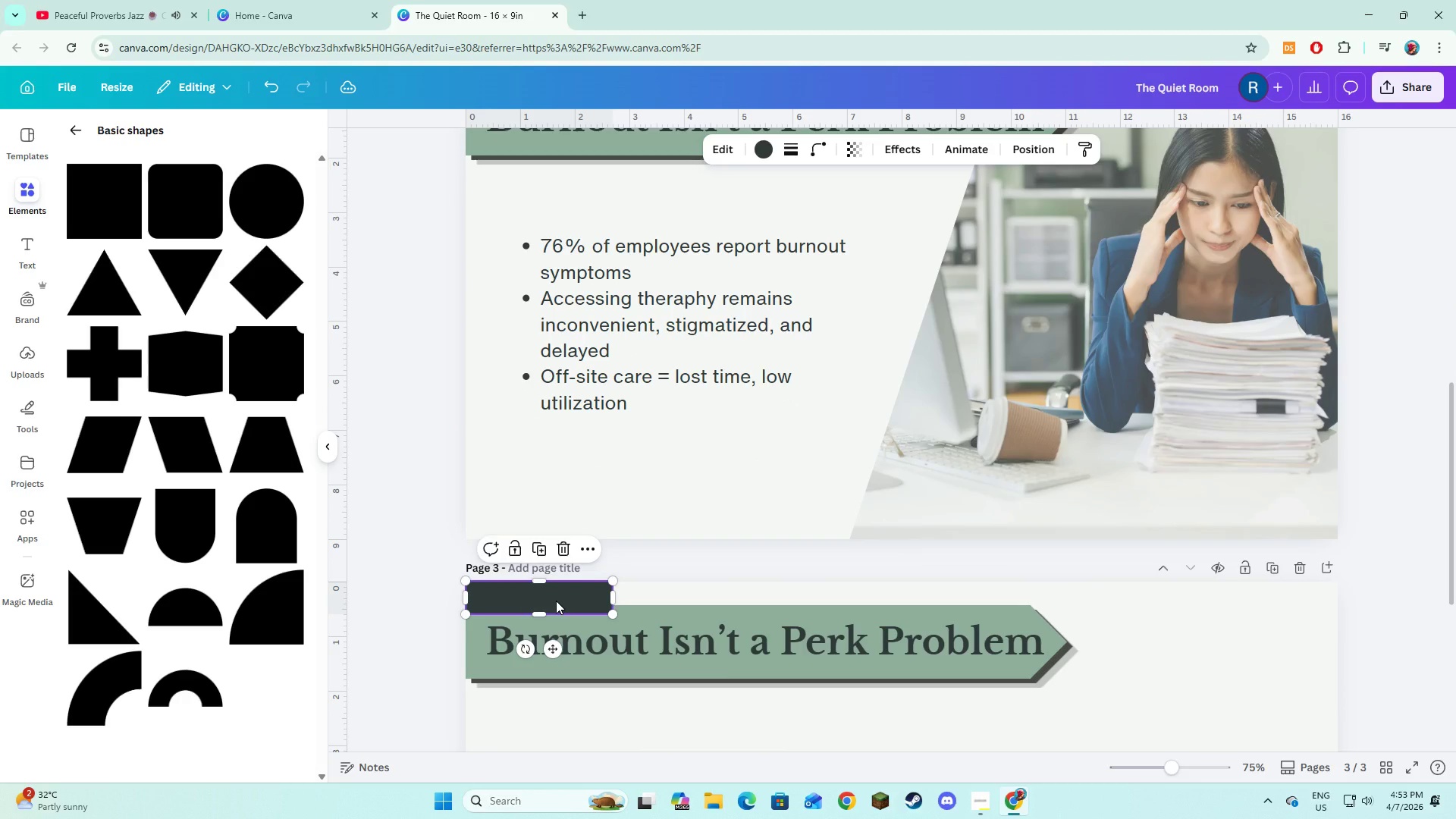 
left_click_drag(start_coordinate=[720, 637], to_coordinate=[720, 645])
 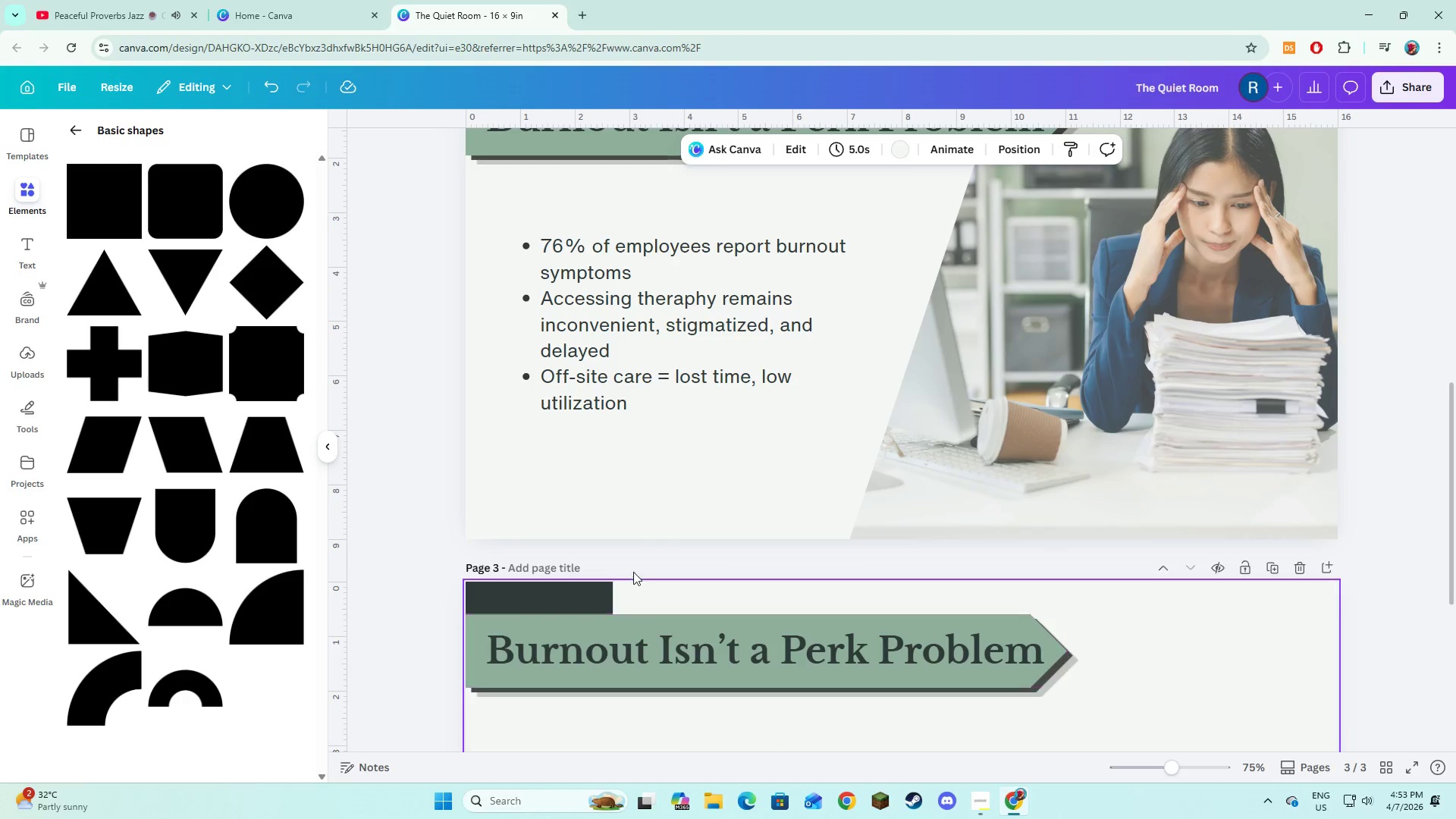 
scroll: coordinate [596, 598], scroll_direction: up, amount: 4.0
 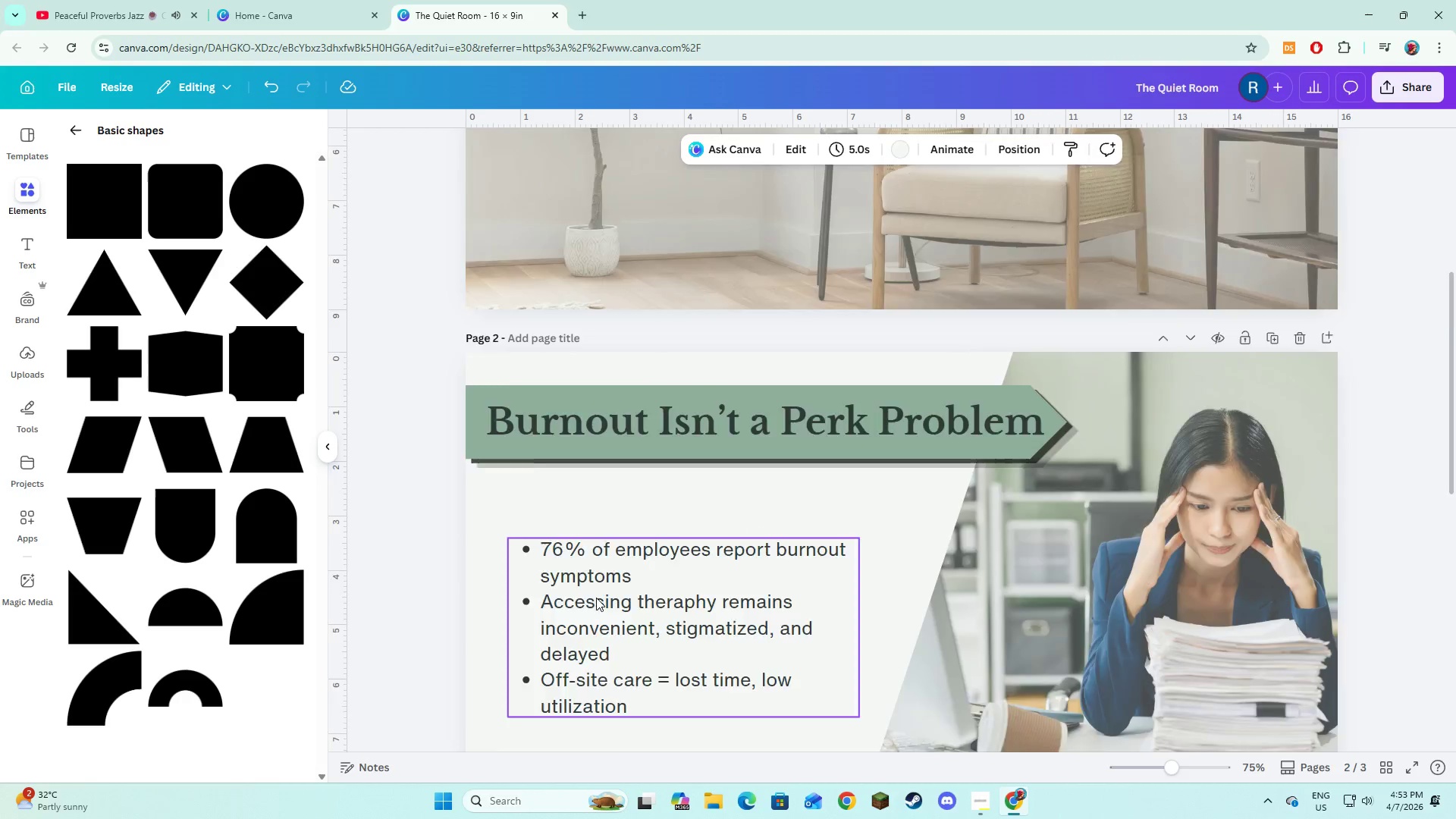 
scroll: coordinate [596, 598], scroll_direction: down, amount: 4.0
 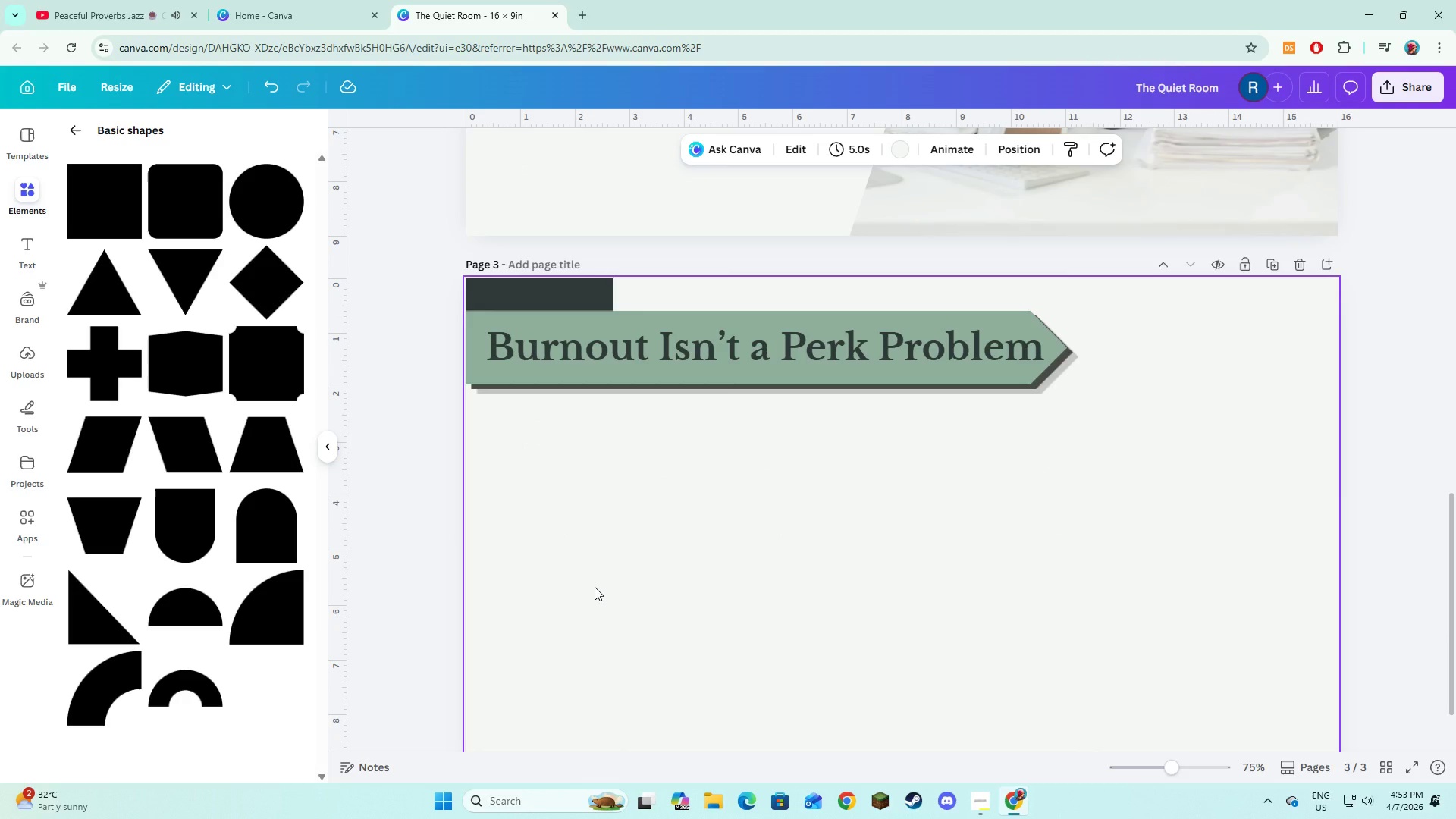 
wait(18.38)
 